 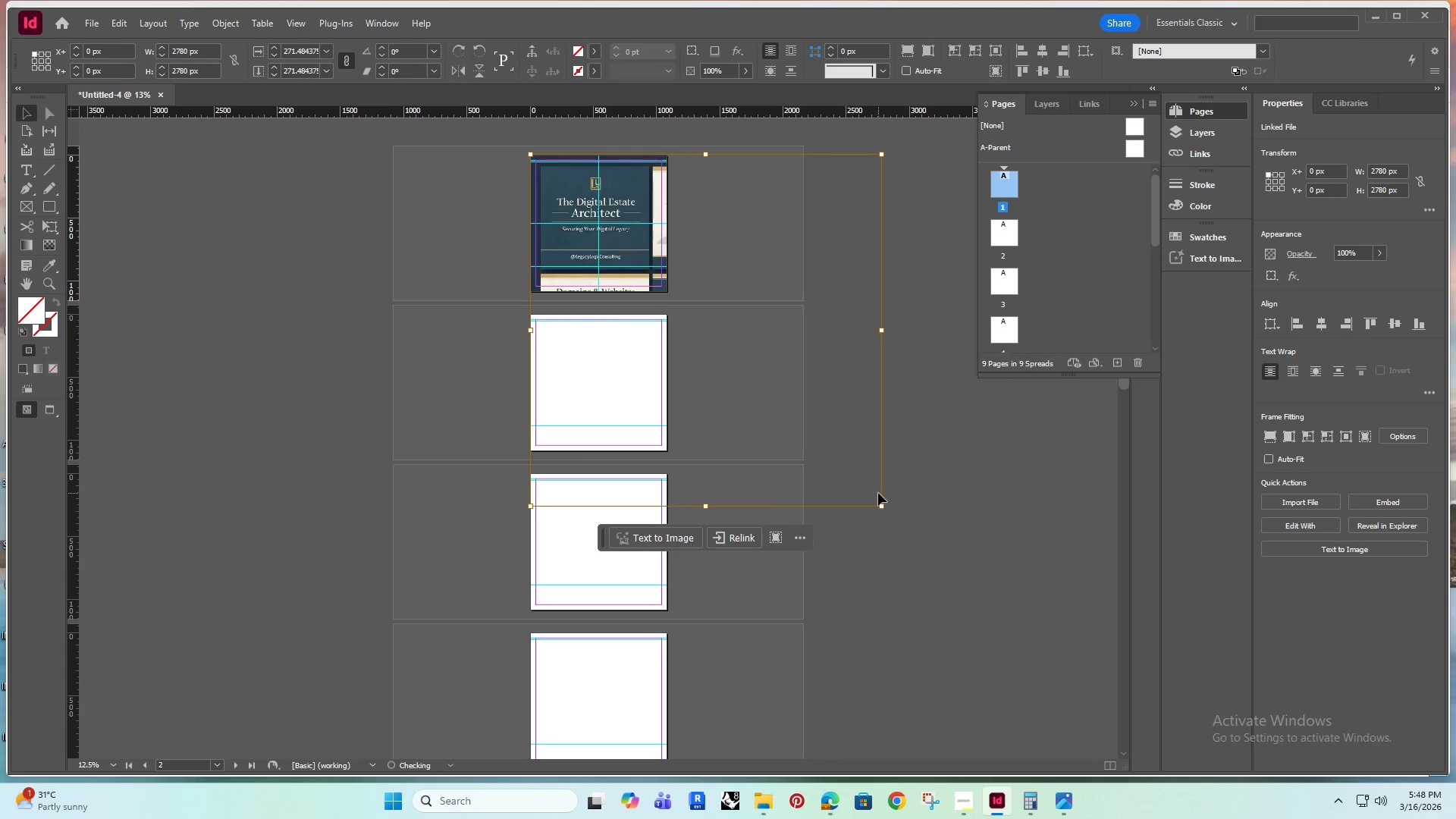 
hold_key(key=ShiftRight, duration=1.5)
left_click_drag(start_coordinate=[880, 504], to_coordinate=[904, 542])
 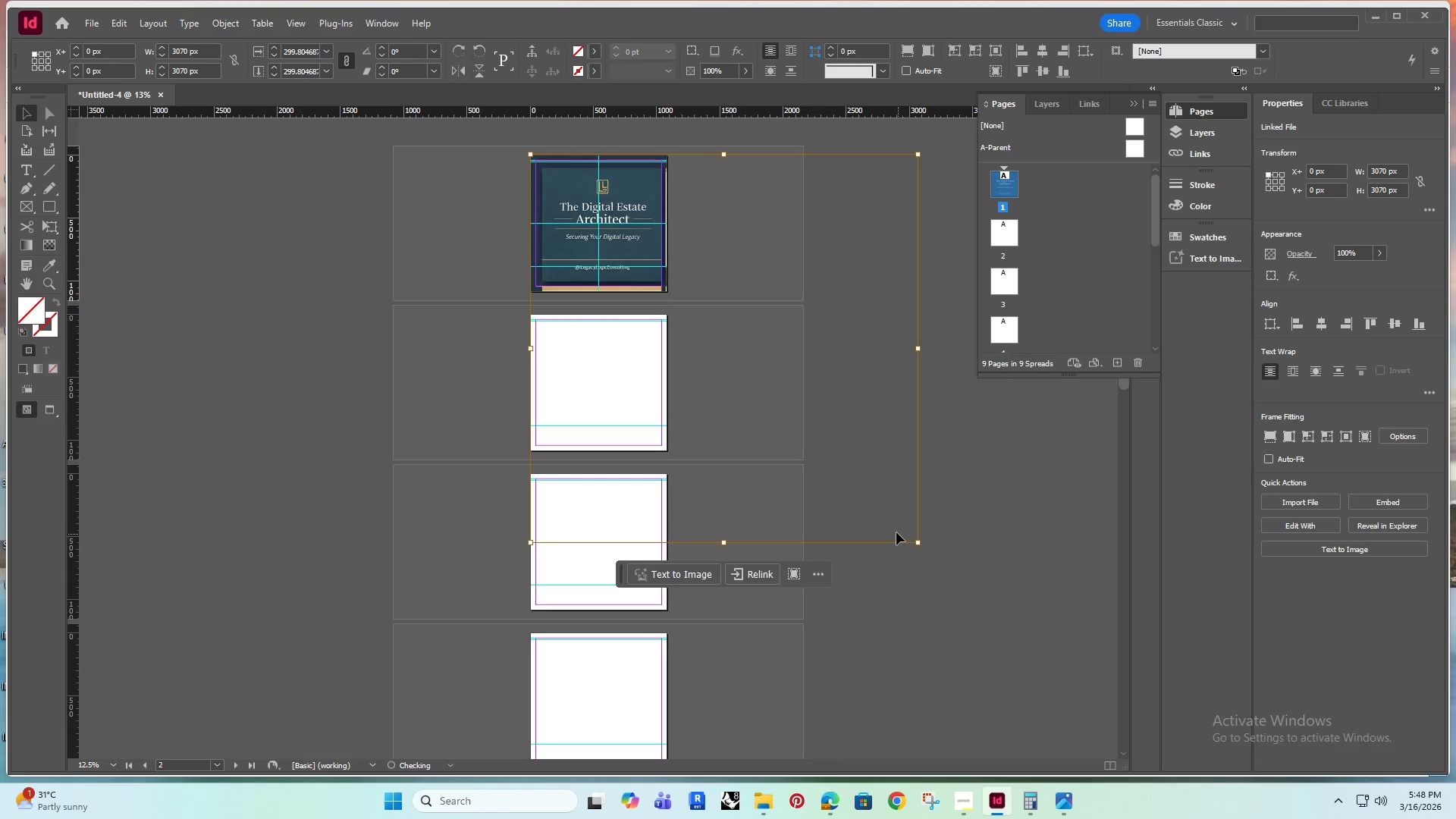 
key(Control+Shift+ShiftRight)
 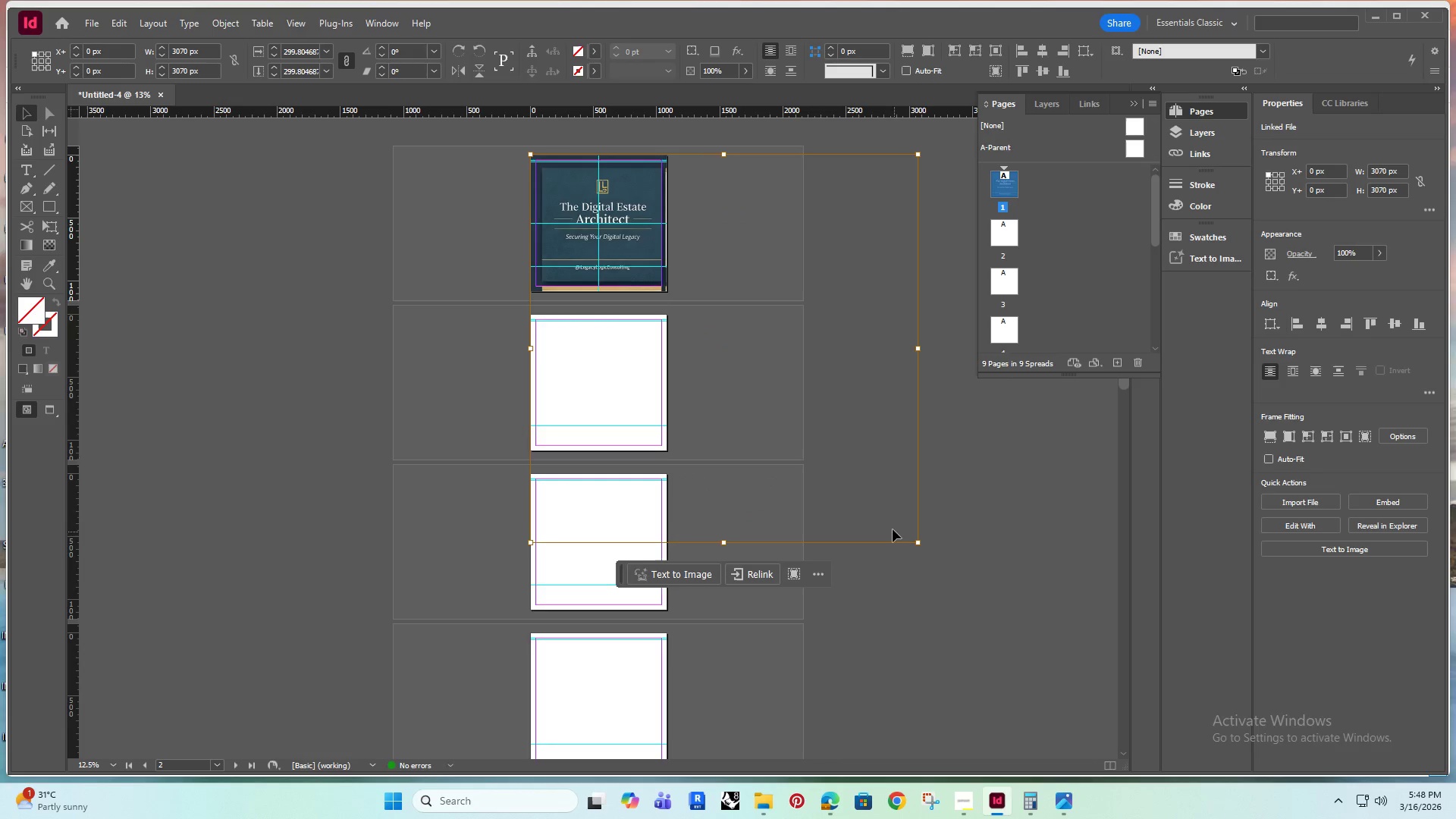 
key(Control+Shift+ShiftRight)
 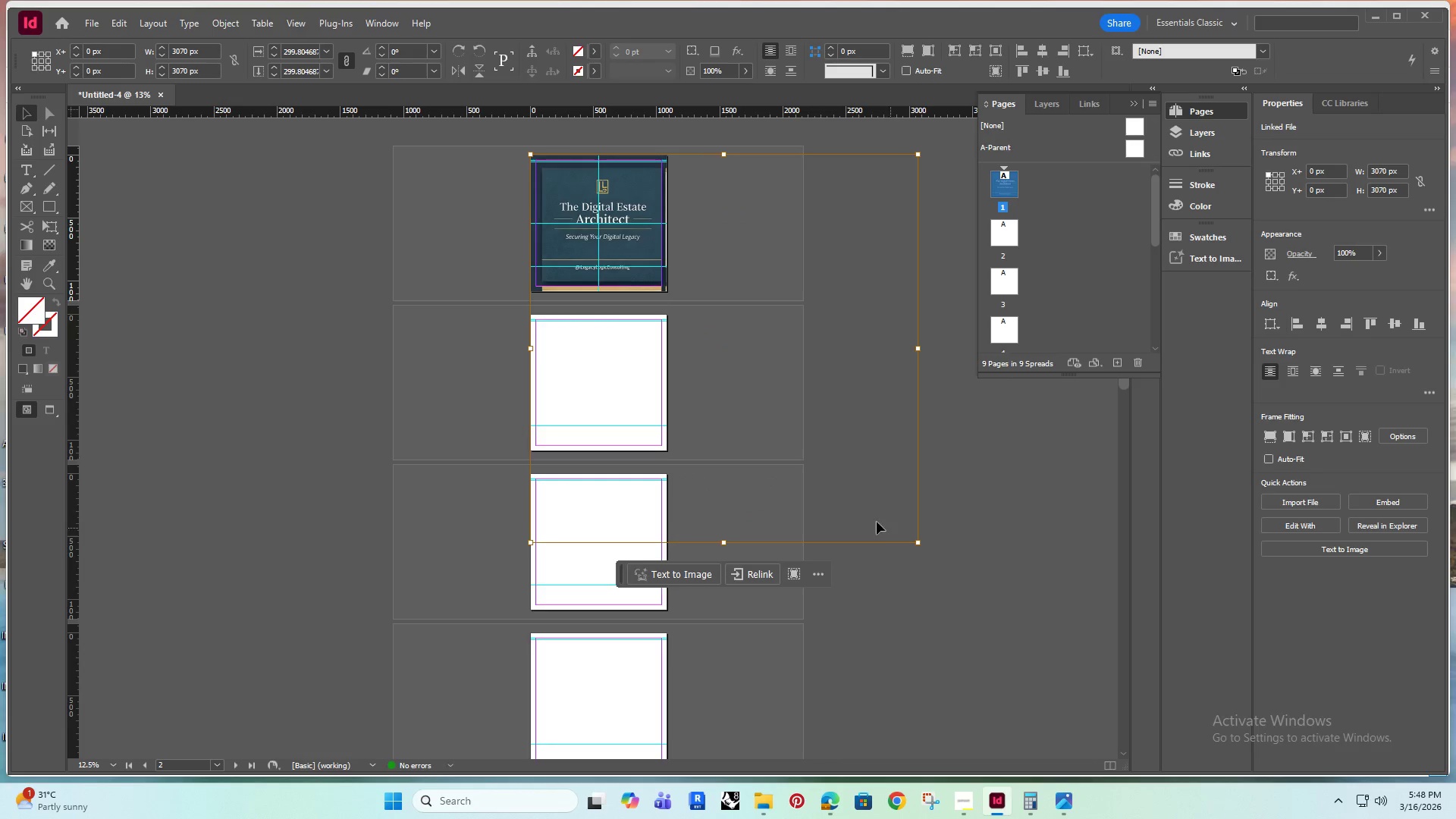 
key(Control+Shift+ShiftRight)
 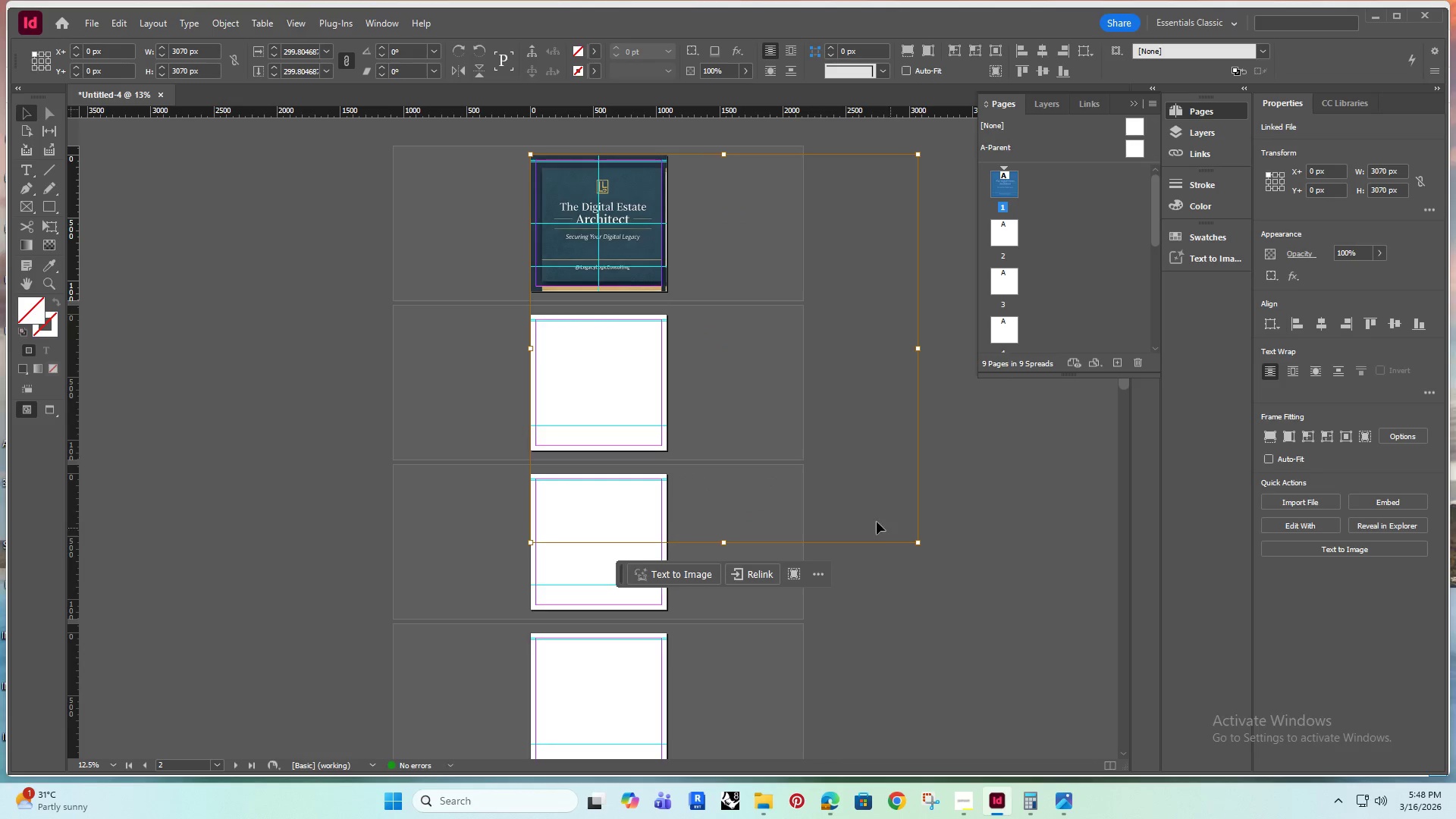 
key(Control+Shift+ShiftRight)
 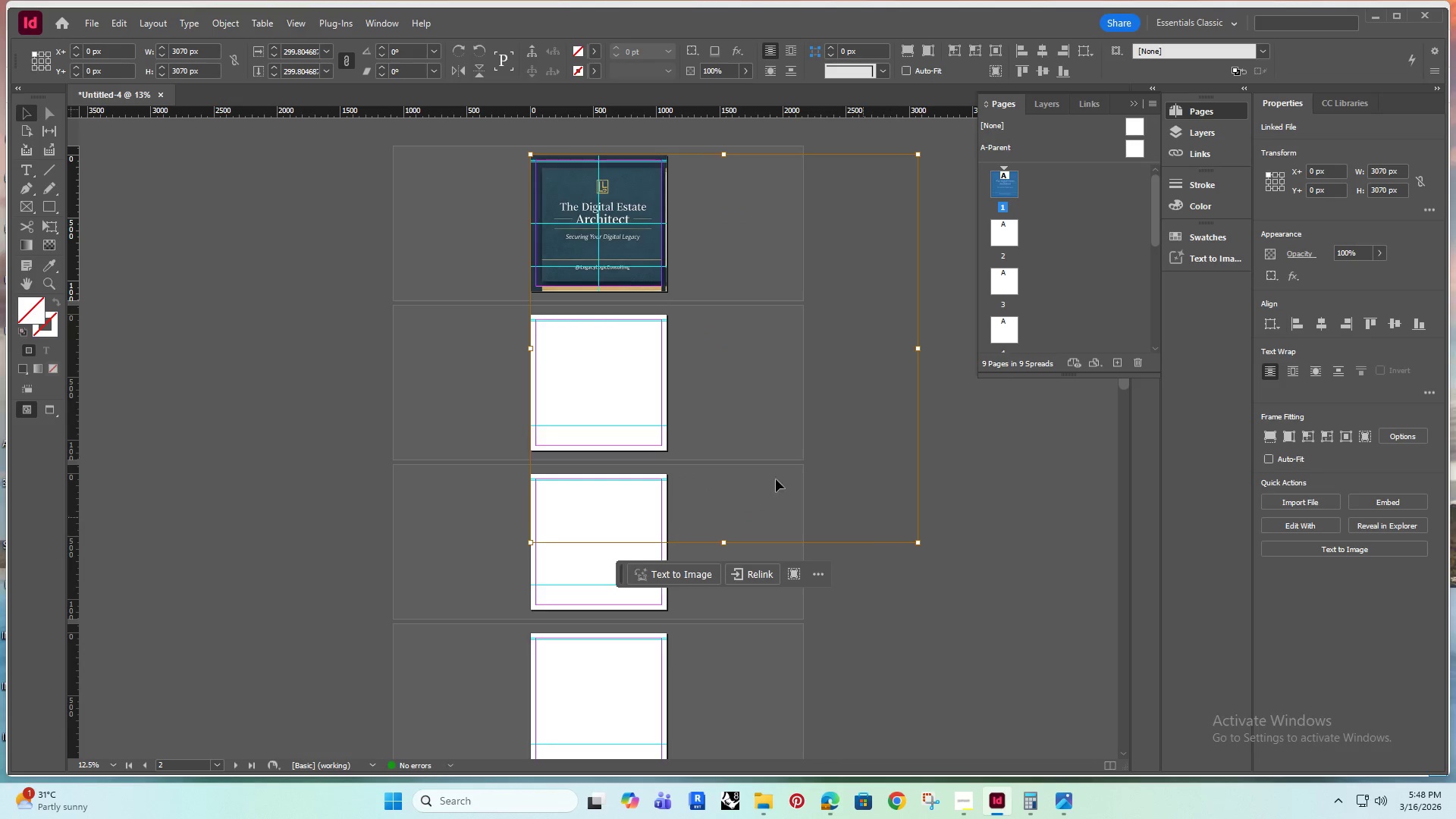 
key(Control+Shift+ShiftRight)
 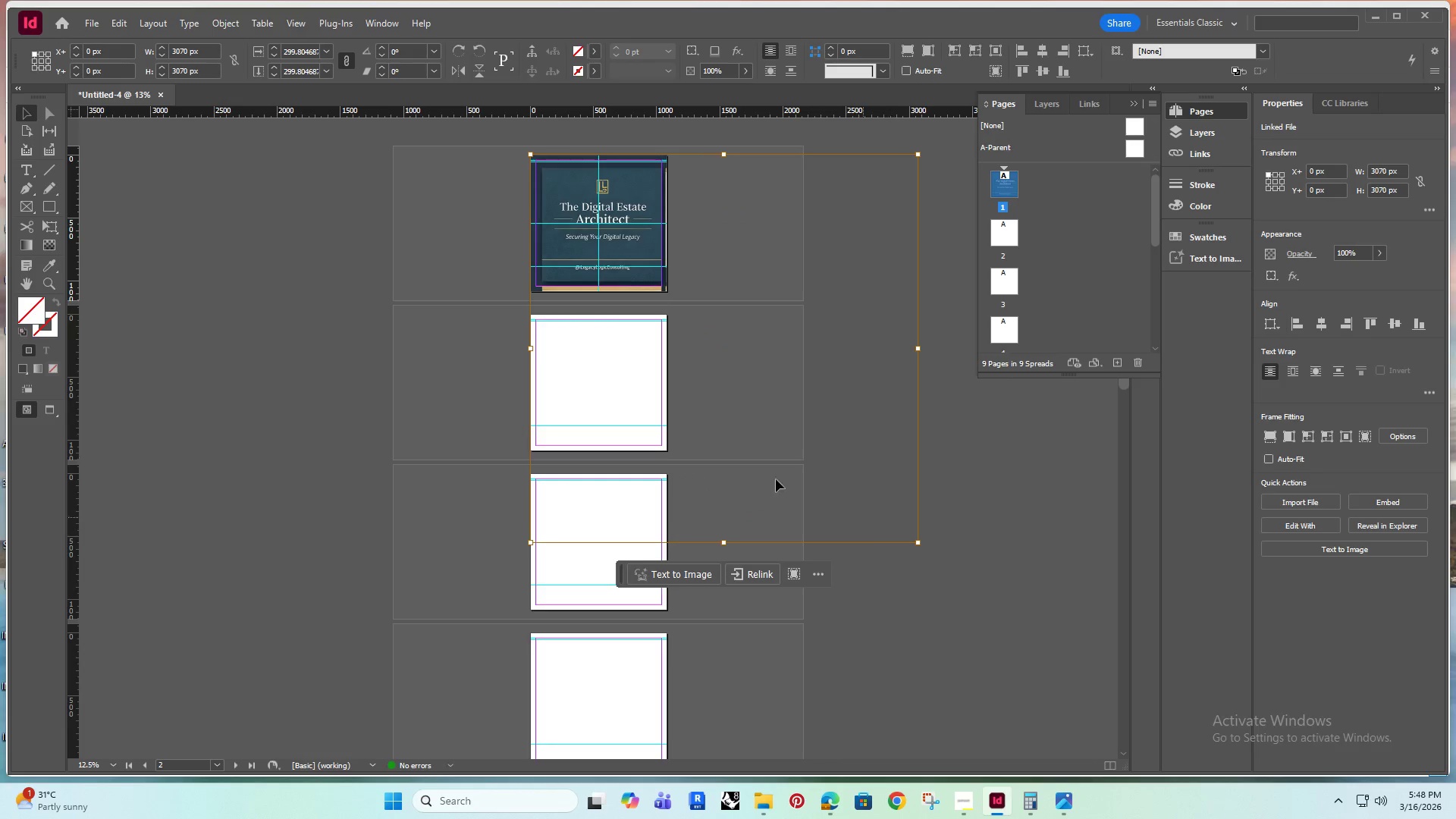 
key(Control+Shift+ShiftRight)
 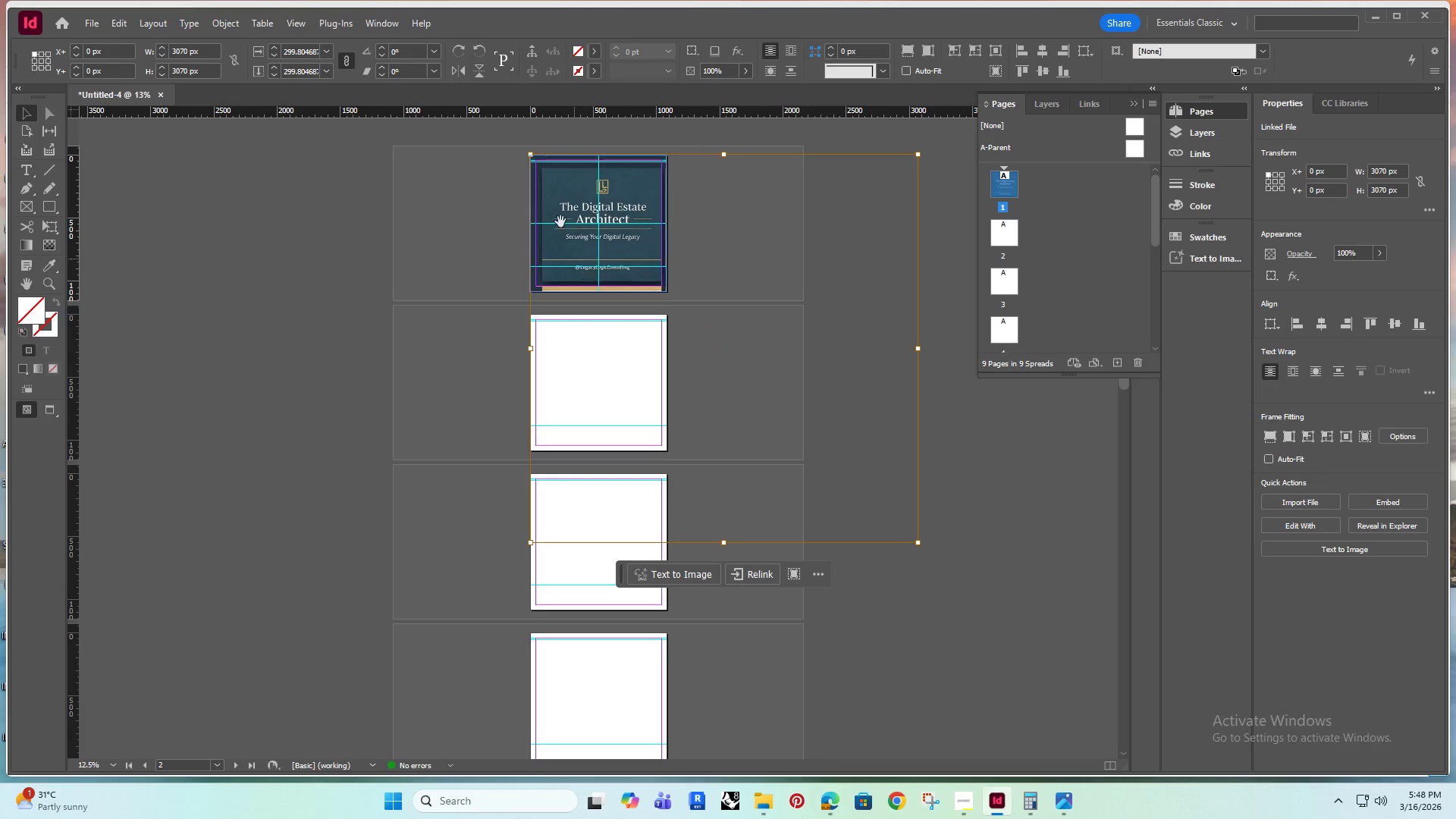 
hold_key(key=AltRight, duration=0.44)
scroll: coordinate [551, 206], scroll_direction: up, amount: 2.0
 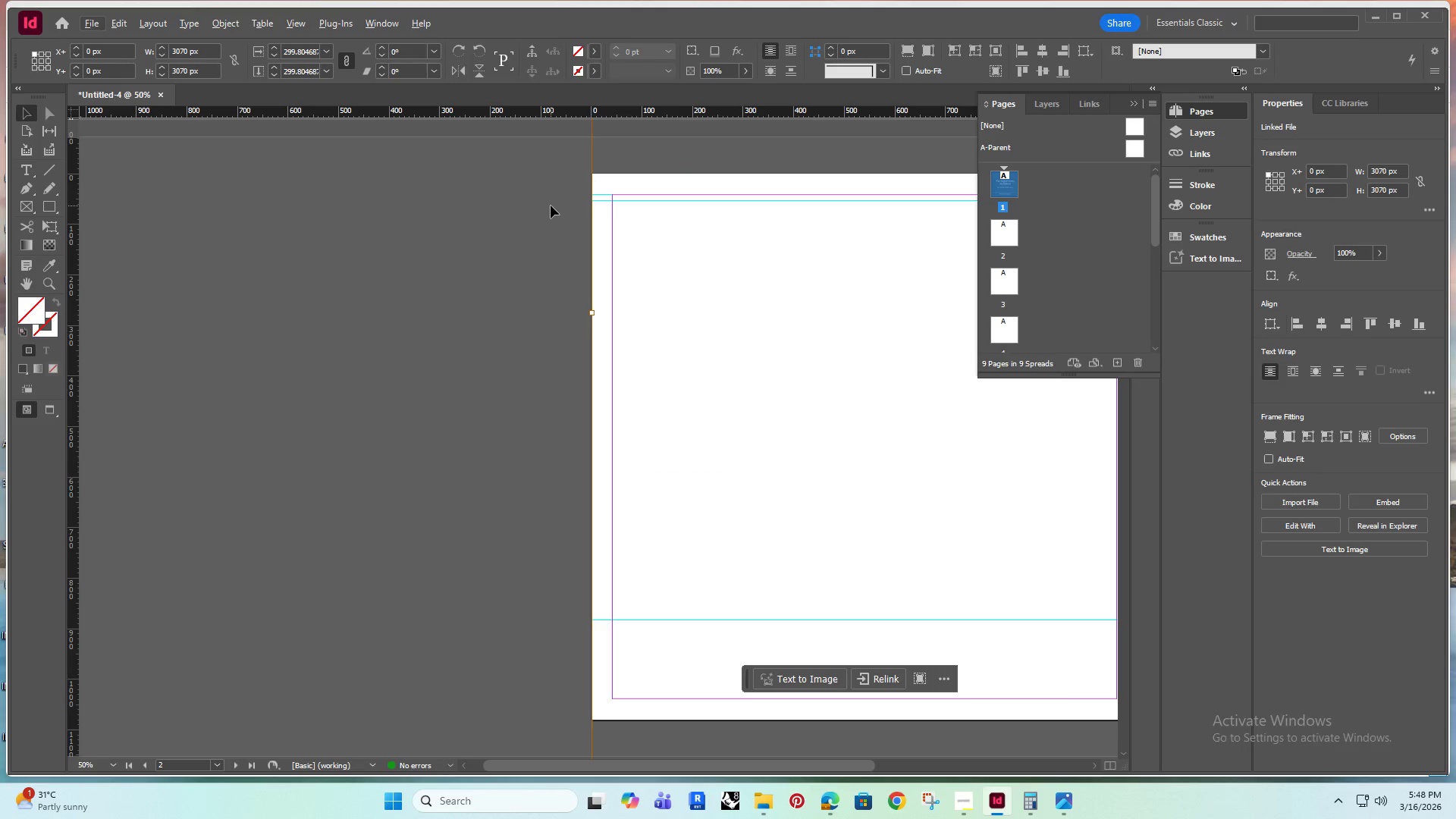 
key(Alt+AltRight)
 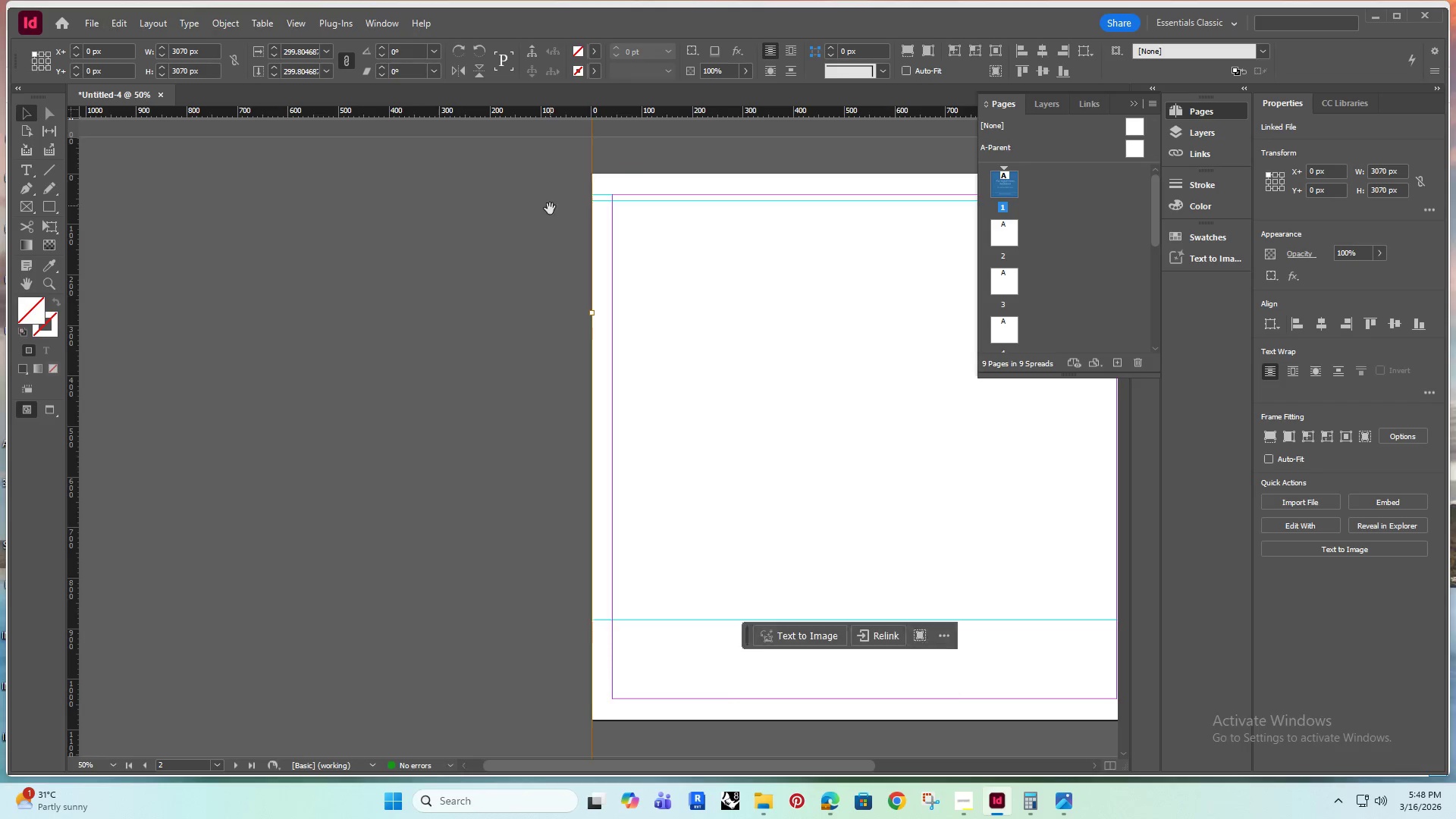 
scroll: coordinate [541, 235], scroll_direction: up, amount: 2.0
 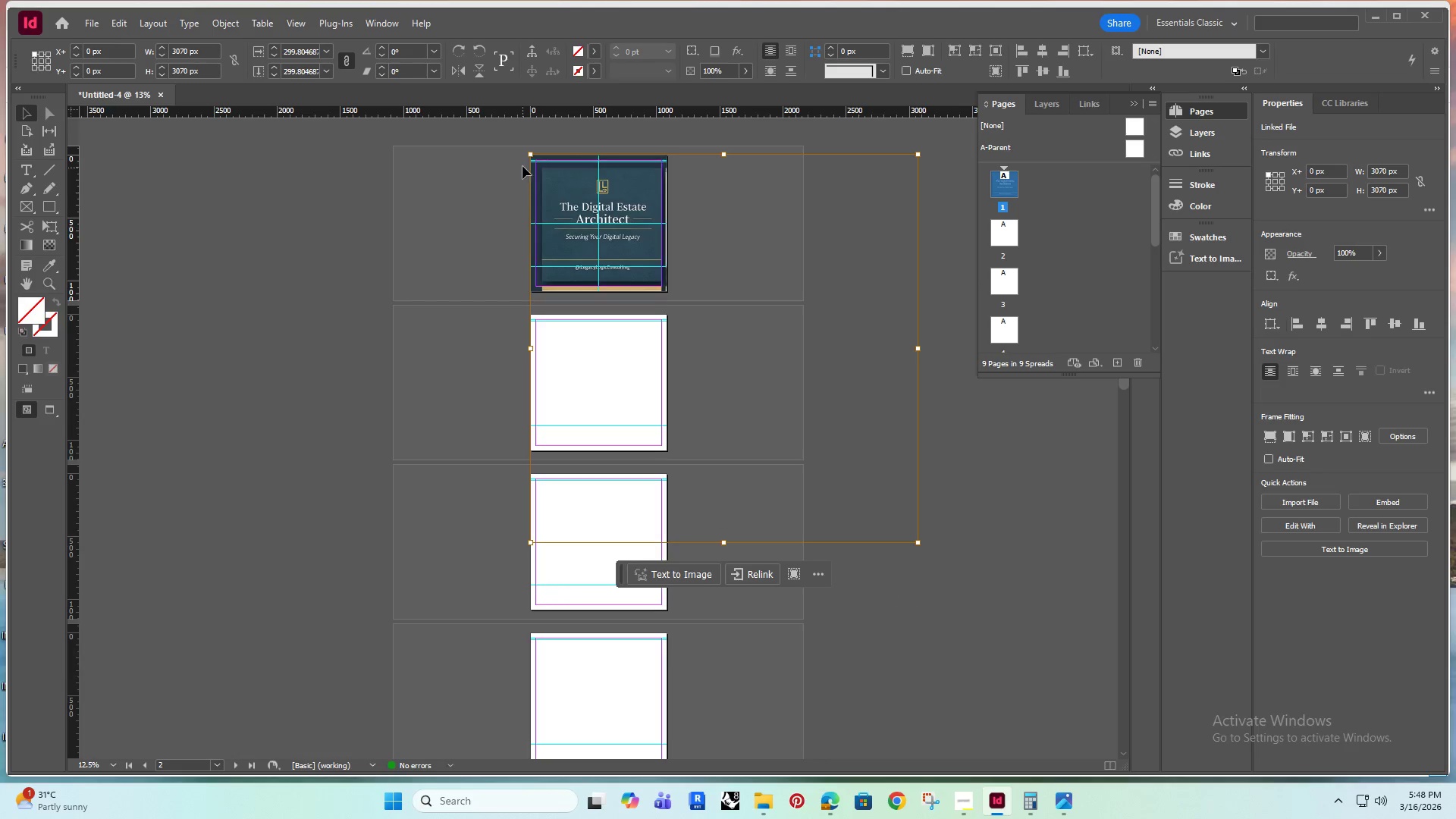 
hold_key(key=ControlRight, duration=1.5)
hold_key(key=ShiftRight, duration=1.5)
left_click_drag(start_coordinate=[530, 155], to_coordinate=[524, 143])
 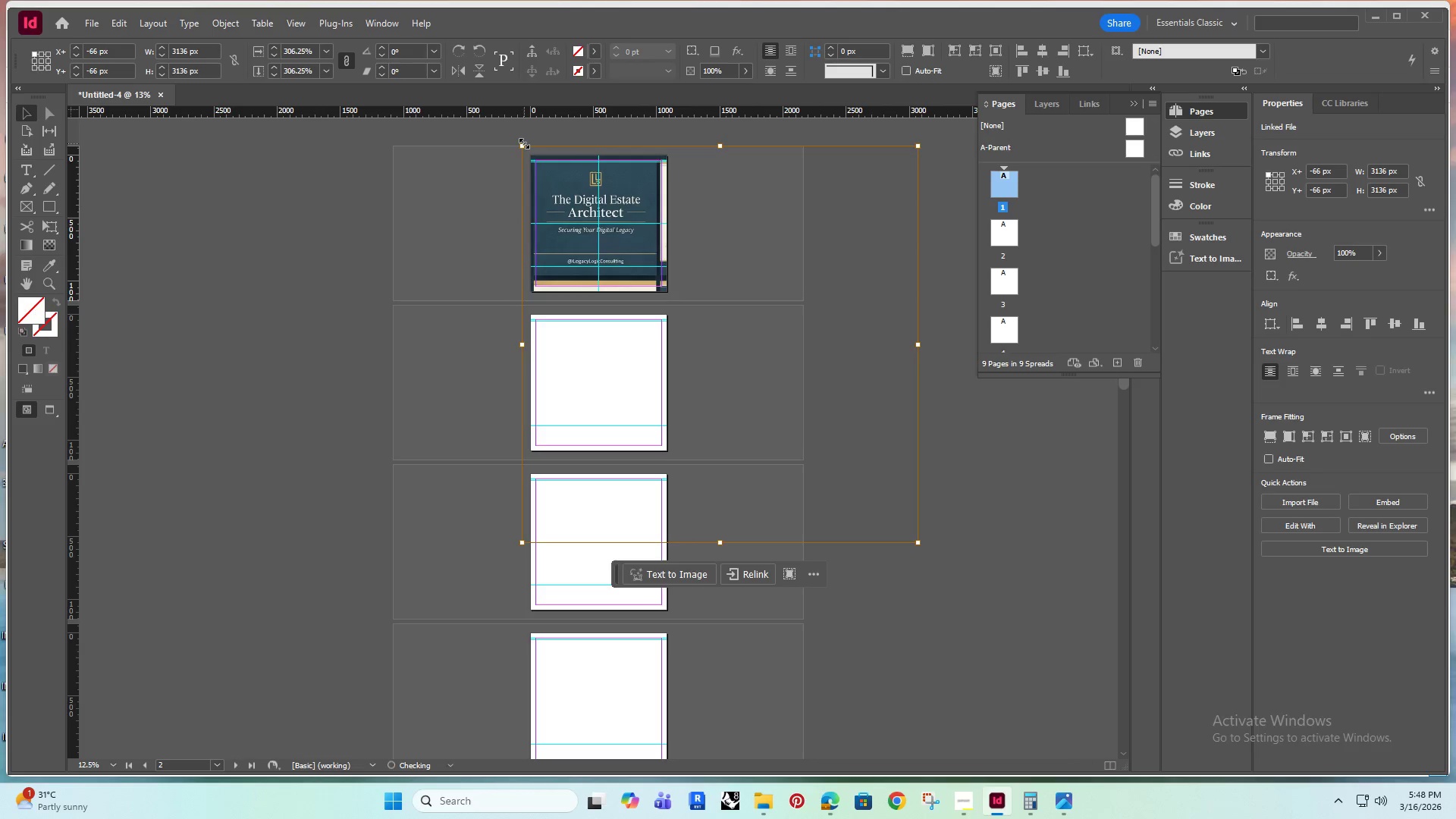 
hold_key(key=ShiftRight, duration=1.51)
hold_key(key=ControlRight, duration=1.51)
left_click_drag(start_coordinate=[519, 144], to_coordinate=[518, 140])
 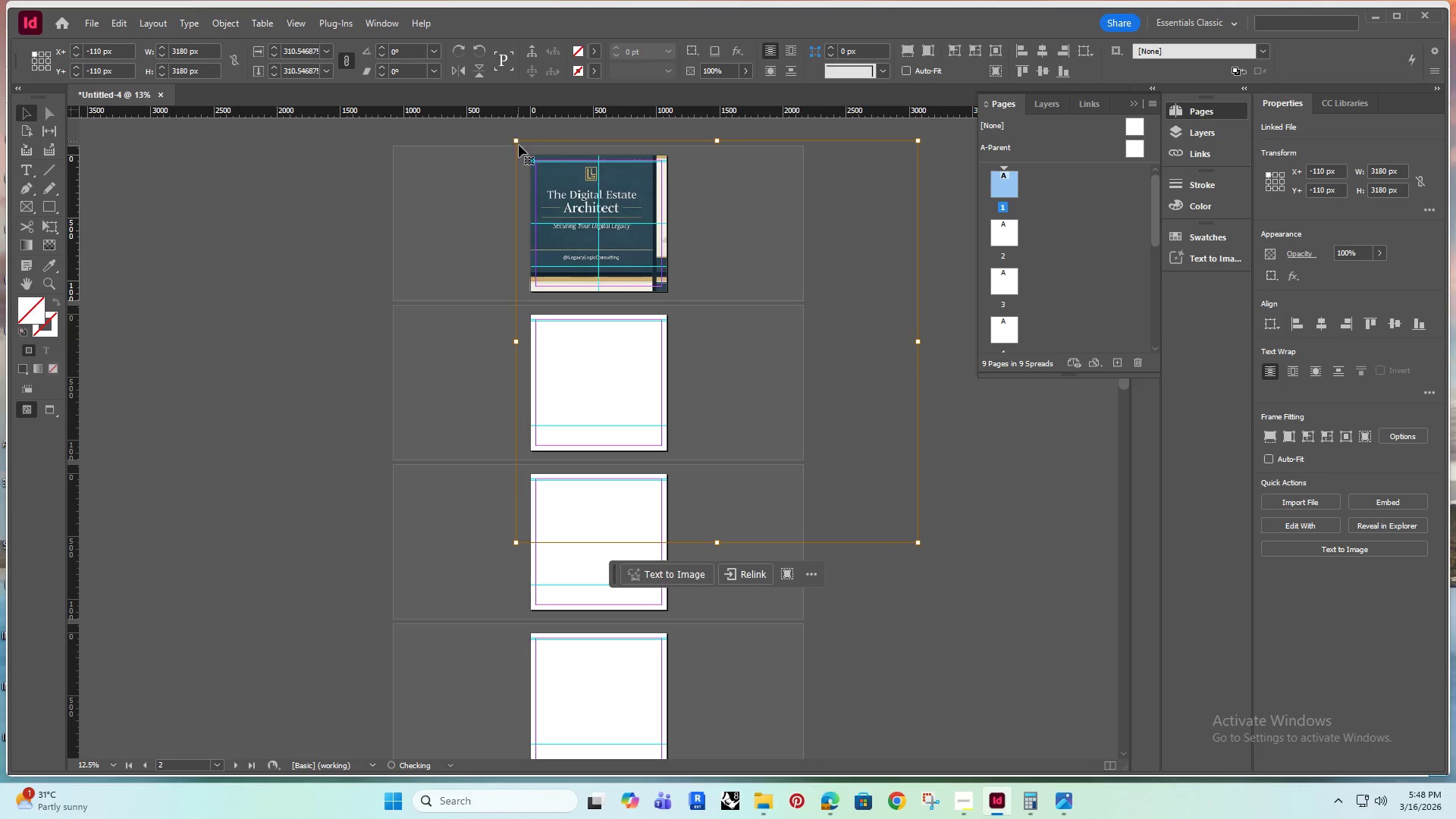 
hold_key(key=ShiftRight, duration=1.52)
 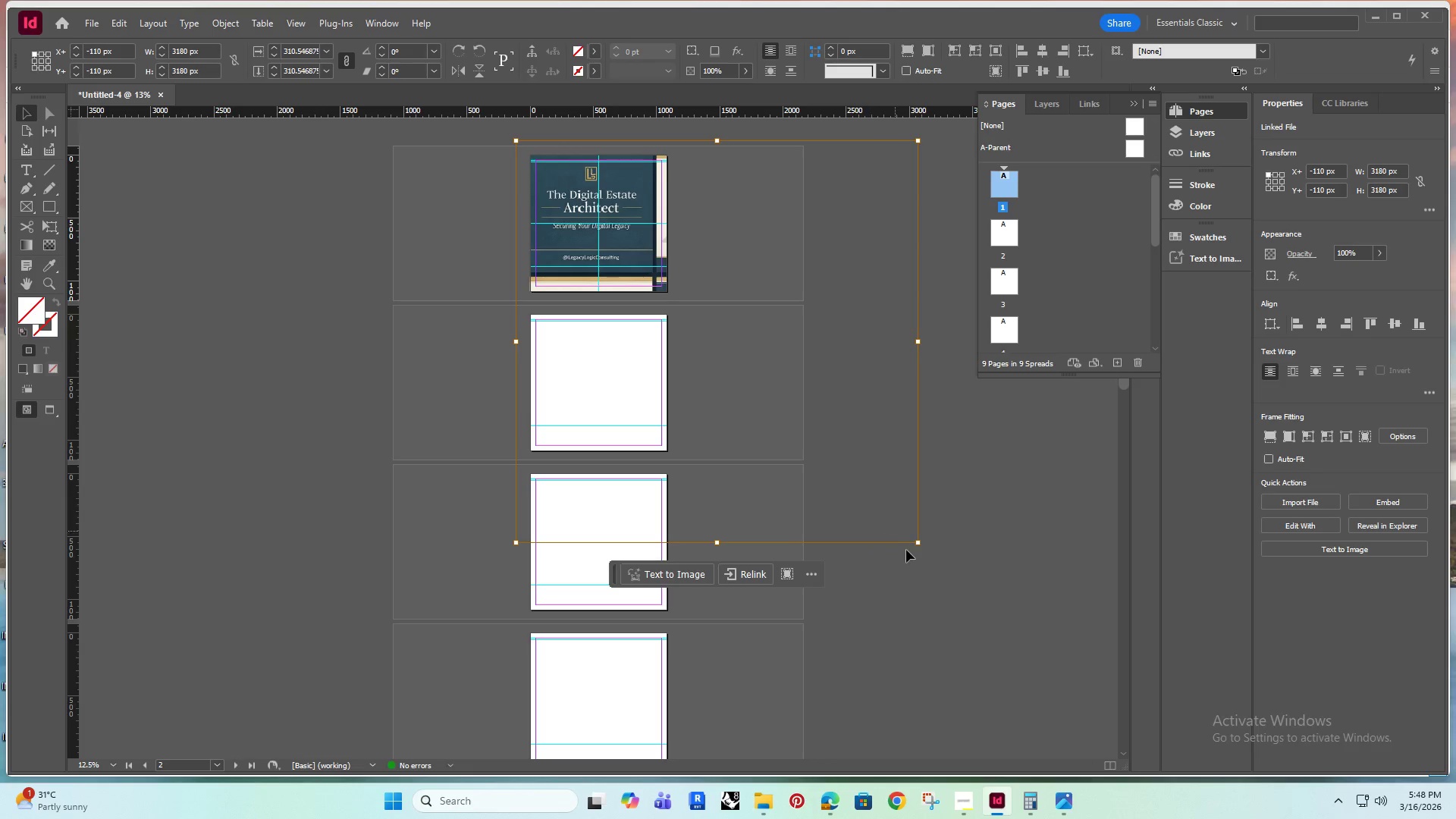 
hold_key(key=ControlRight, duration=1.52)
 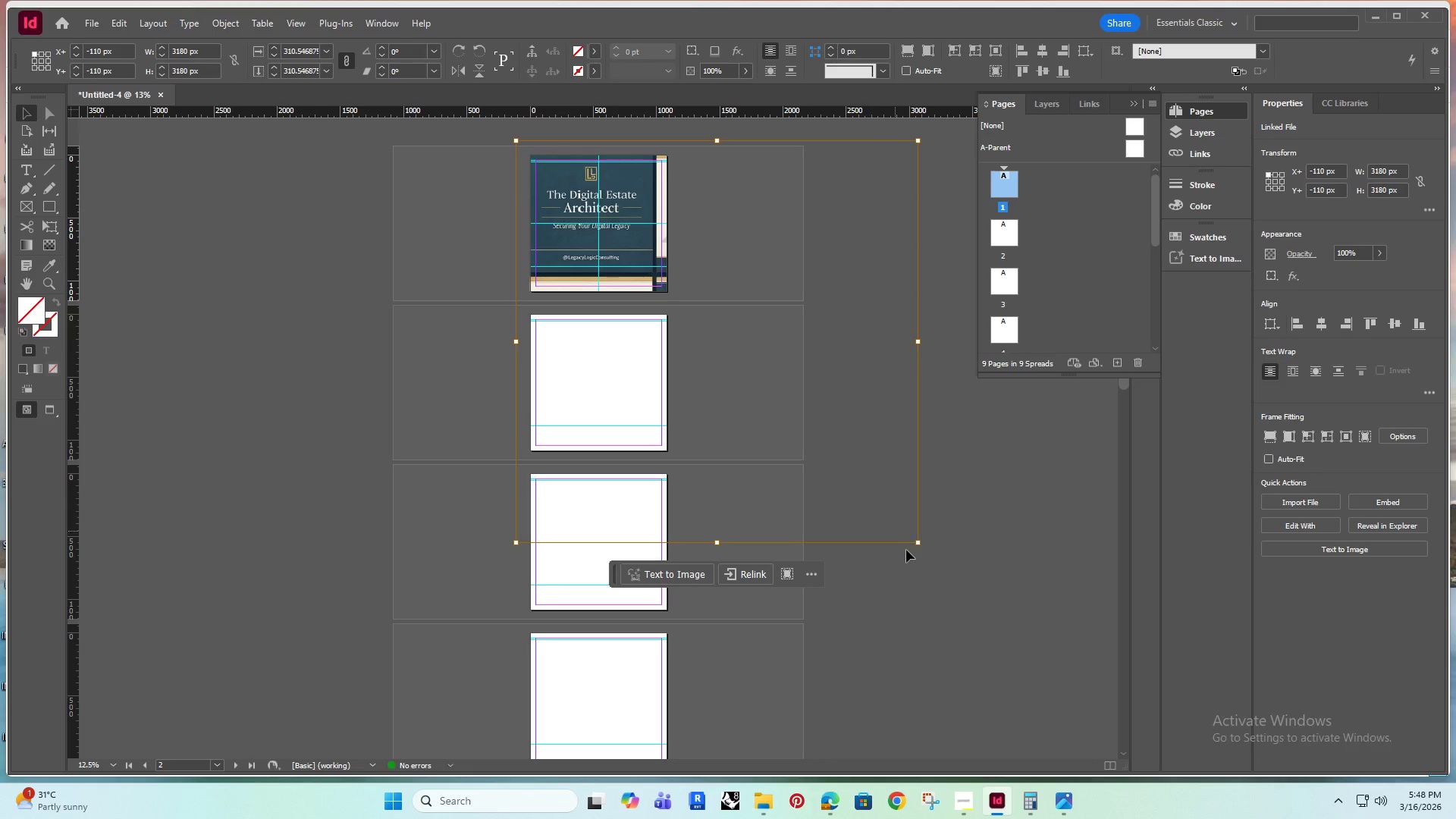 
key(Control+Shift+ShiftRight)
 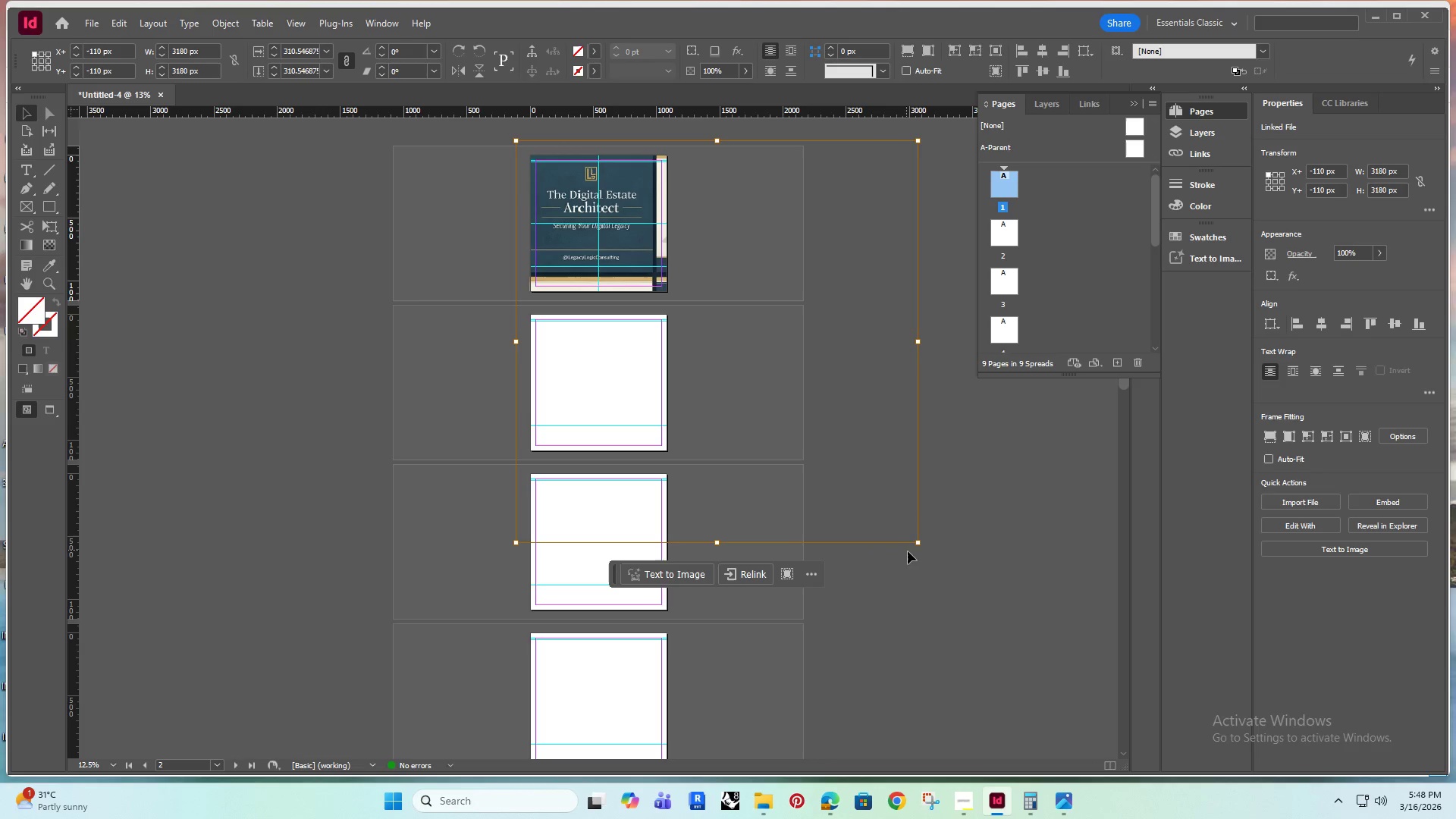 
key(Control+Shift+ControlRight)
 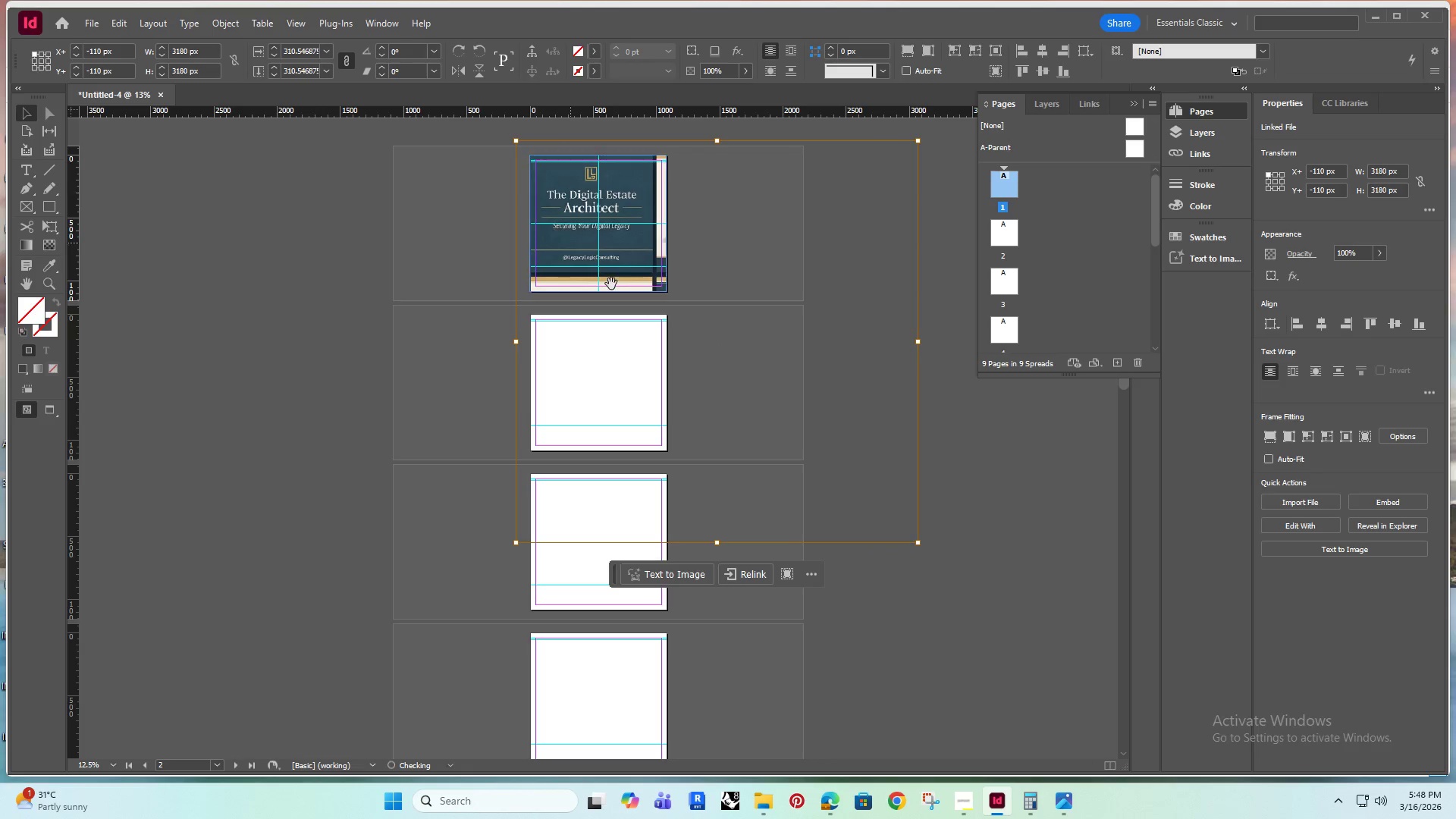 
key(Control+Shift+ControlRight)
 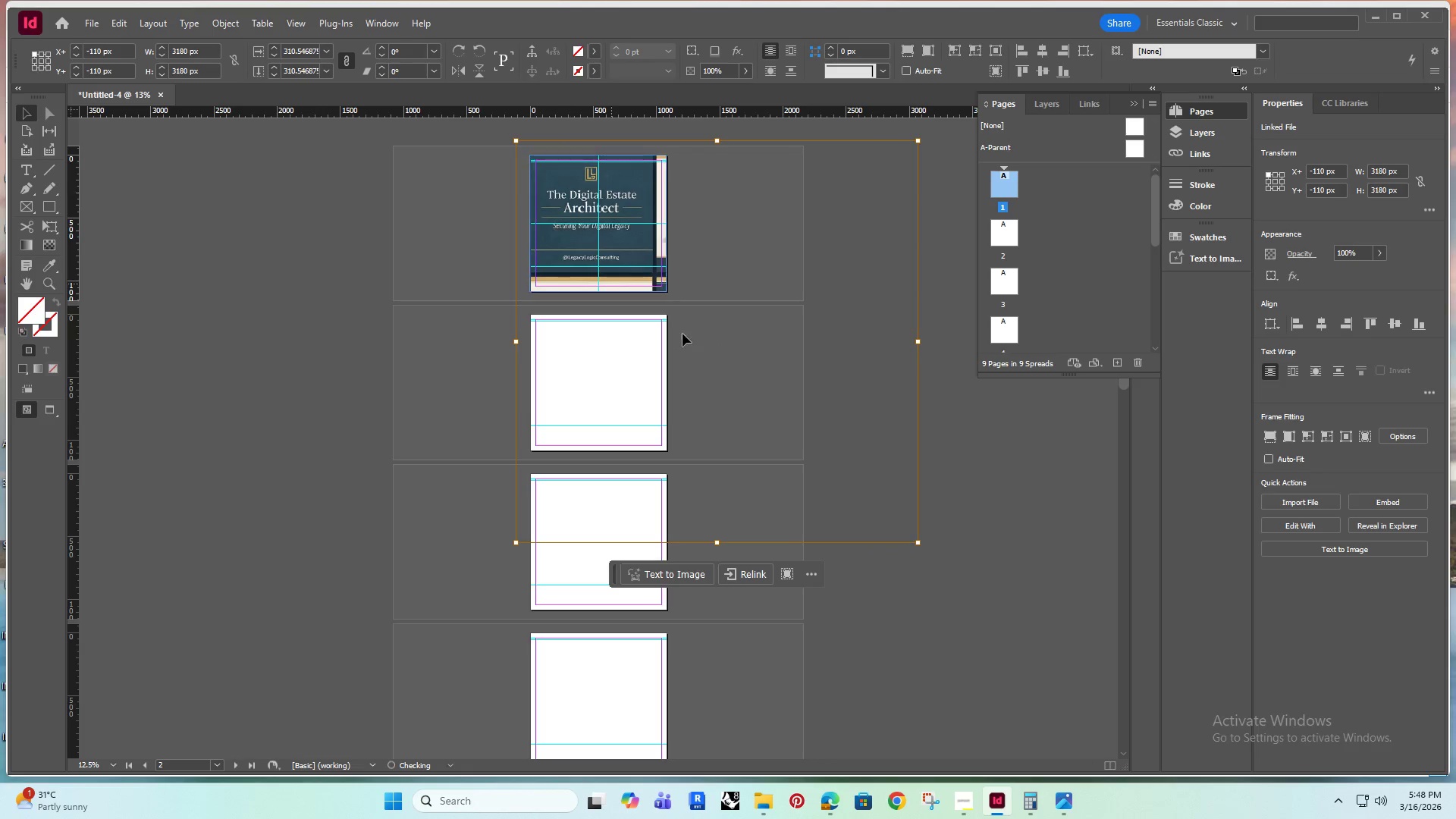 
key(Control+Shift+ShiftRight)
 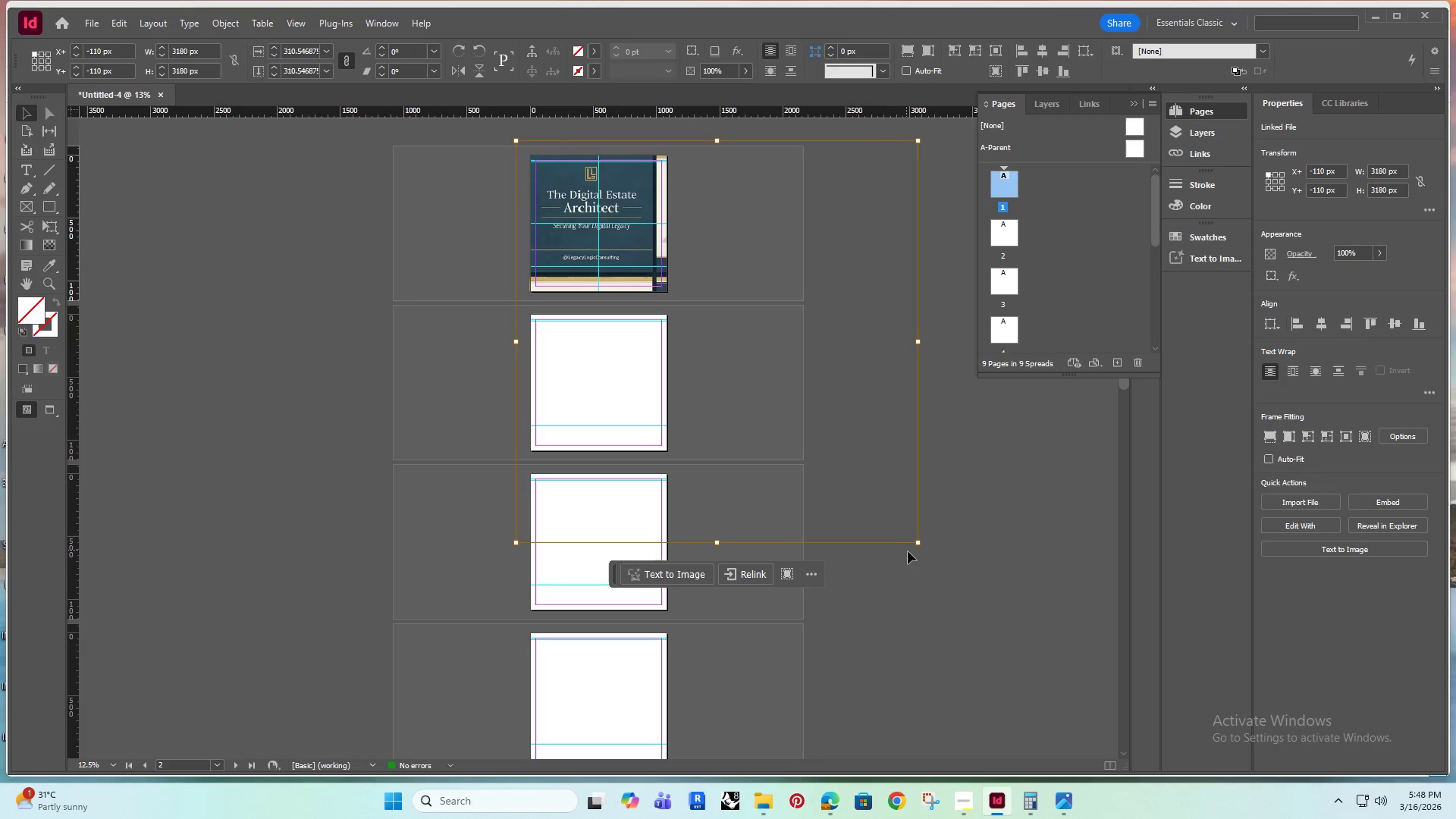 
hold_key(key=ControlRight, duration=1.5)
 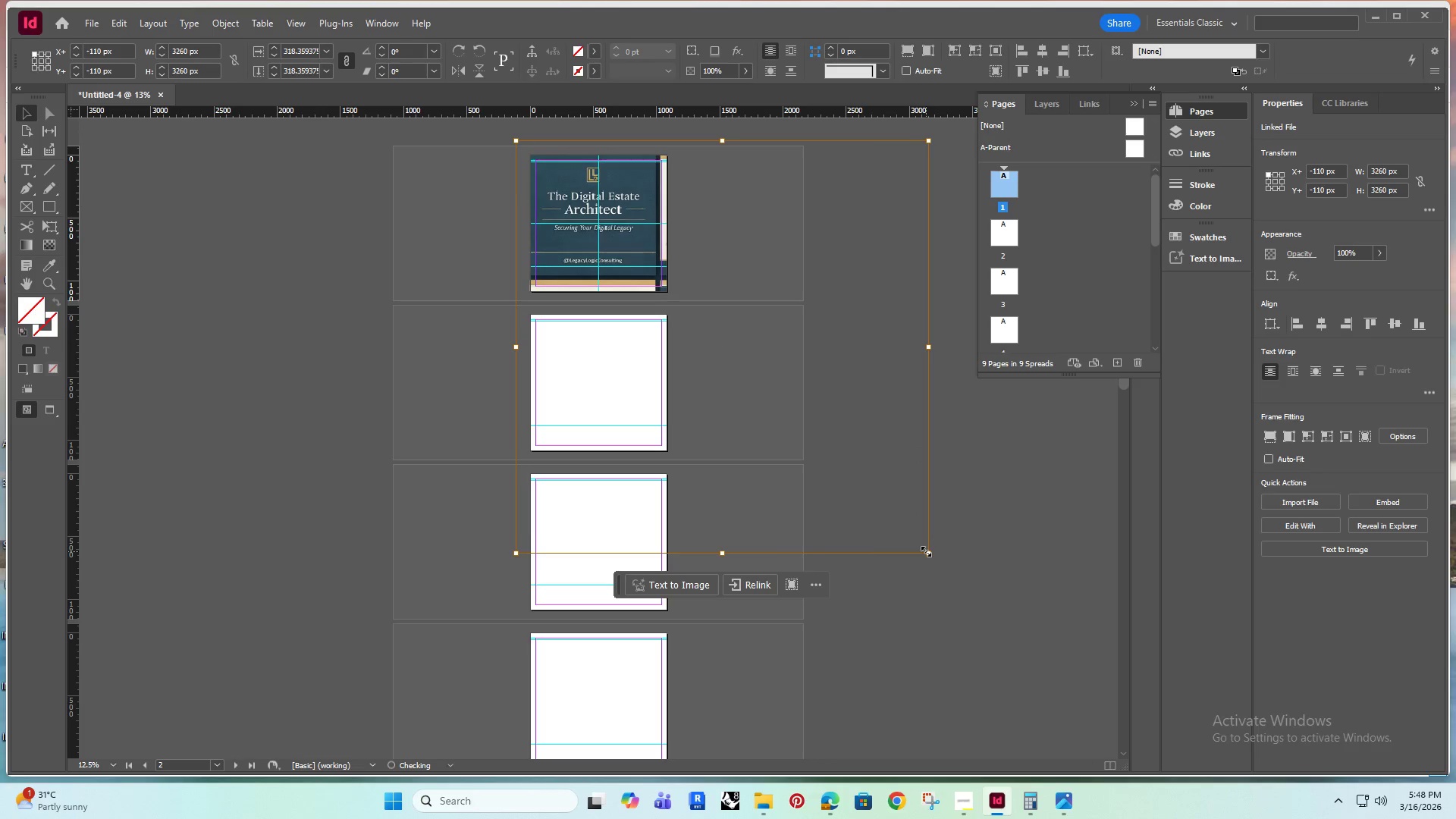 
key(Control+Shift+ShiftRight)
 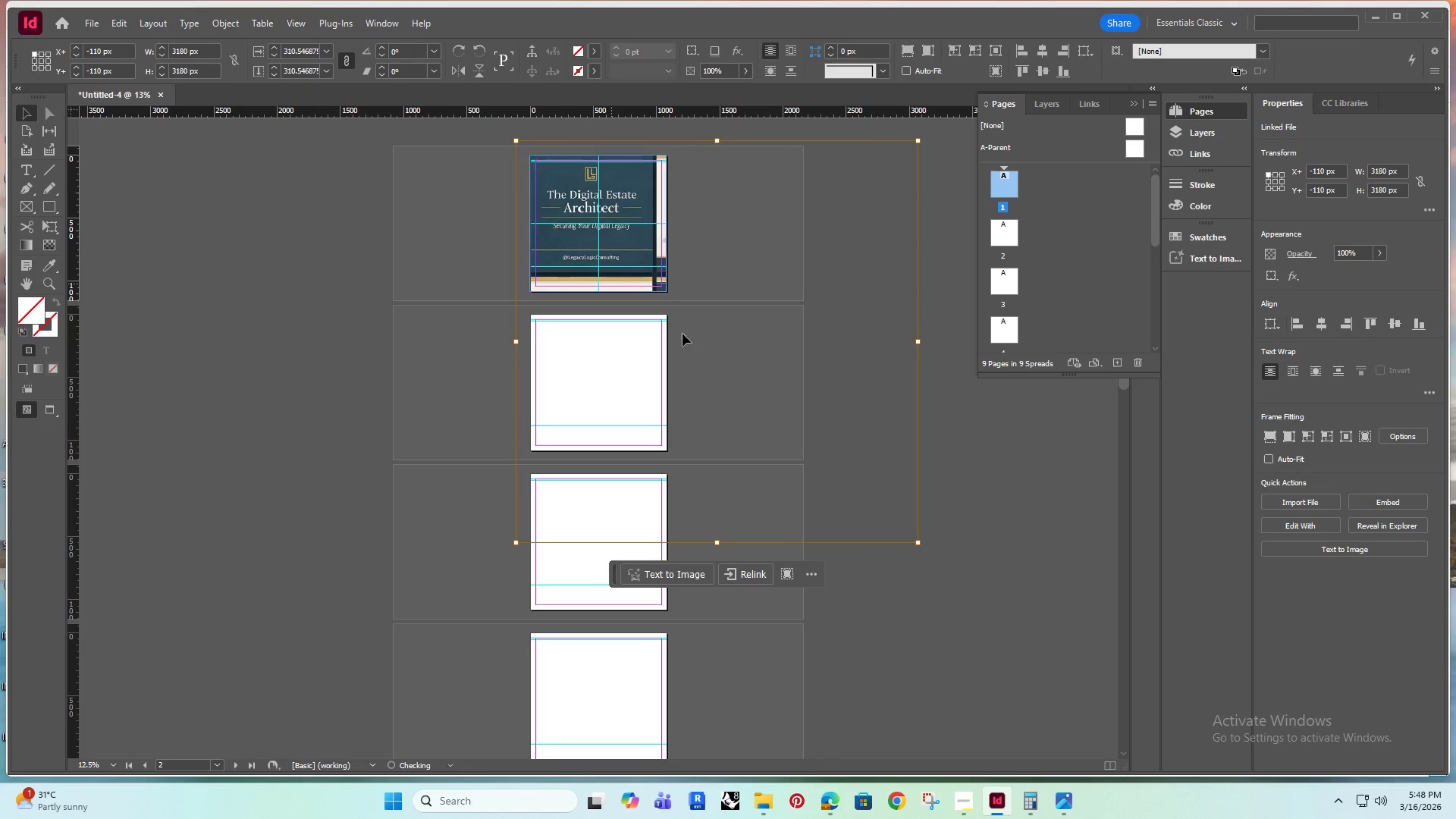 
hold_key(key=ShiftRight, duration=3.94)
left_click_drag(start_coordinate=[920, 542], to_coordinate=[926, 553])
 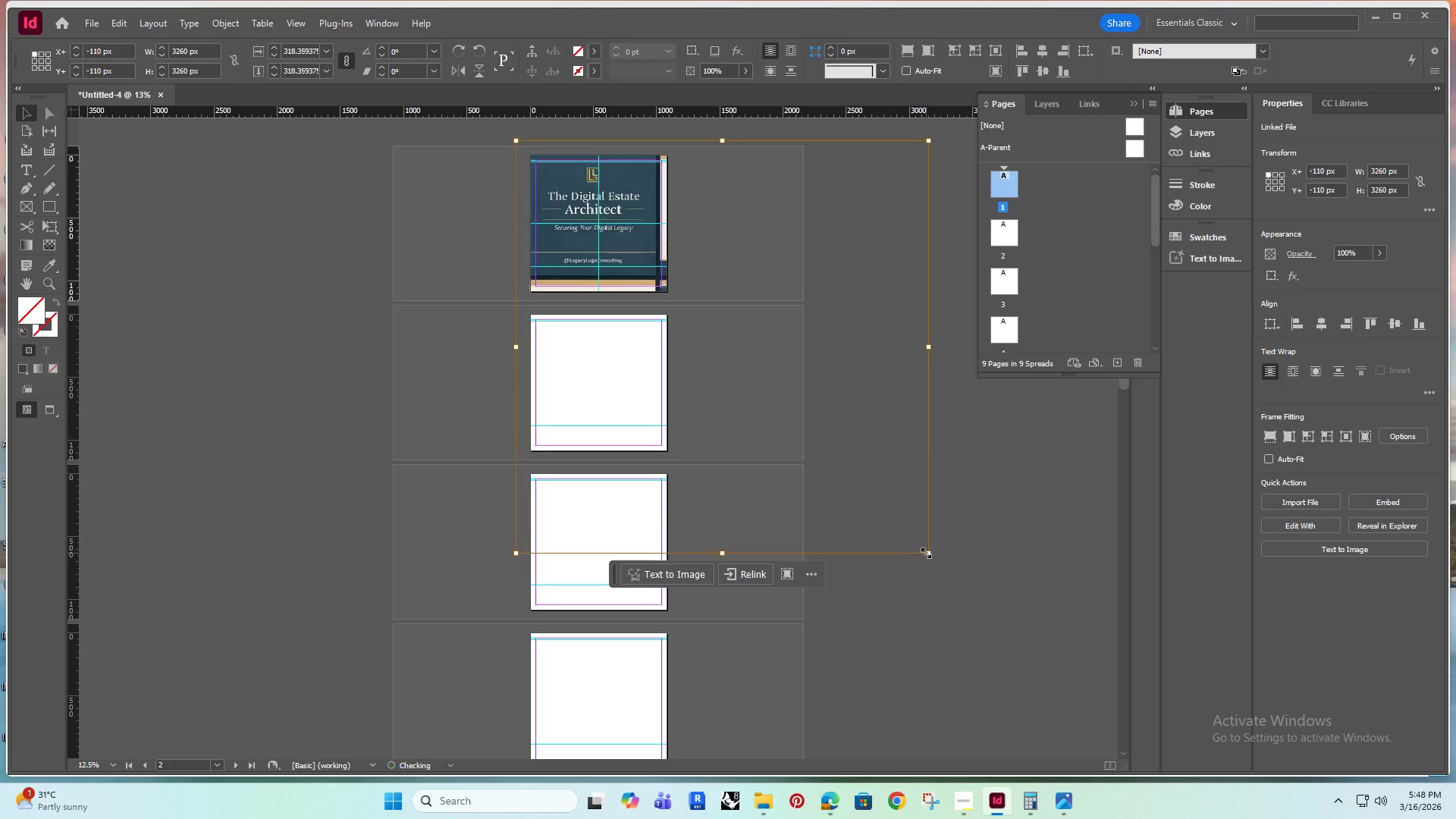 
hold_key(key=ControlRight, duration=1.51)
left_click_drag(start_coordinate=[926, 551], to_coordinate=[940, 562])
 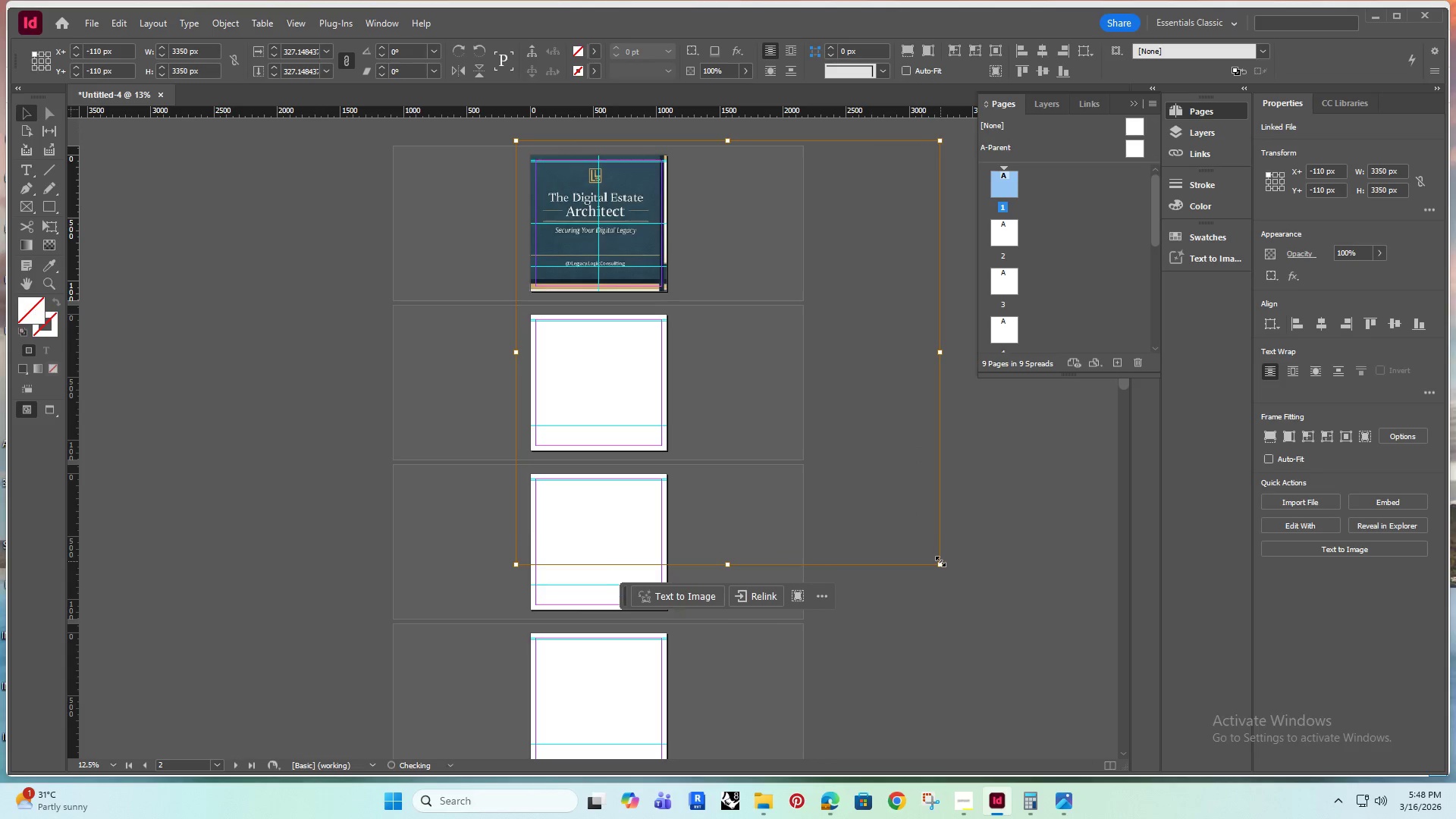 
left_click_drag(start_coordinate=[940, 561], to_coordinate=[961, 570])
 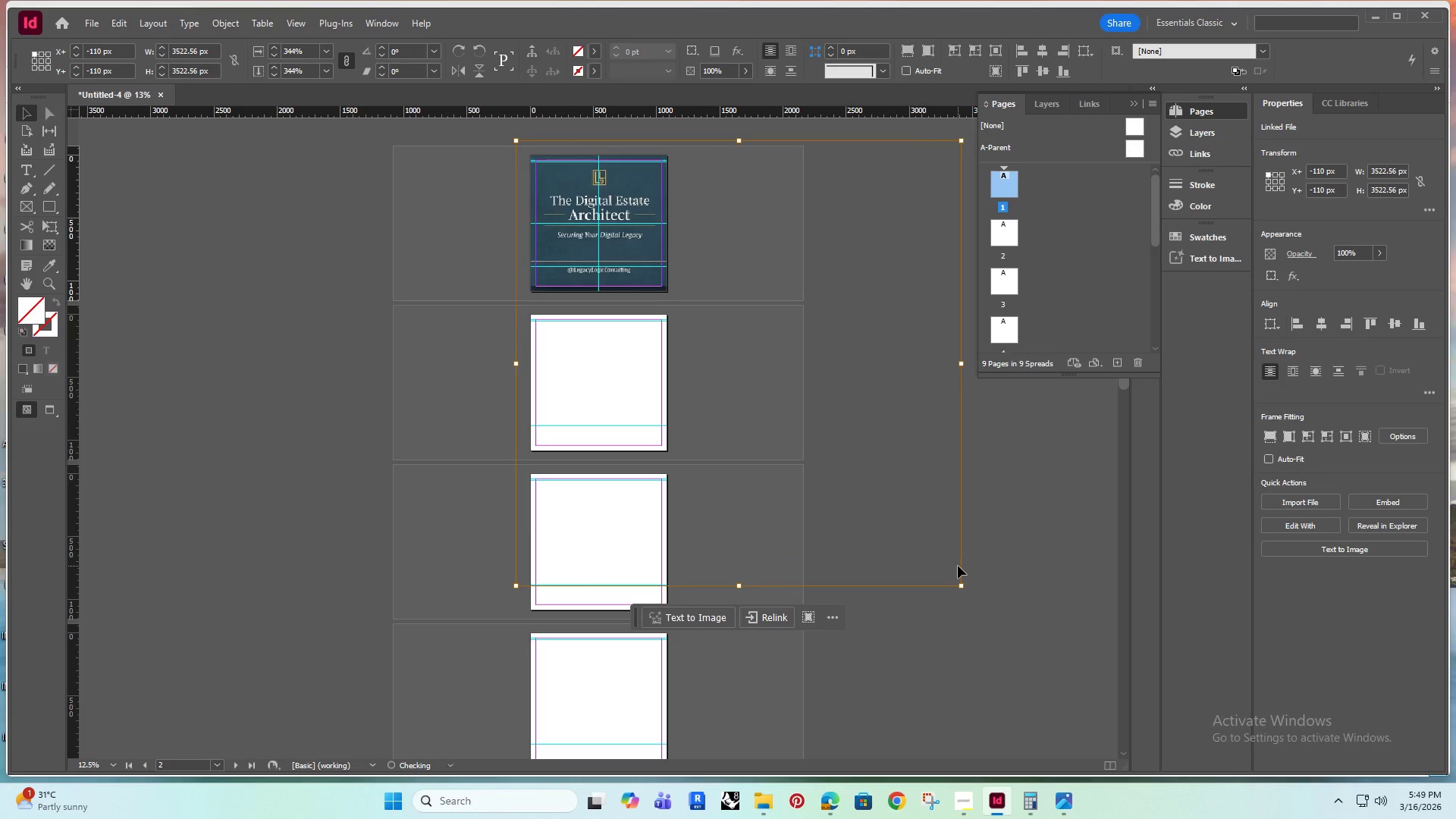 
hold_key(key=ControlRight, duration=1.28)
 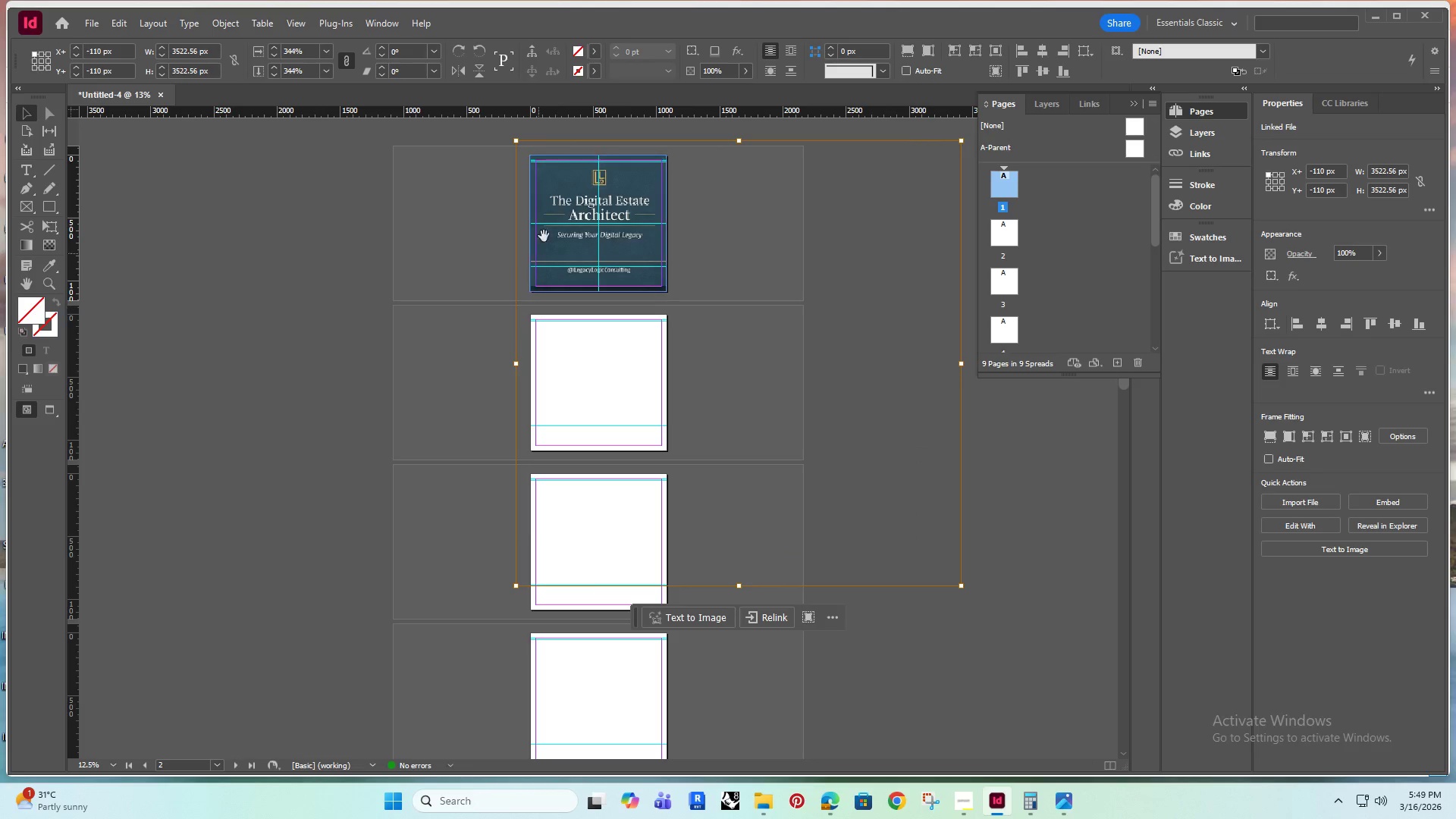 
key(Alt+AltRight)
 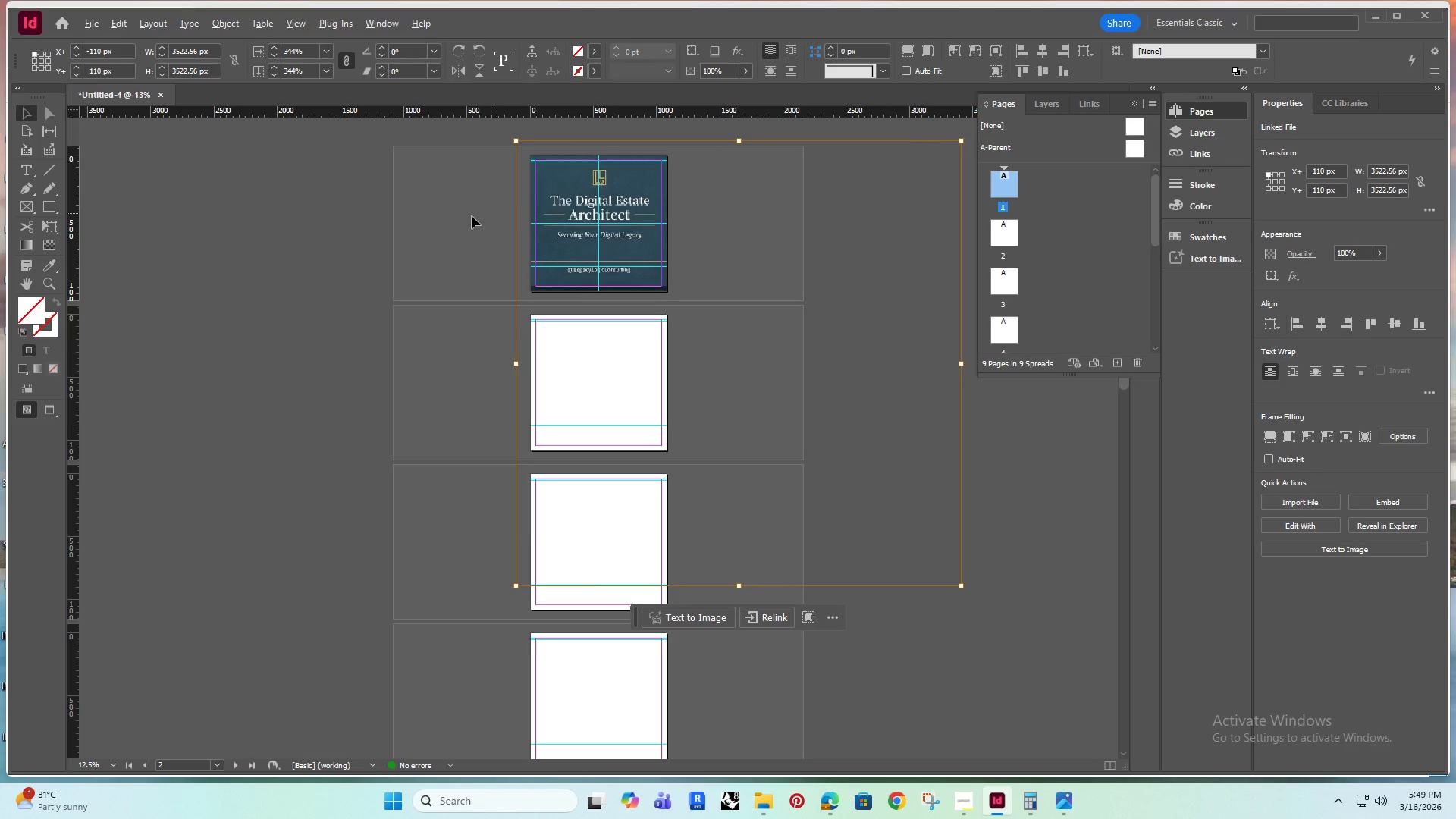 
left_click([471, 216])
 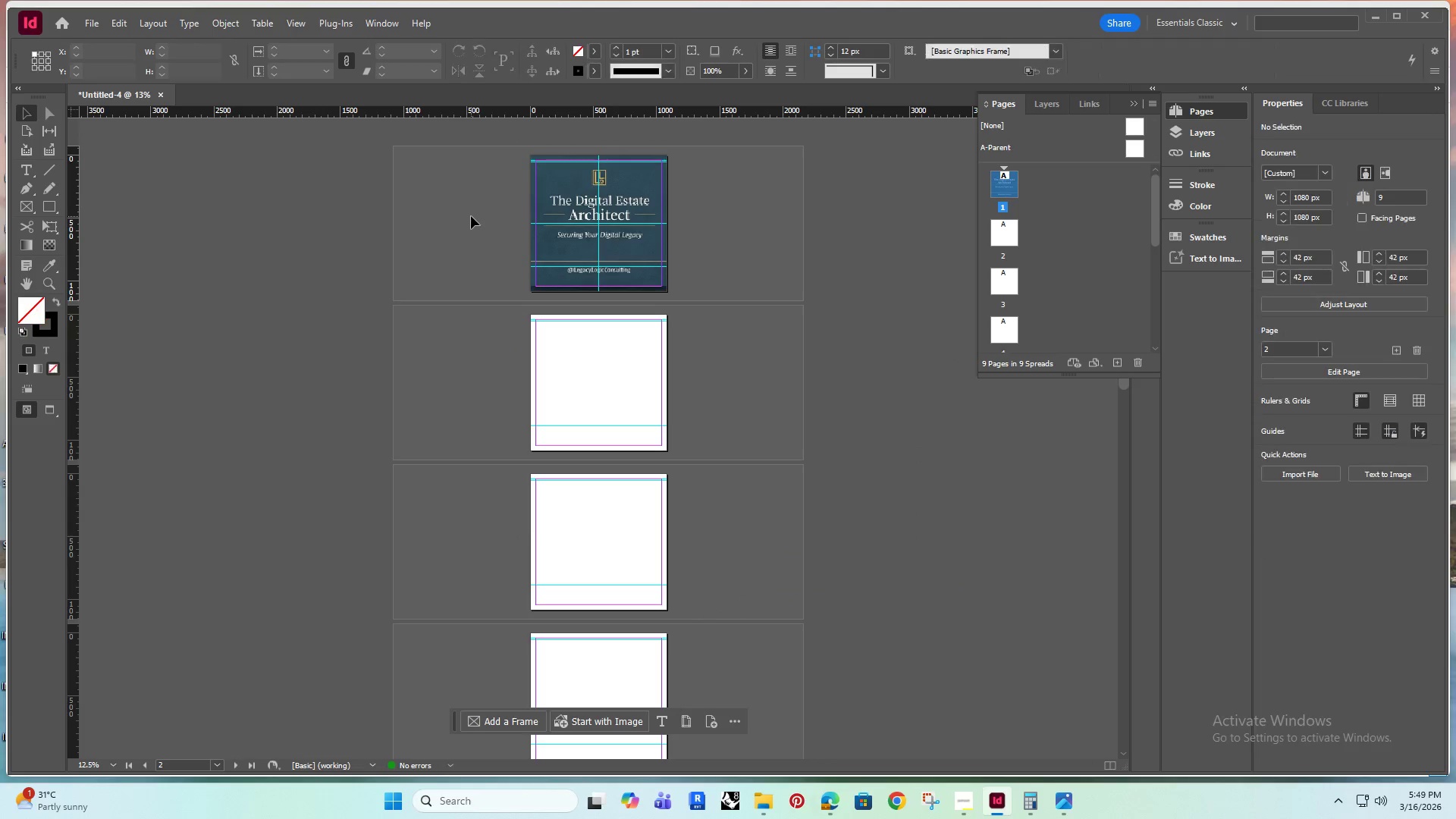 
scroll: coordinate [471, 216], scroll_direction: up, amount: 1.0
 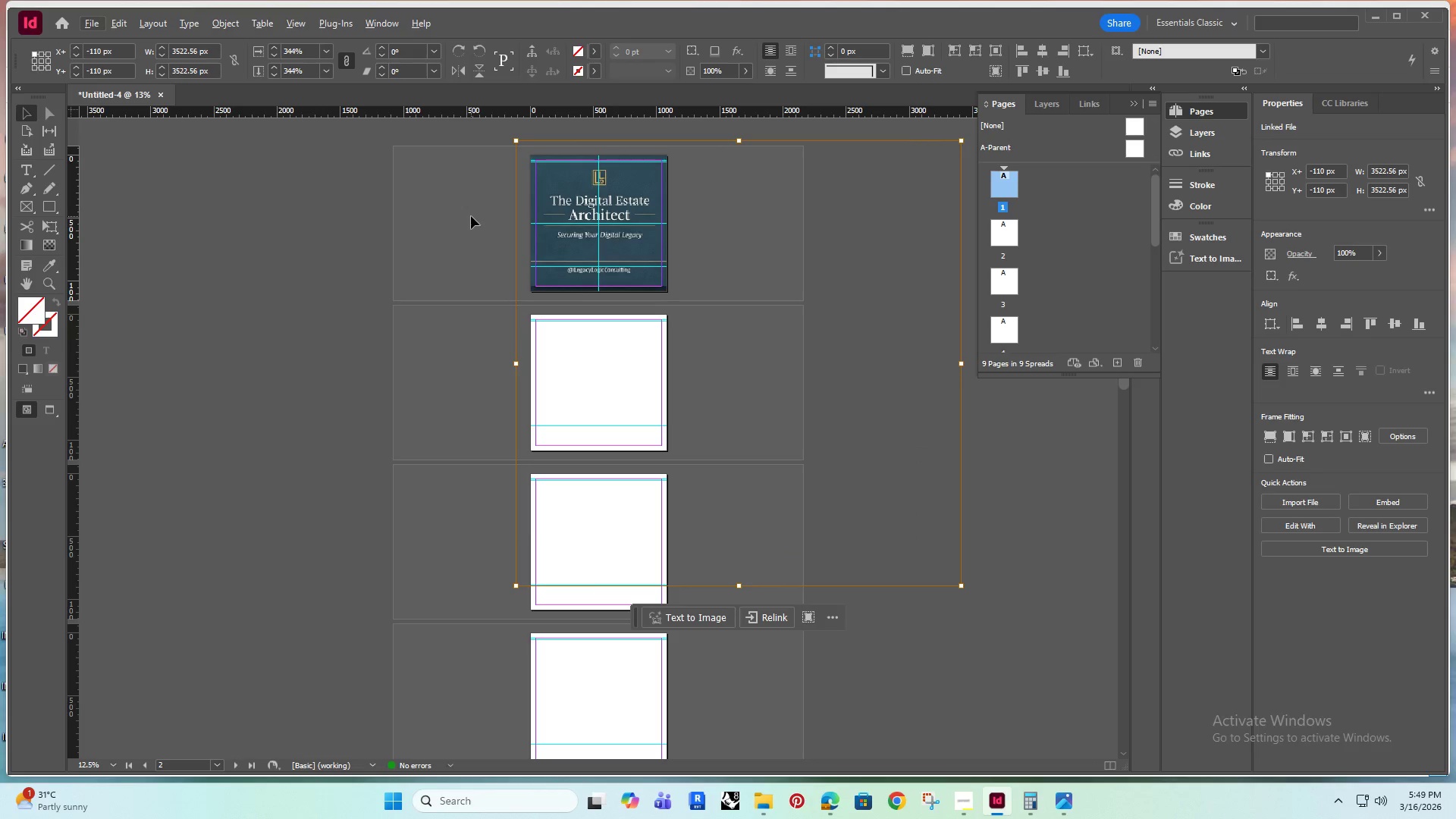 
type(ww)
 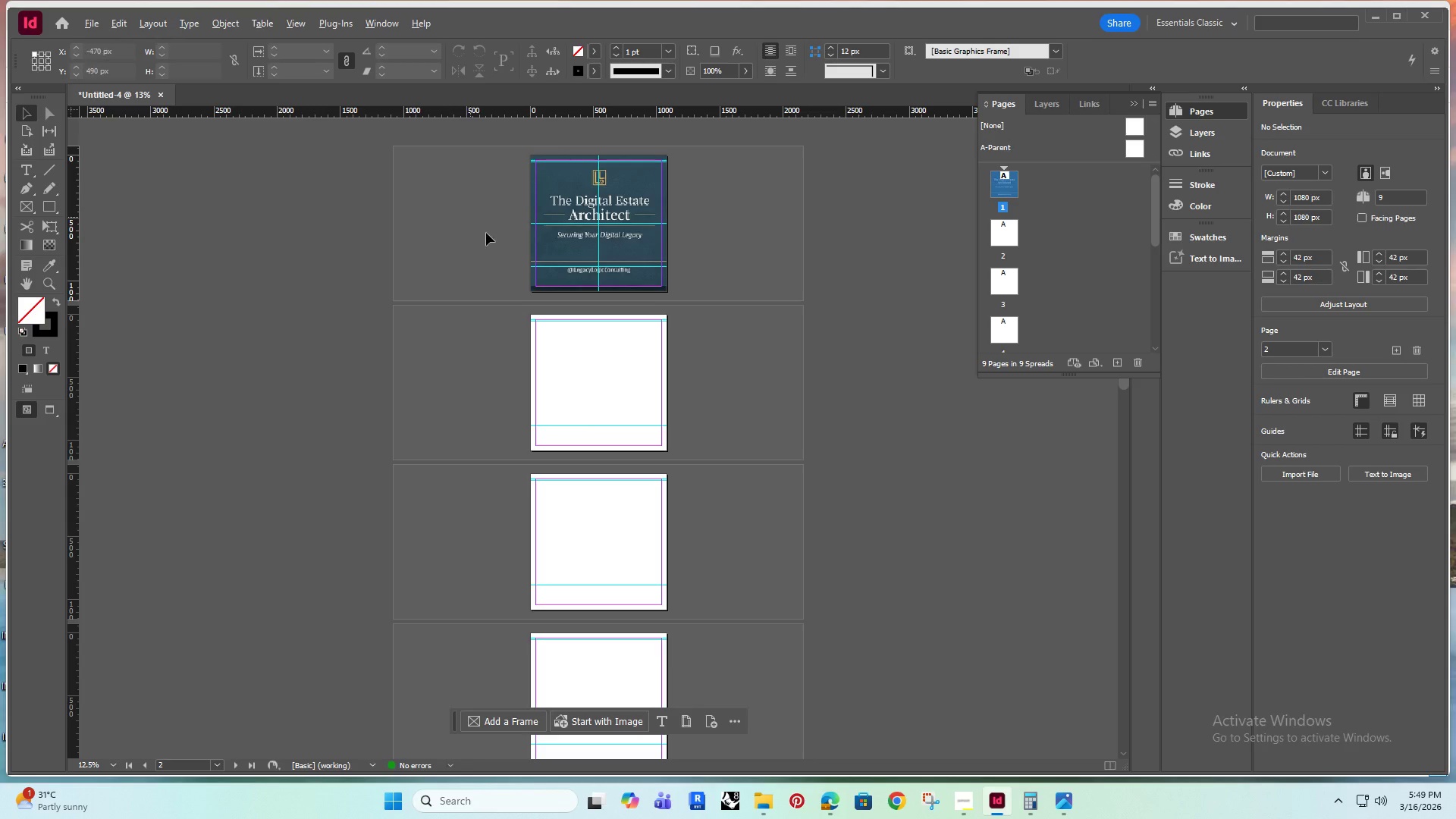 
hold_key(key=AltRight, duration=0.48)
scroll: coordinate [556, 252], scroll_direction: up, amount: 2.0
 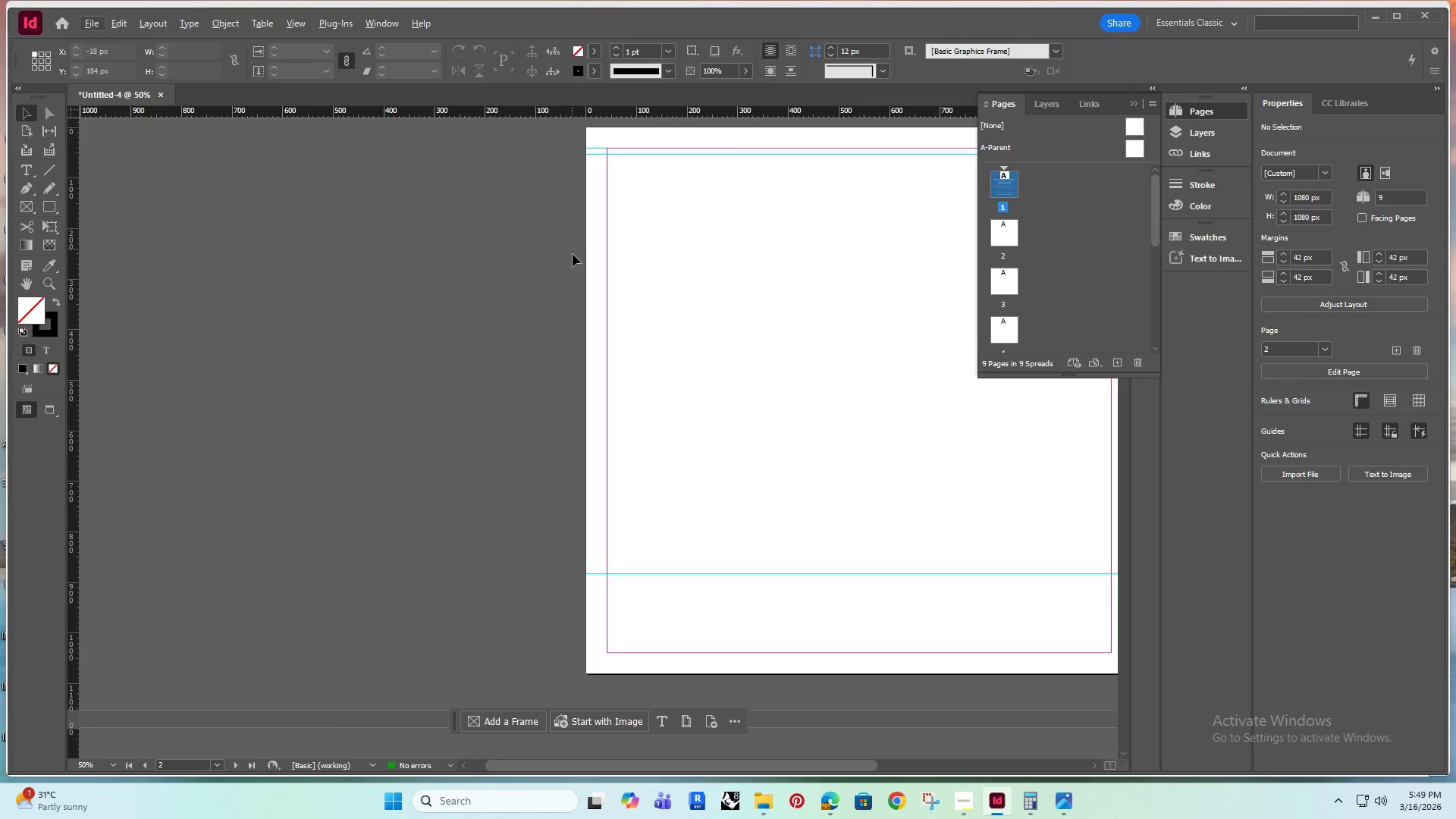 
key(Alt+AltRight)
 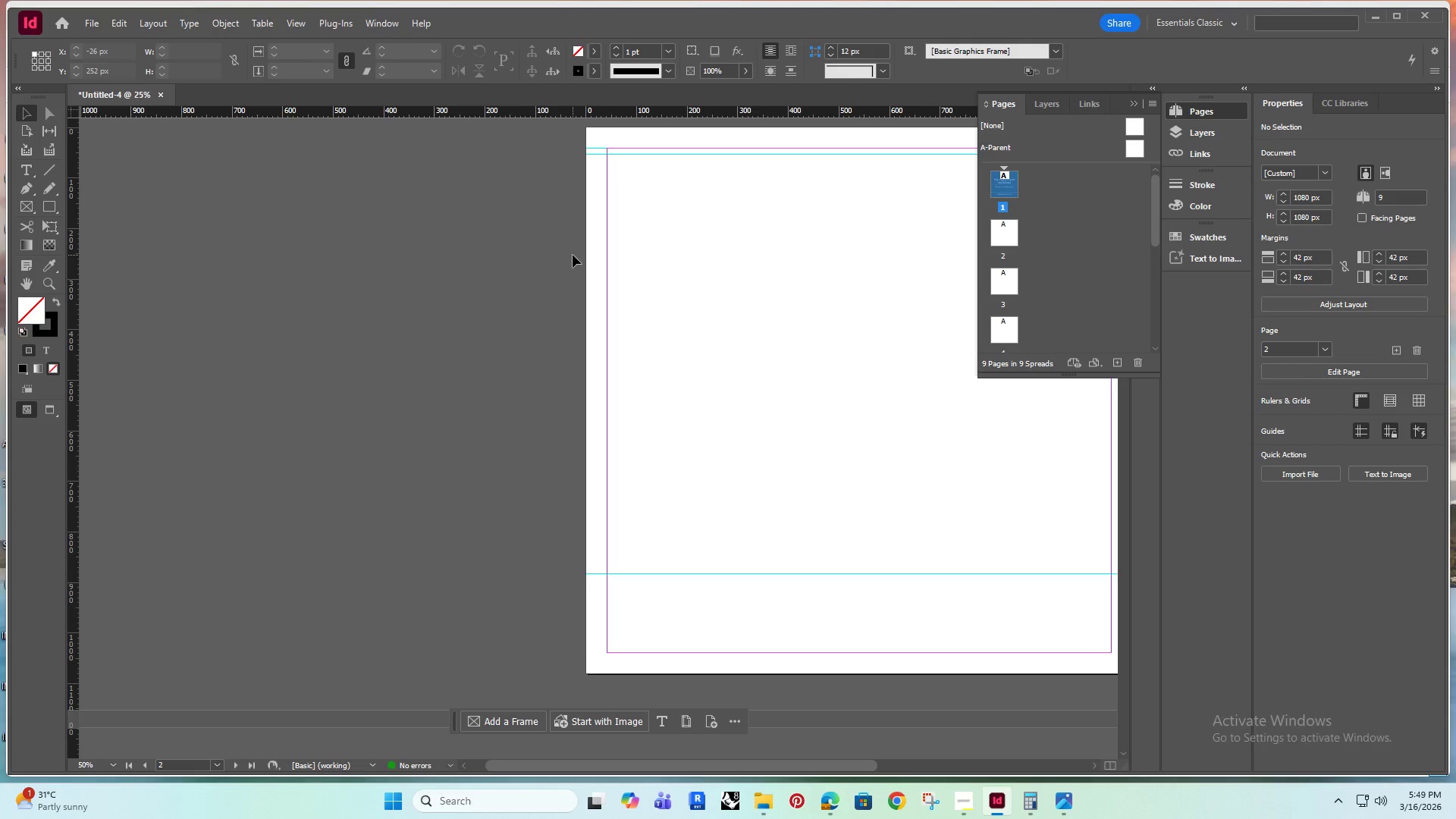 
hold_key(key=Space, duration=0.44)
 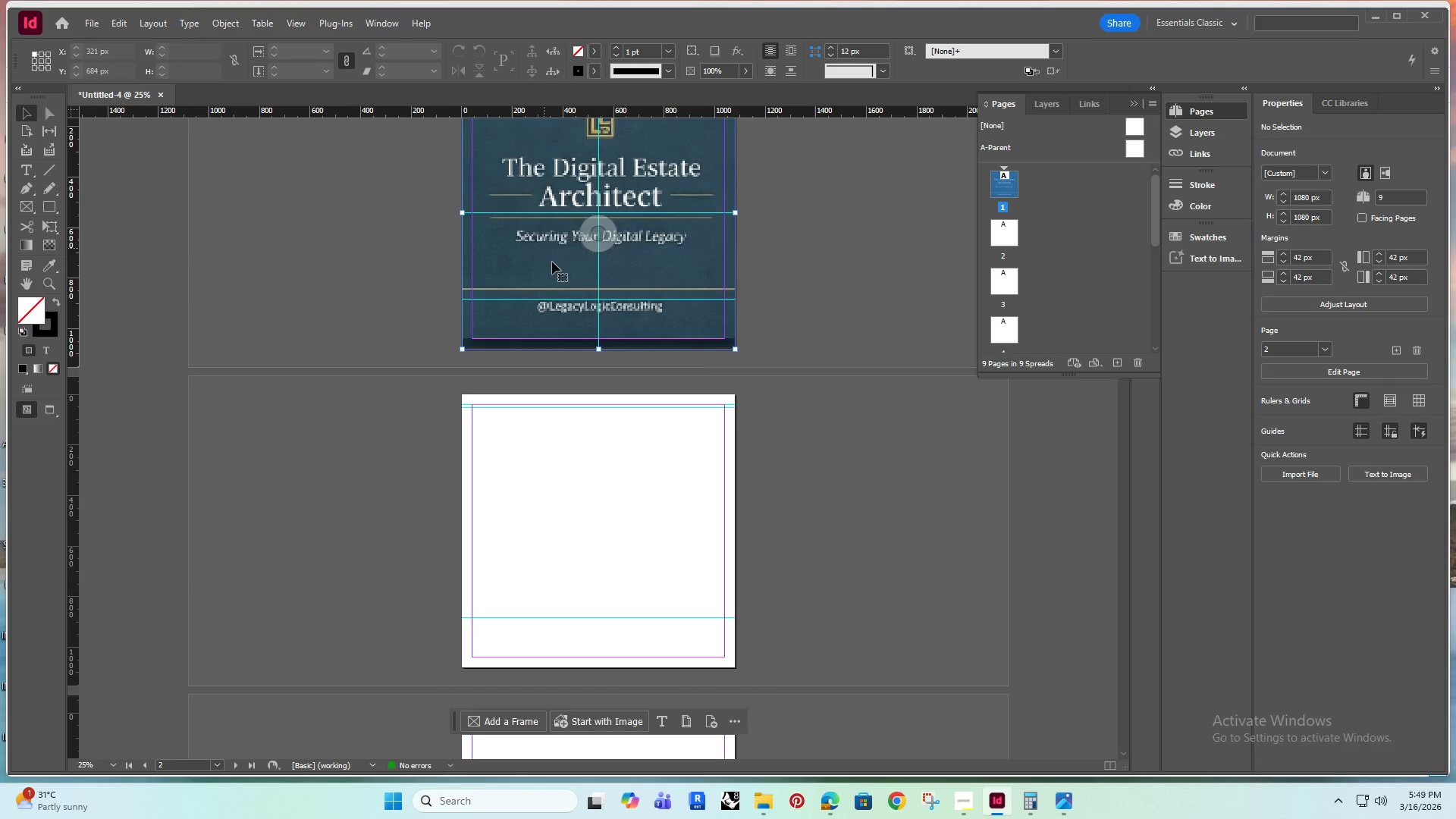 
left_click_drag(start_coordinate=[489, 281], to_coordinate=[504, 392])
 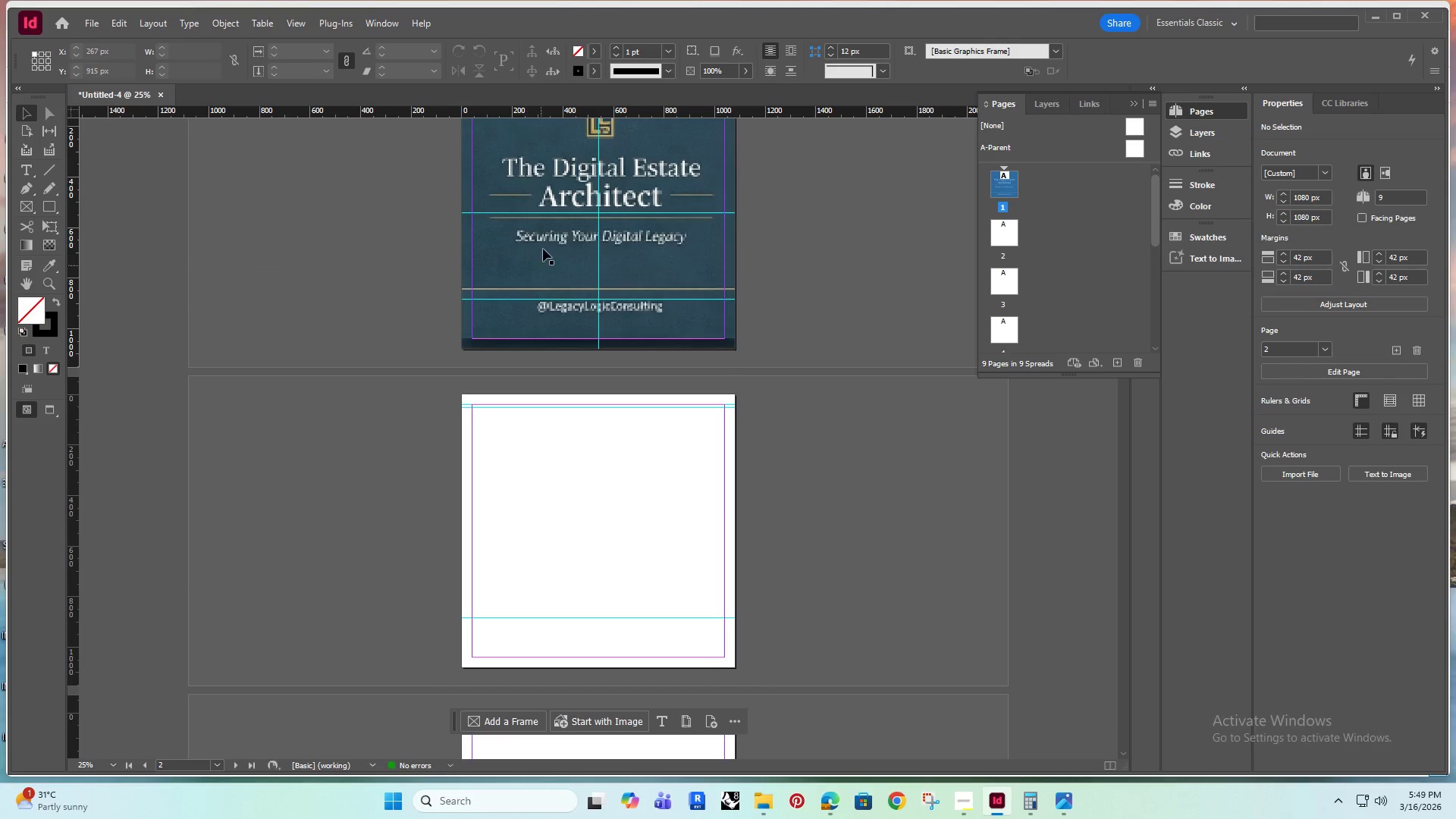 
scroll: coordinate [573, 255], scroll_direction: down, amount: 1.0
 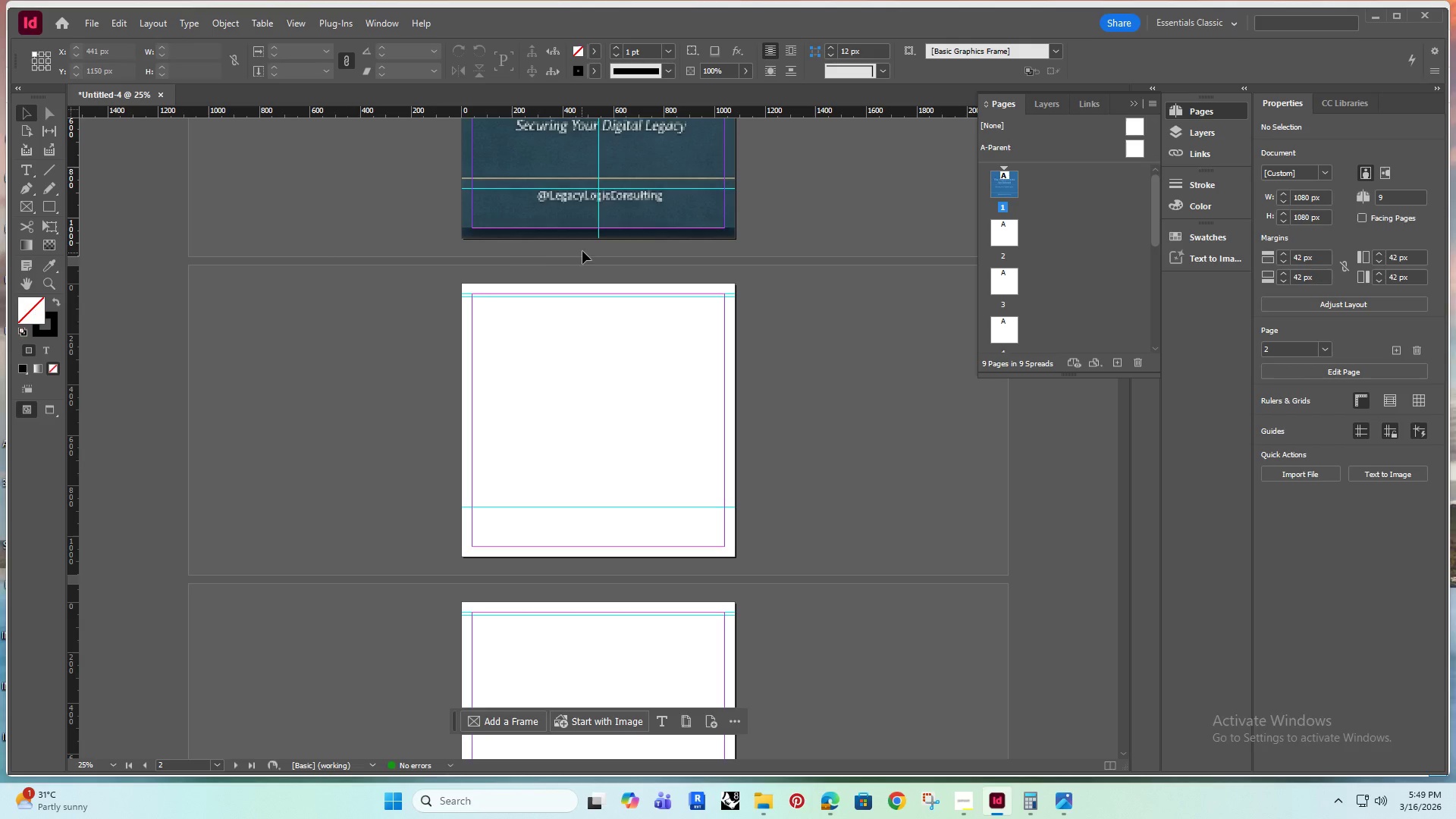 
left_click([543, 248])
 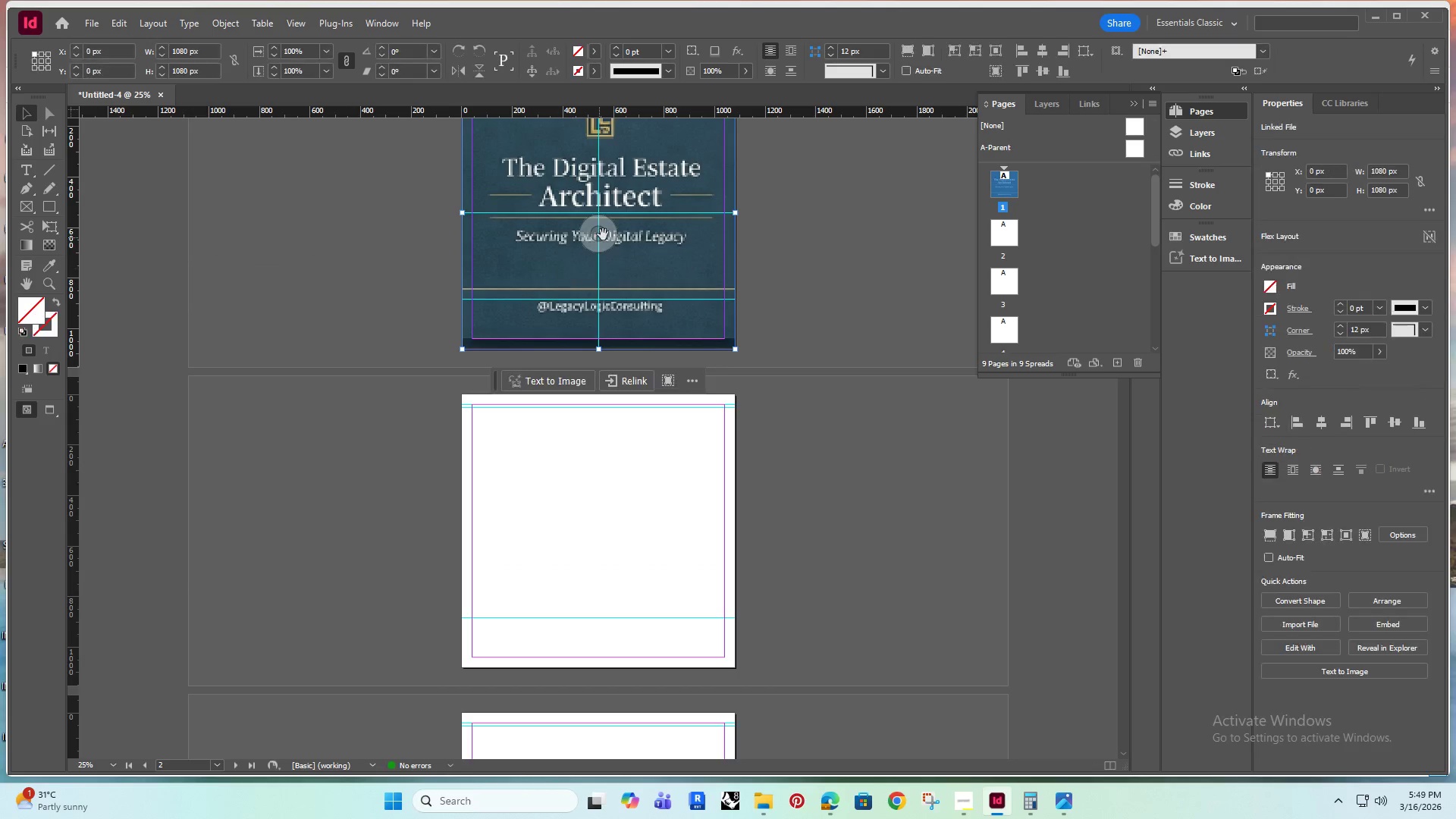 
left_click([603, 234])
 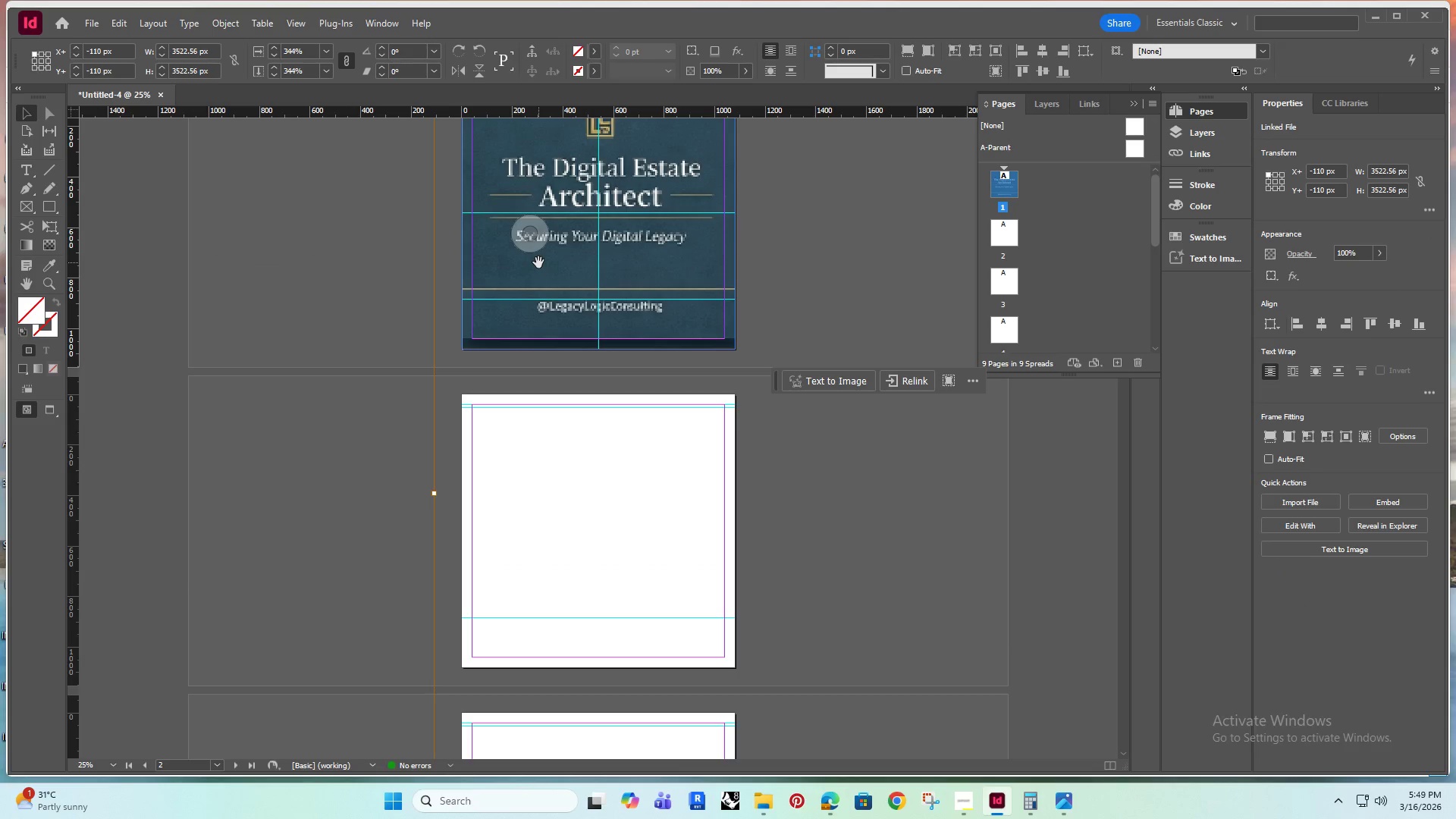 
scroll: coordinate [536, 260], scroll_direction: up, amount: 3.0
 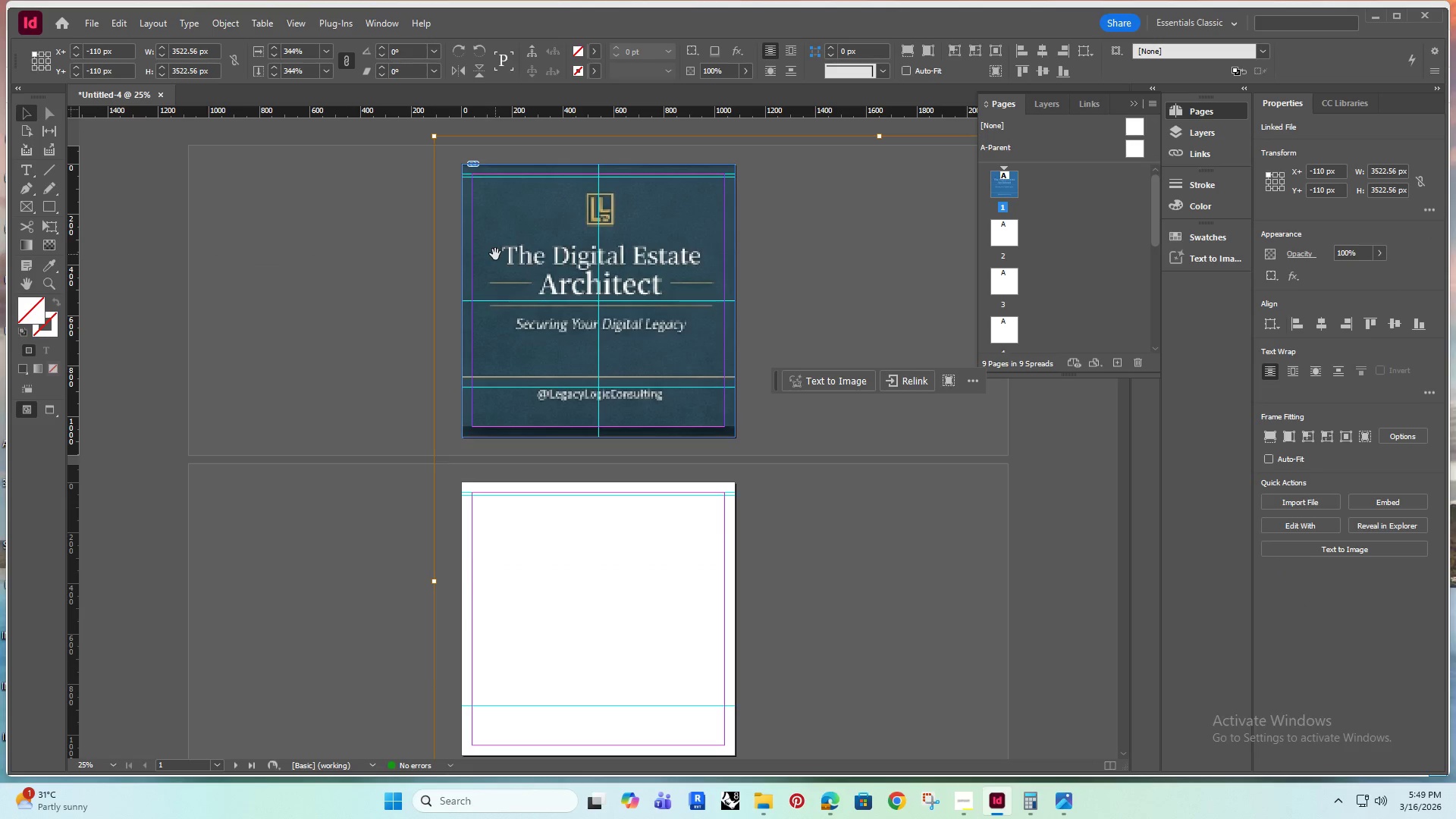 
key(ArrowDown)
 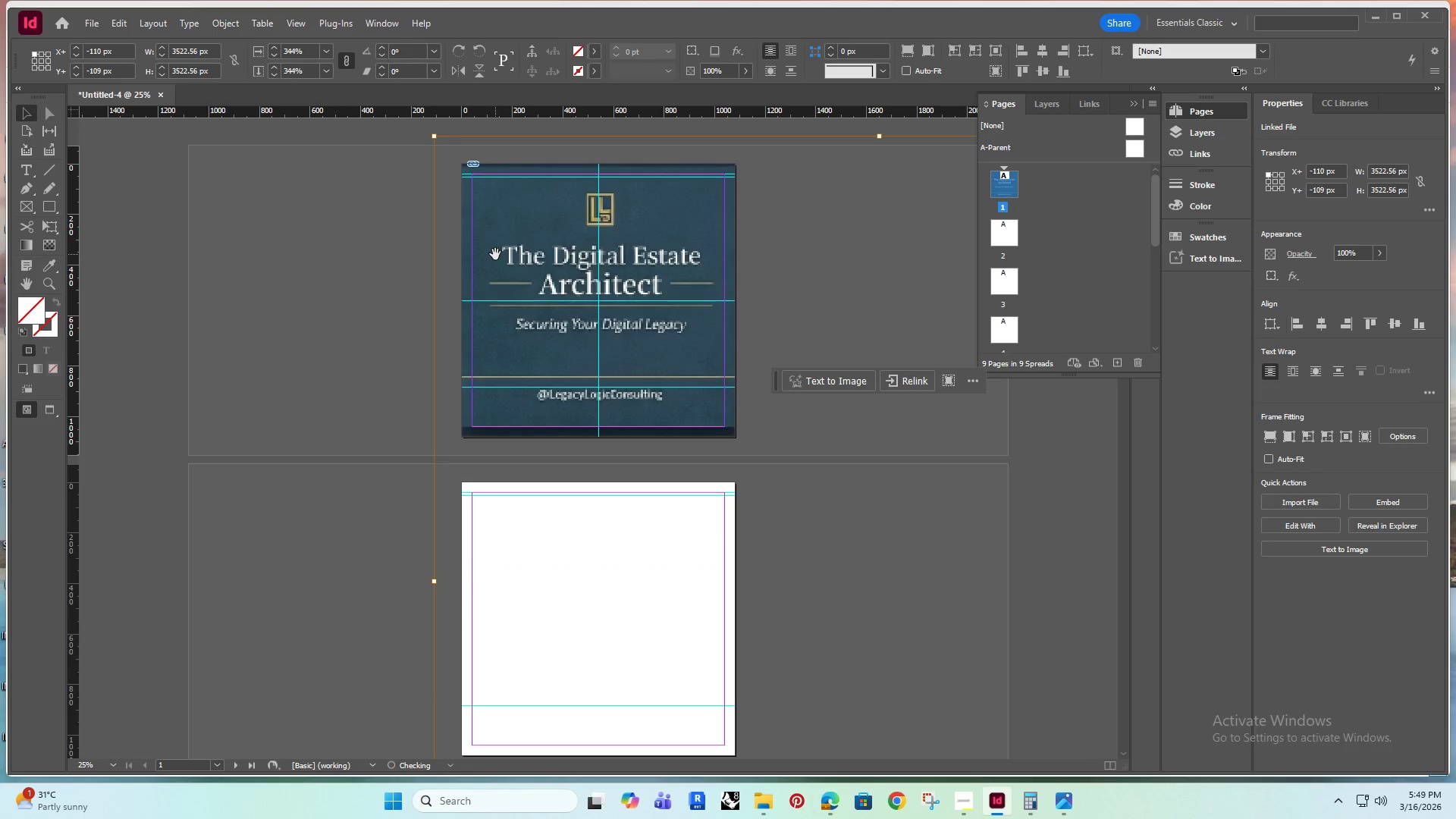 
key(ArrowDown)
 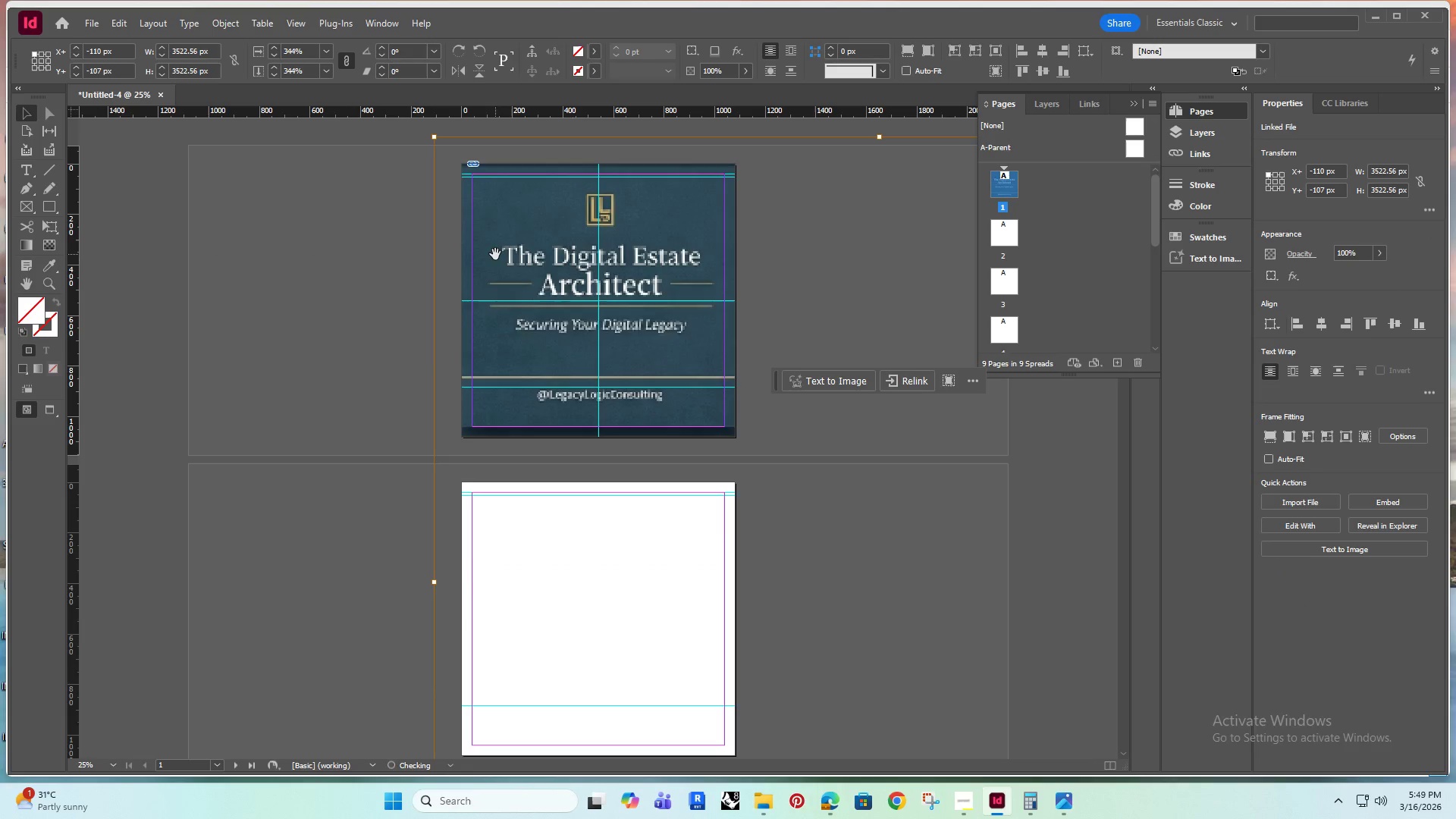 
key(ArrowDown)
 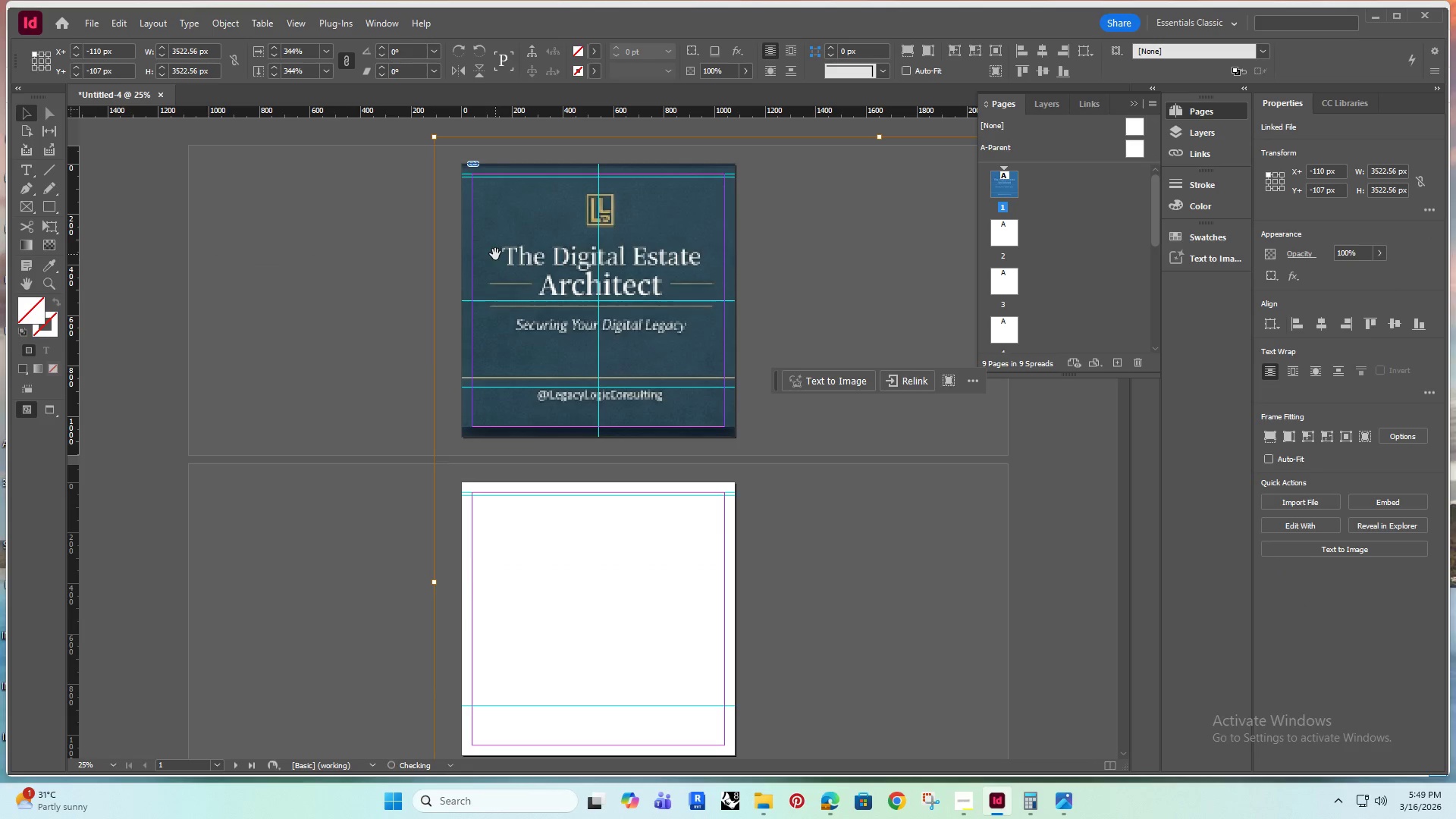 
key(ArrowDown)
 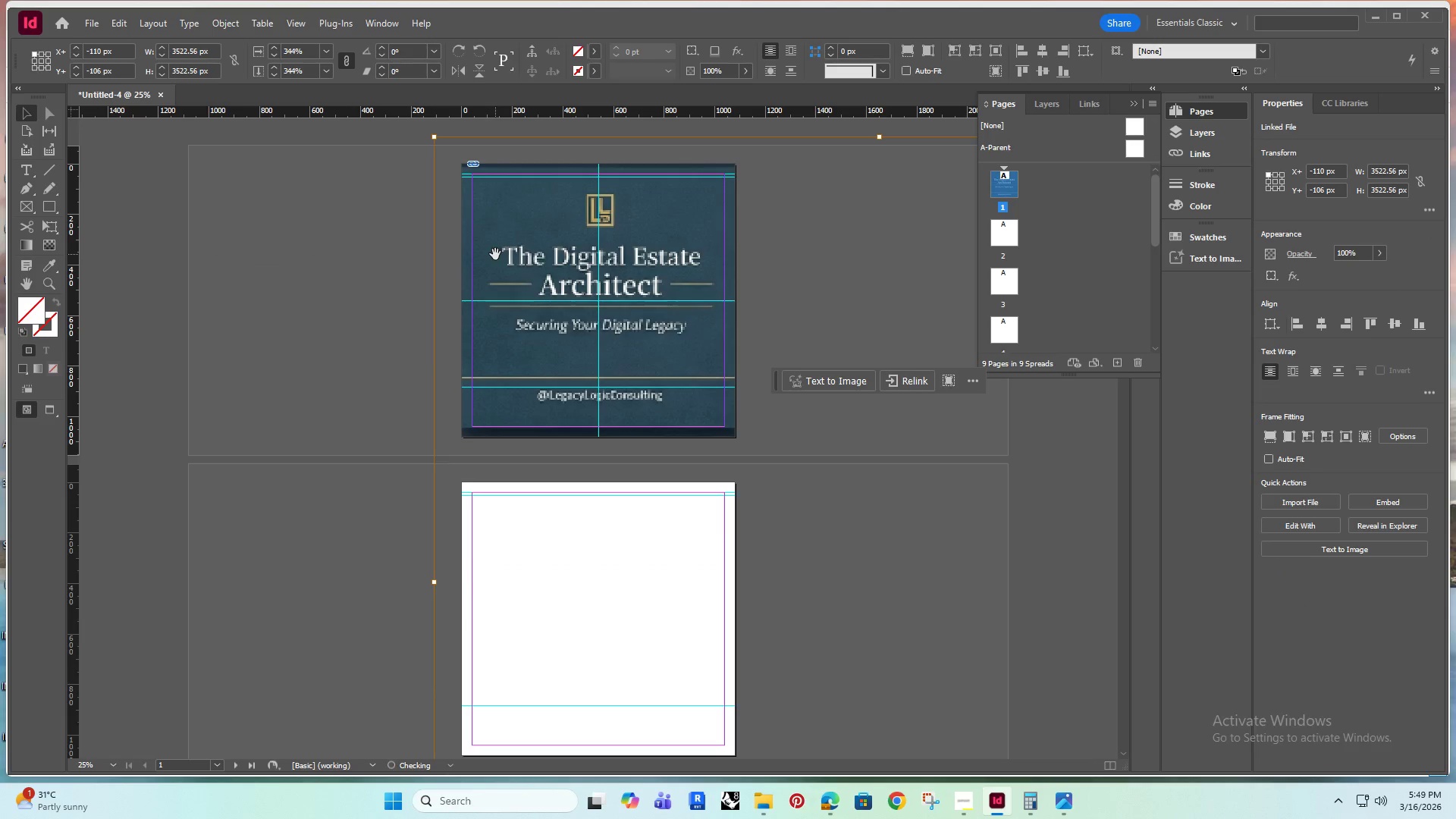 
key(ArrowUp)
 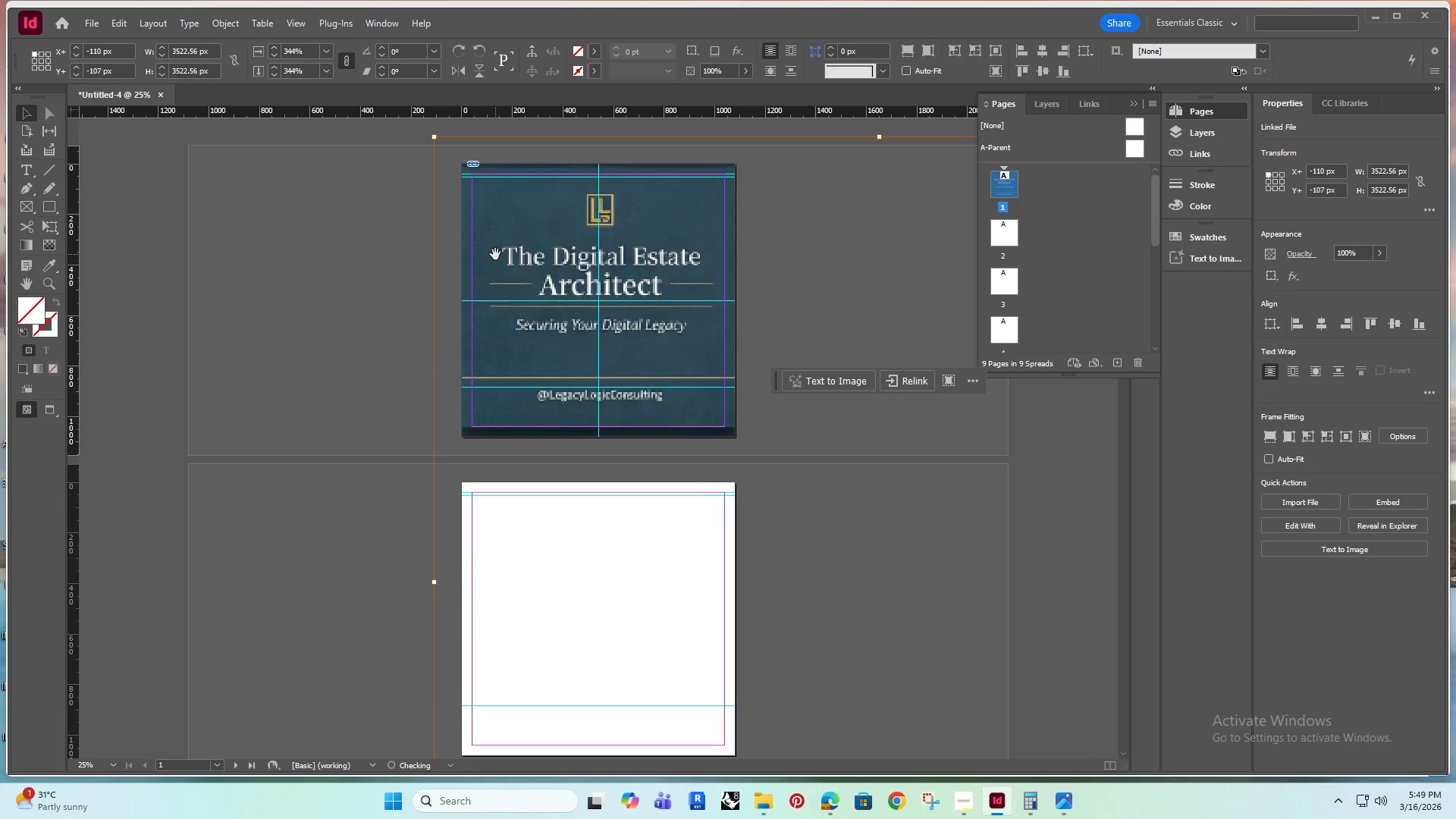 
key(ArrowUp)
 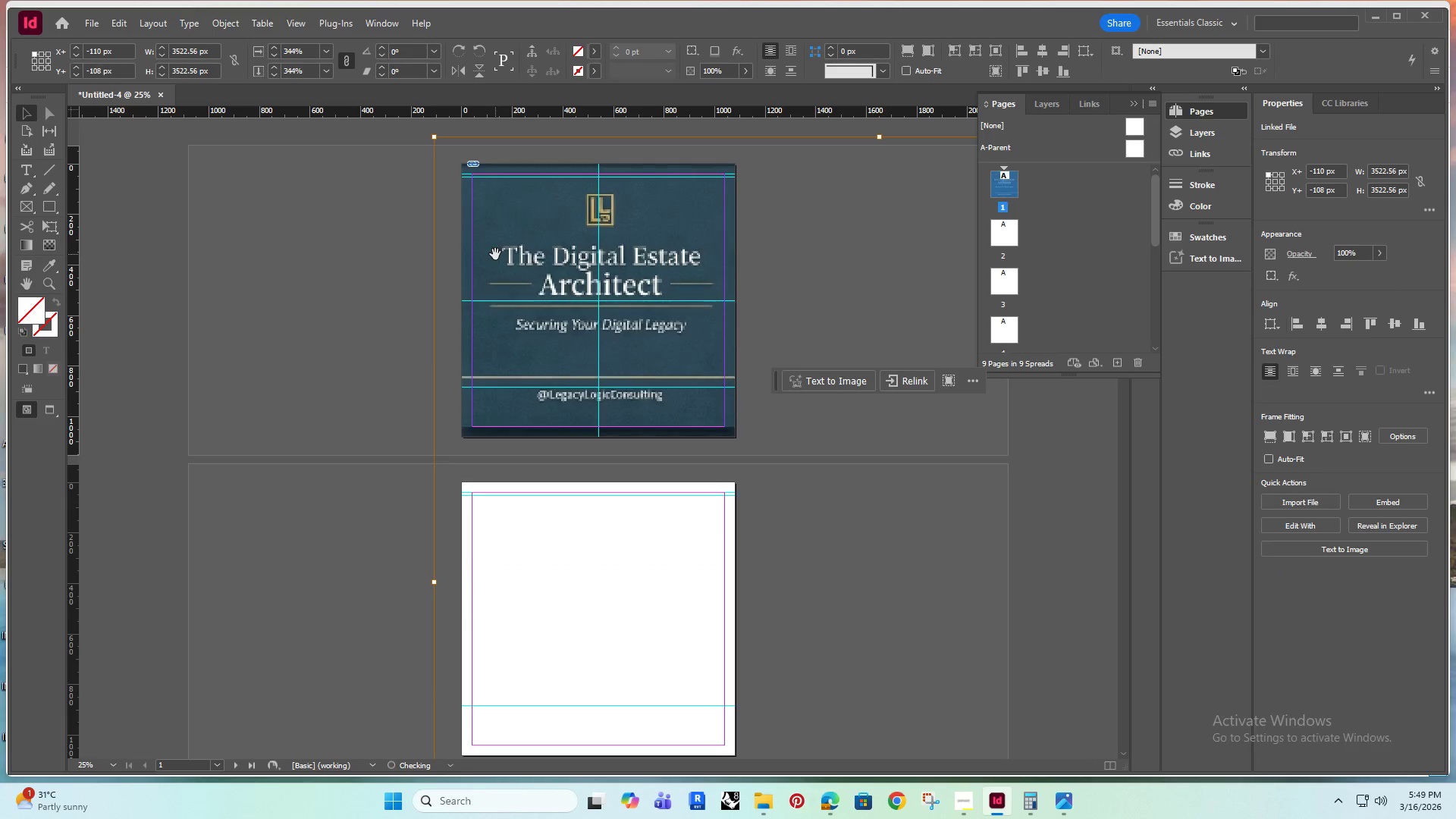 
key(ArrowUp)
 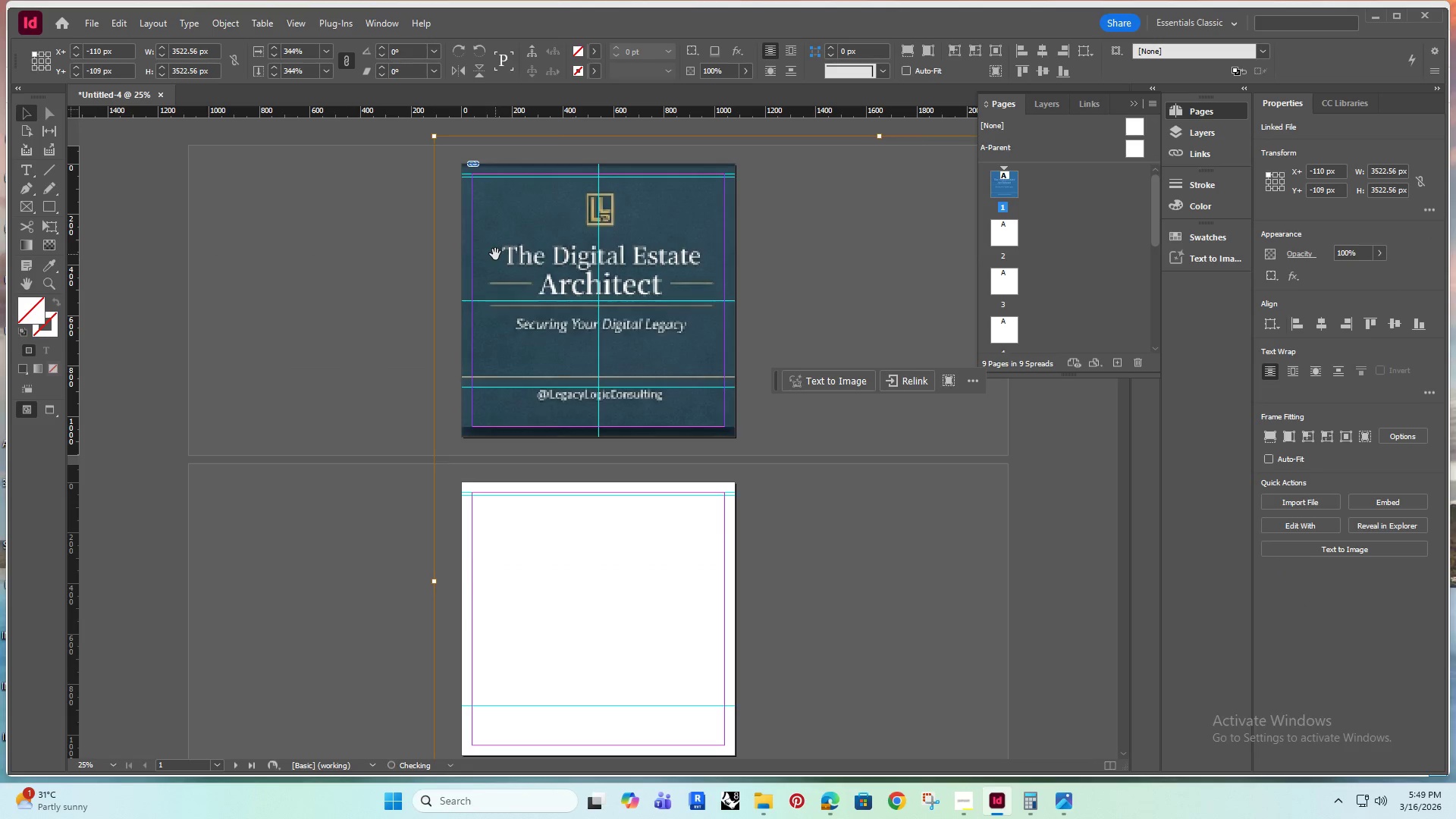 
key(ArrowUp)
 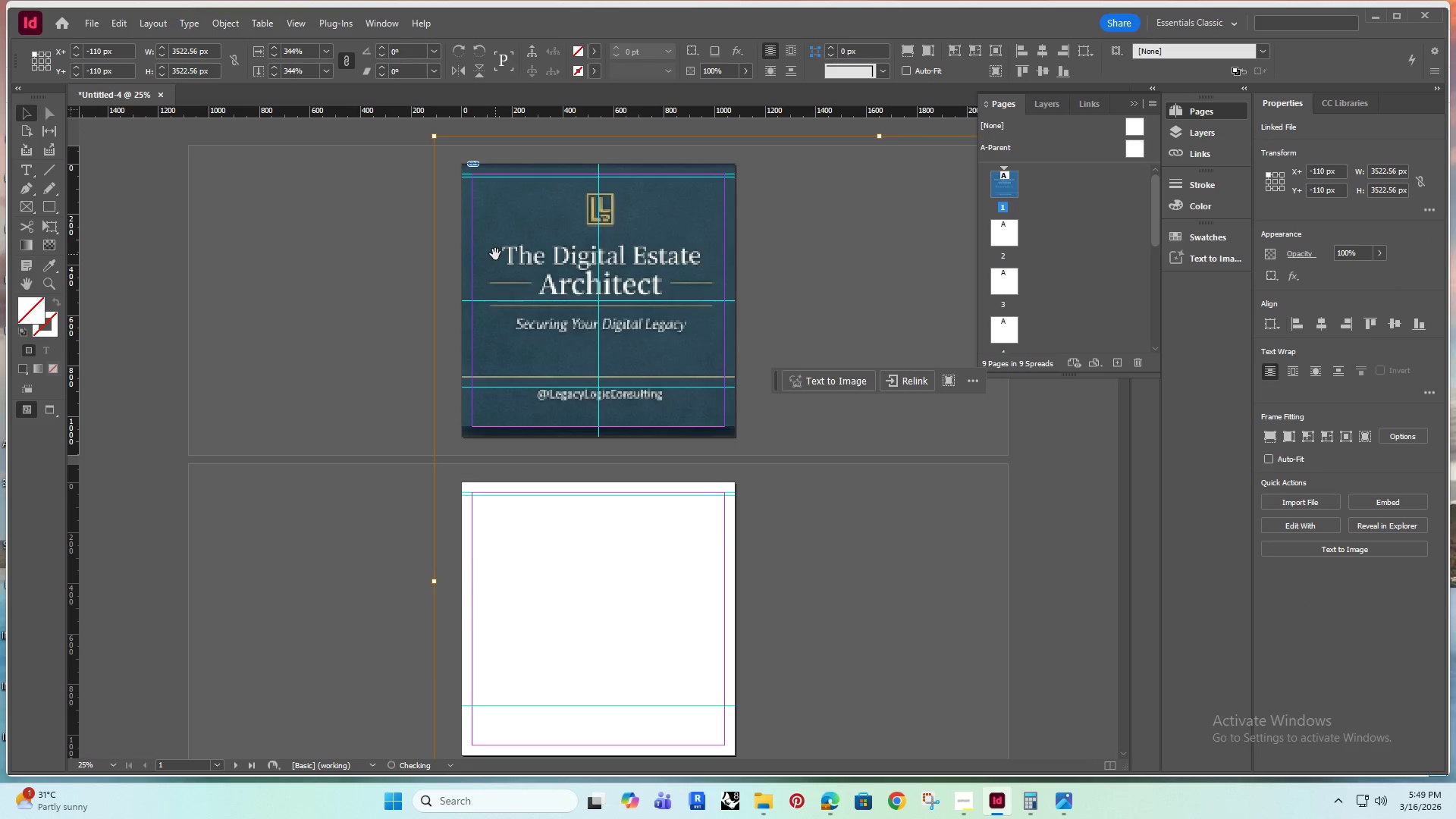 
key(ArrowUp)
 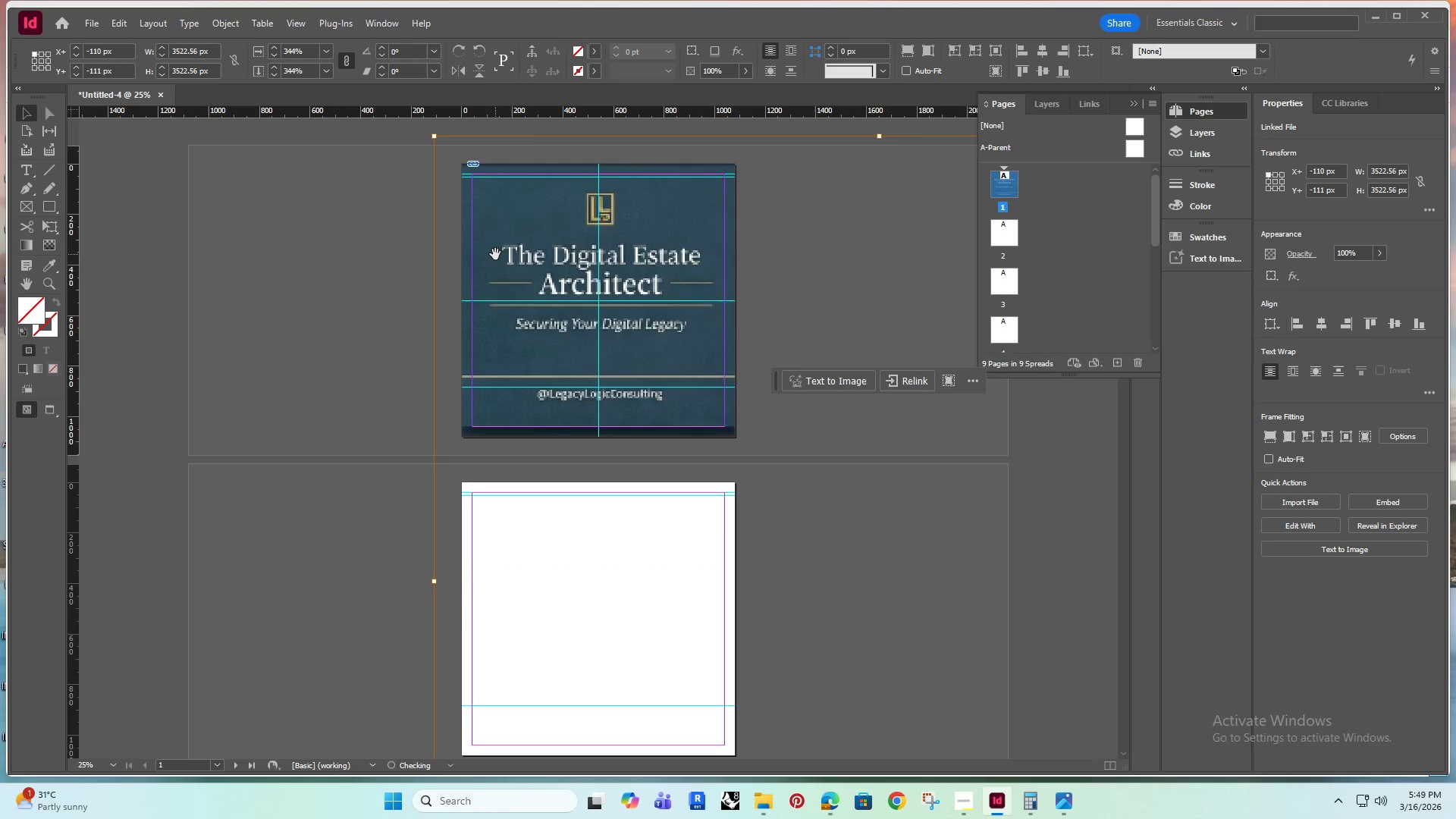 
key(ArrowUp)
 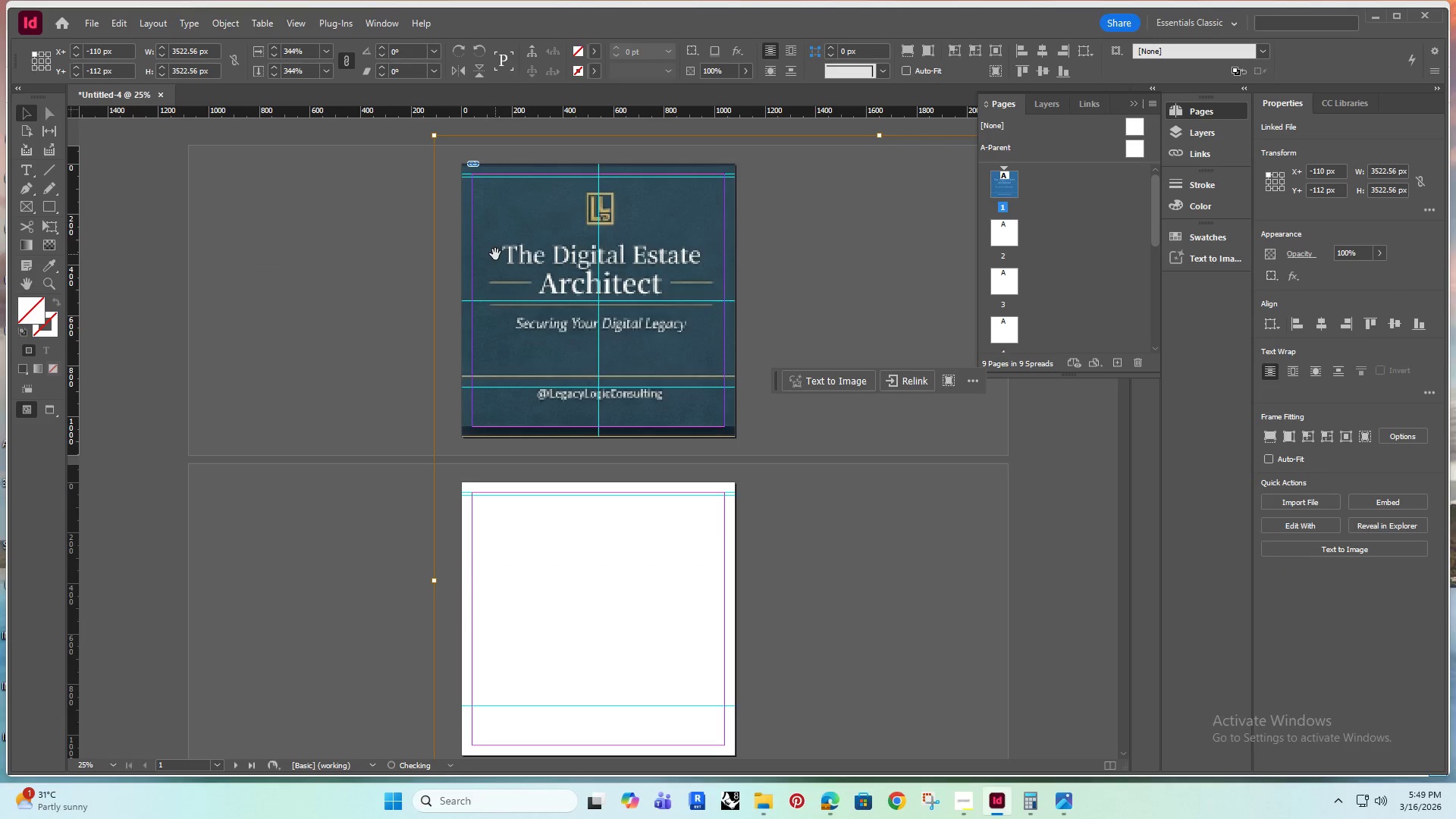 
key(ArrowRight)
 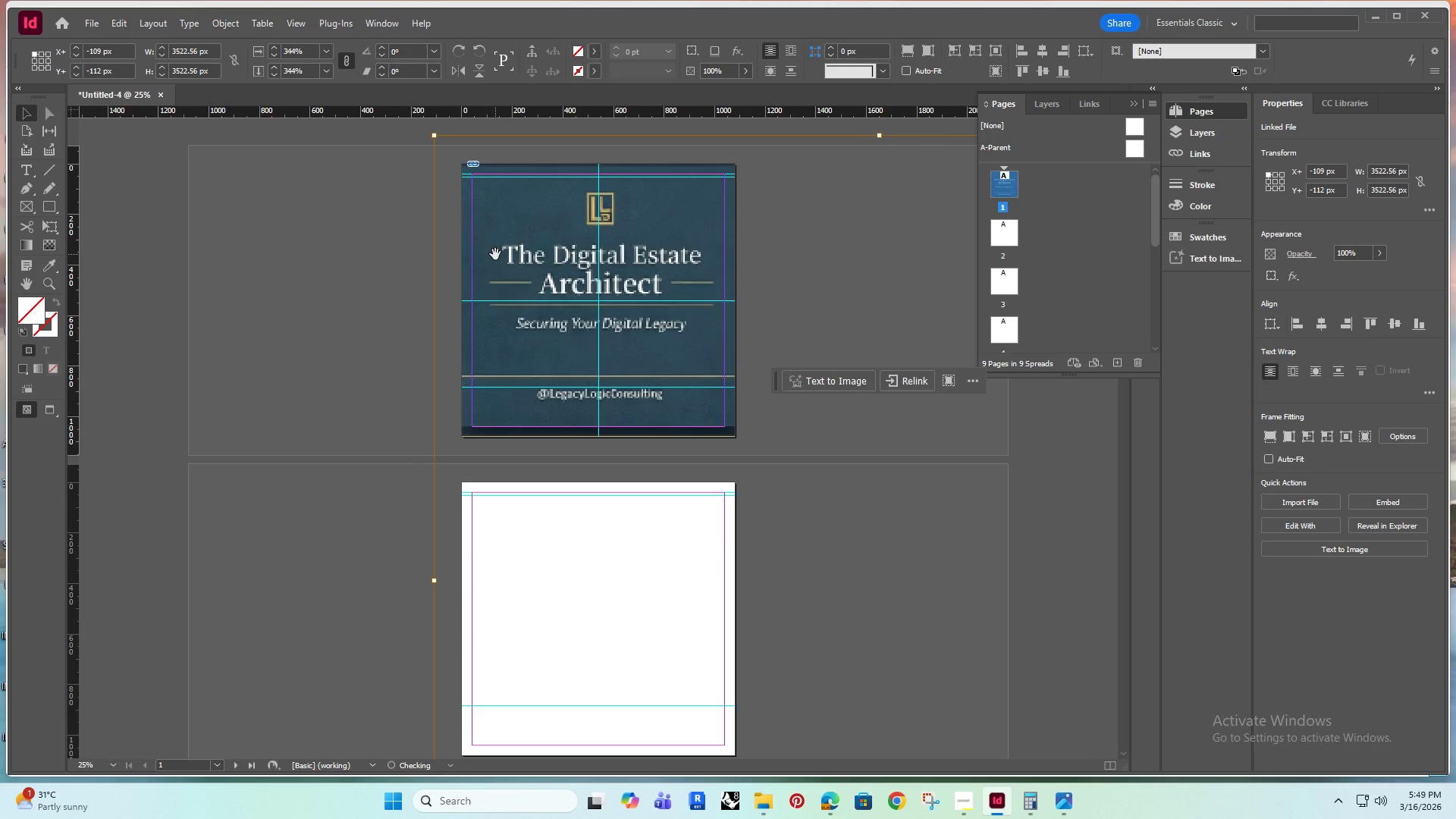 
key(ArrowRight)
 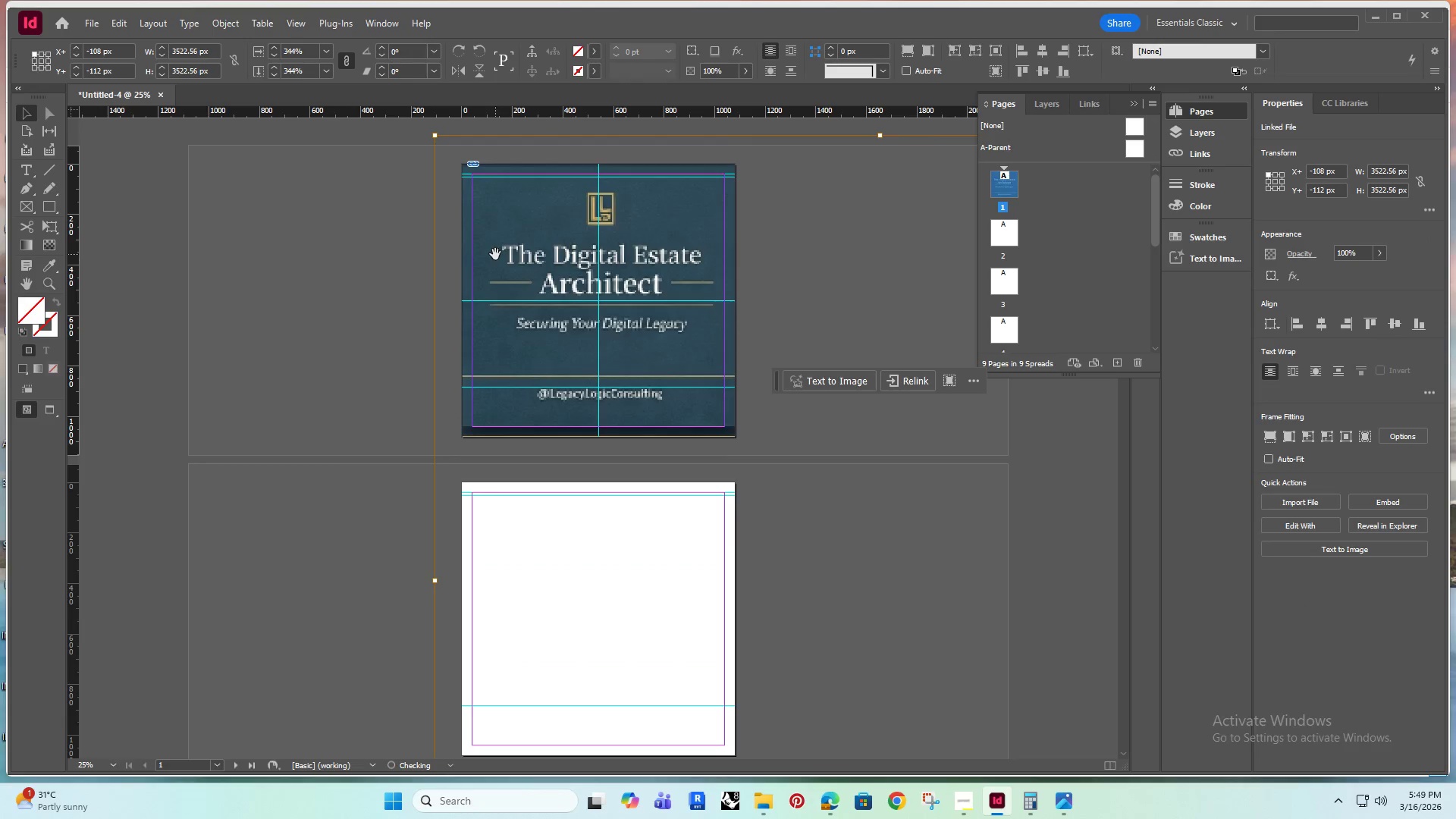 
key(ArrowRight)
 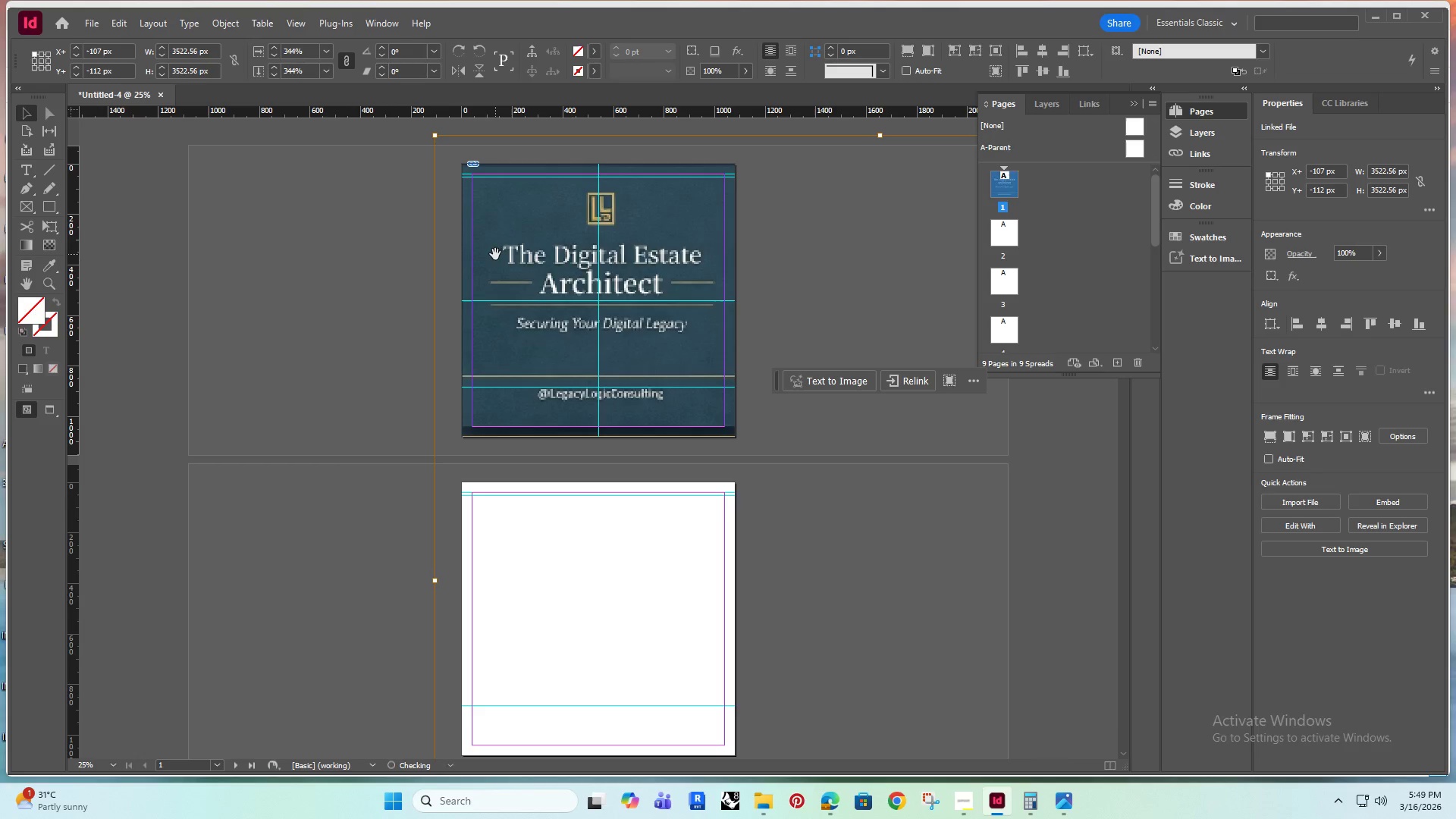 
key(ArrowRight)
 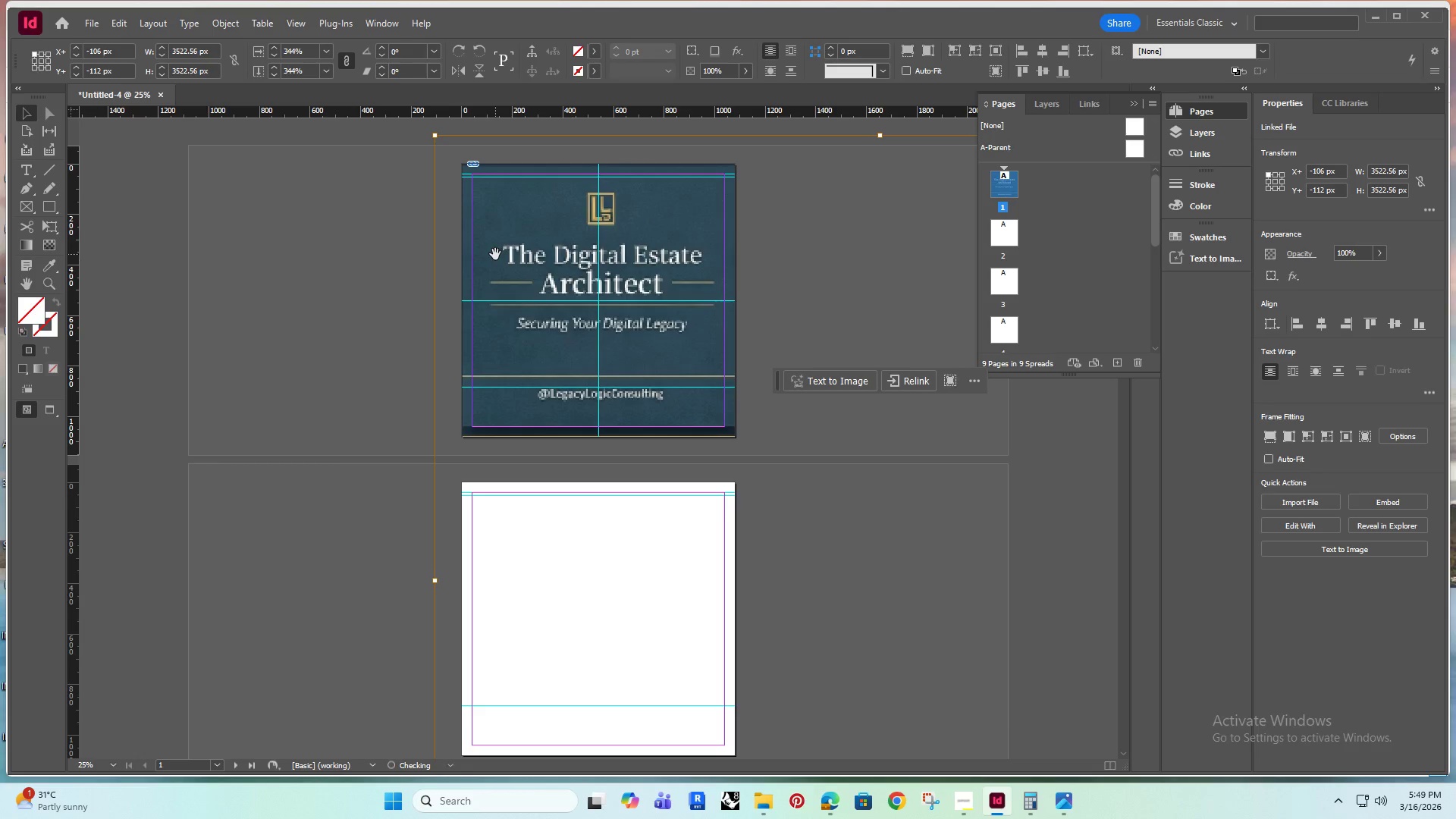 
key(ArrowLeft)
 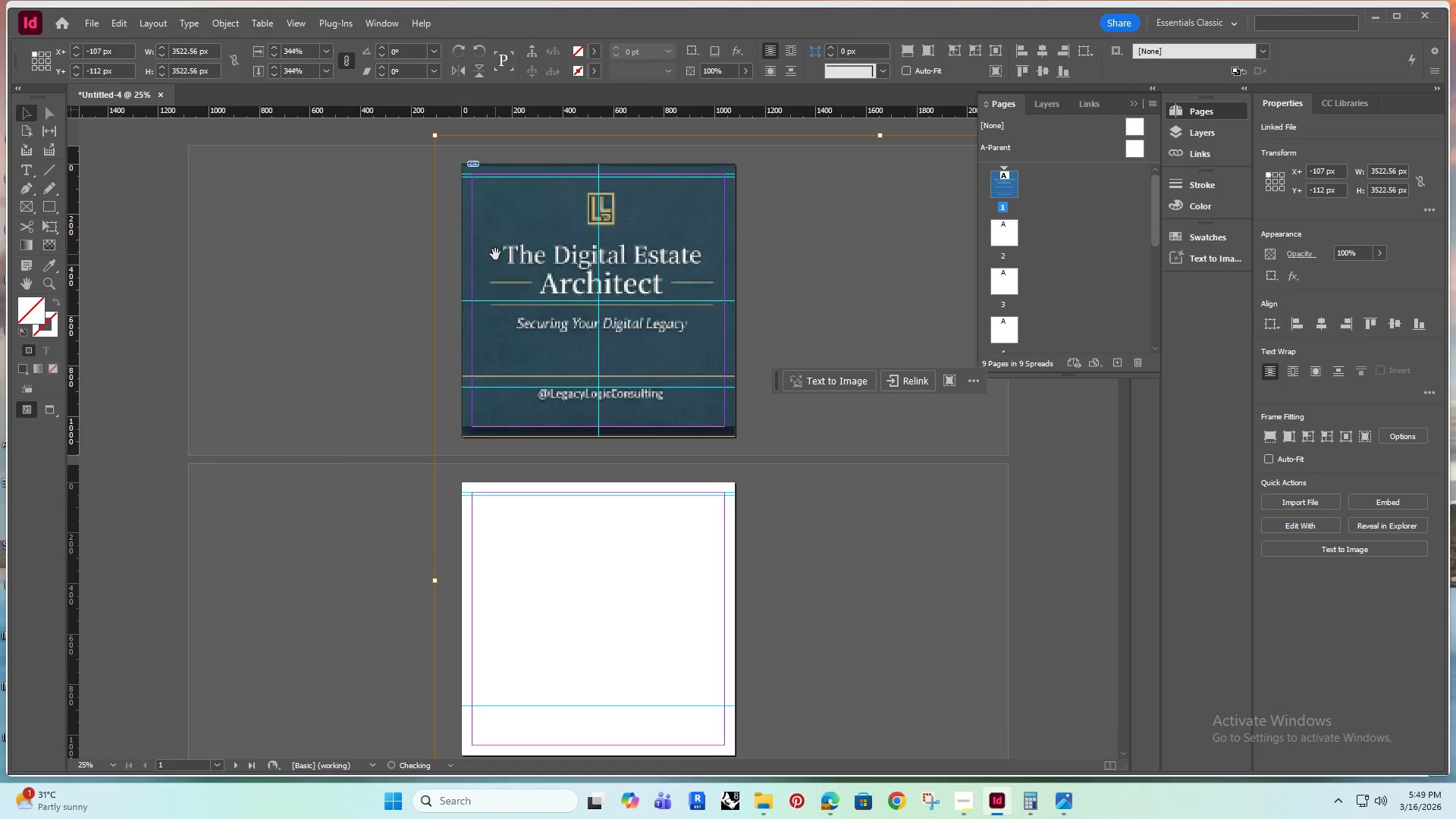 
key(ArrowLeft)
 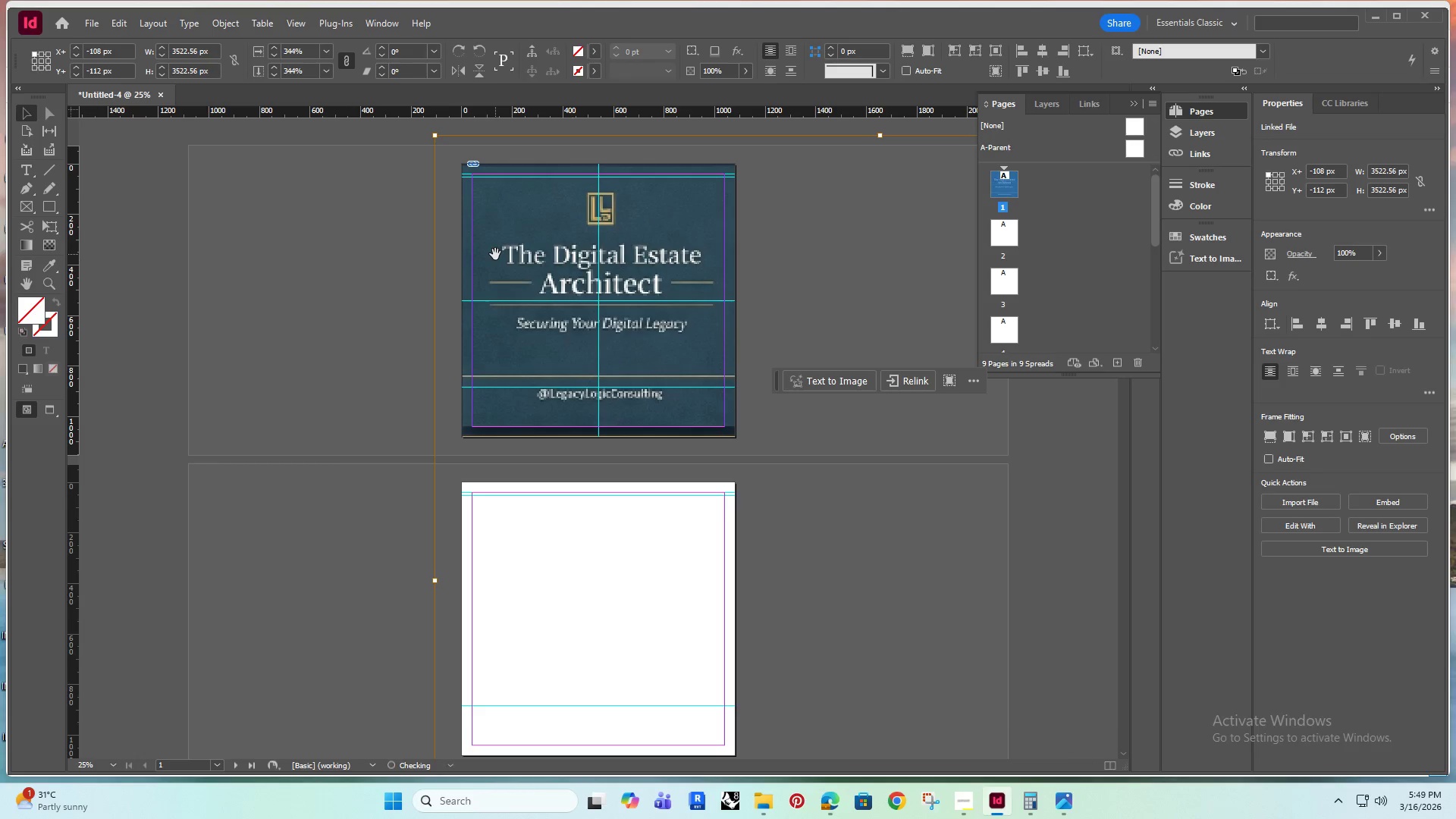 
key(ArrowLeft)
 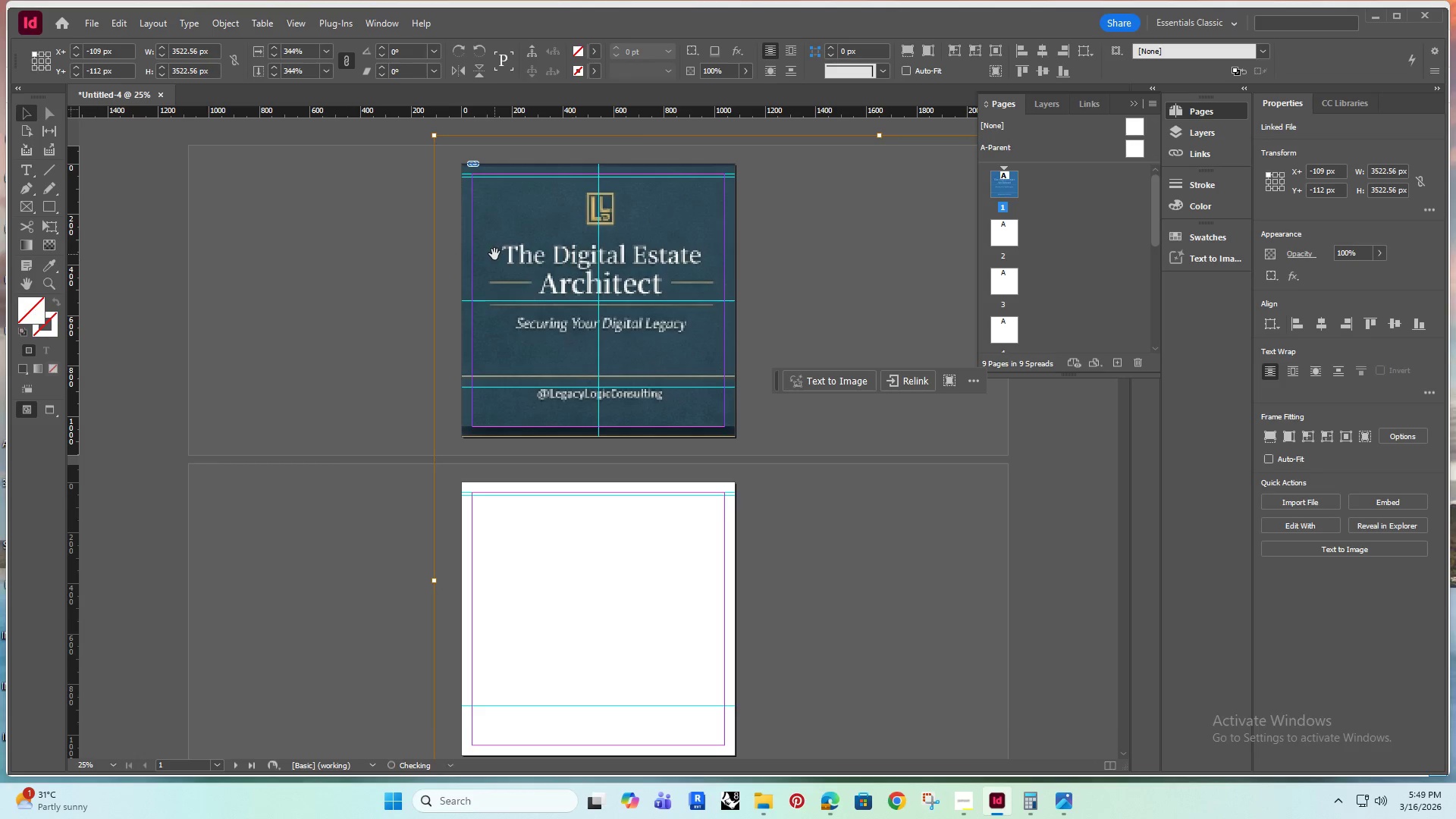 
hold_key(key=AltRight, duration=0.41)
scroll: coordinate [493, 253], scroll_direction: down, amount: 1.0
 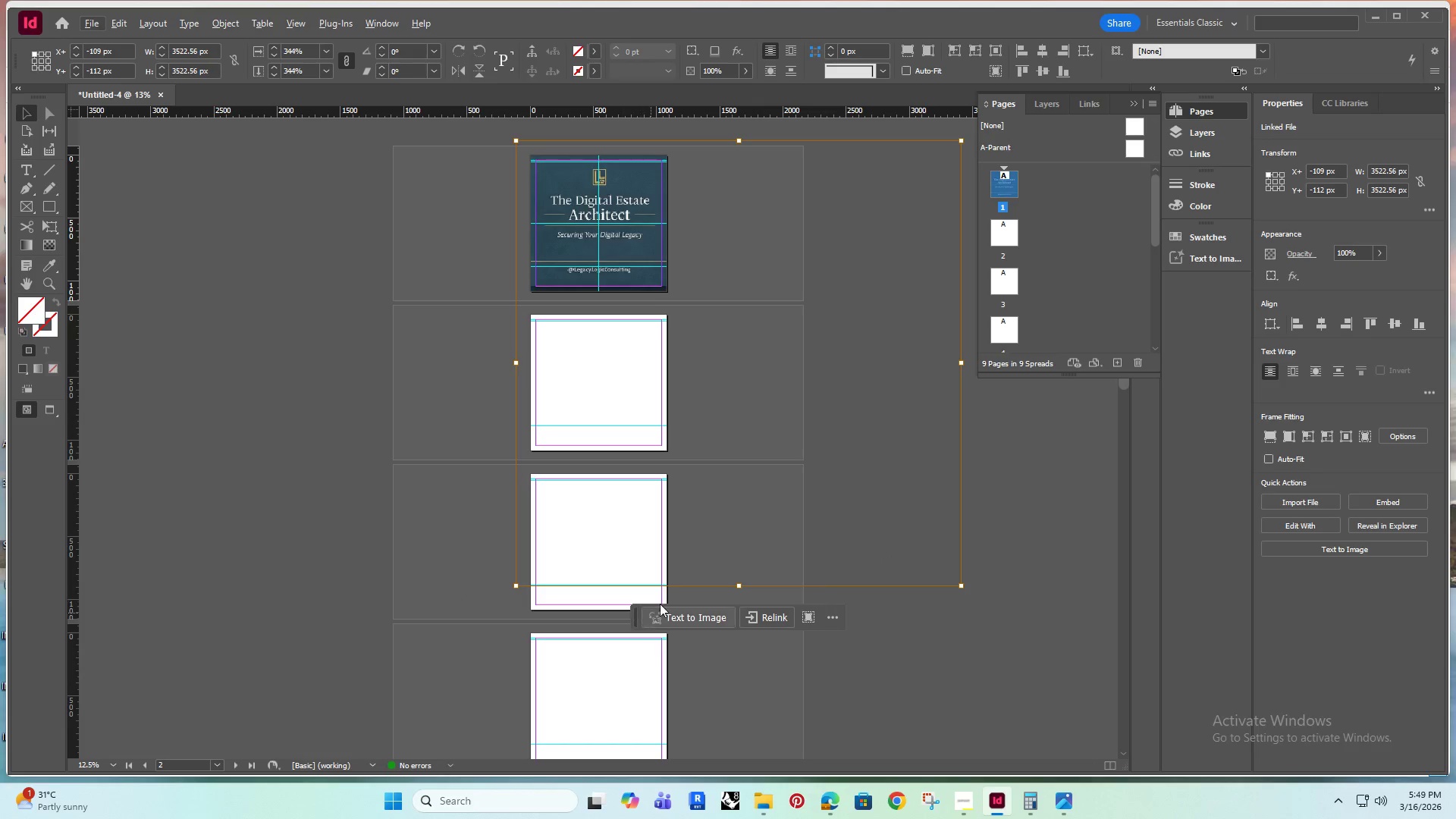 
hold_key(key=AltRight, duration=0.39)
scroll: coordinate [573, 244], scroll_direction: up, amount: 2.0
 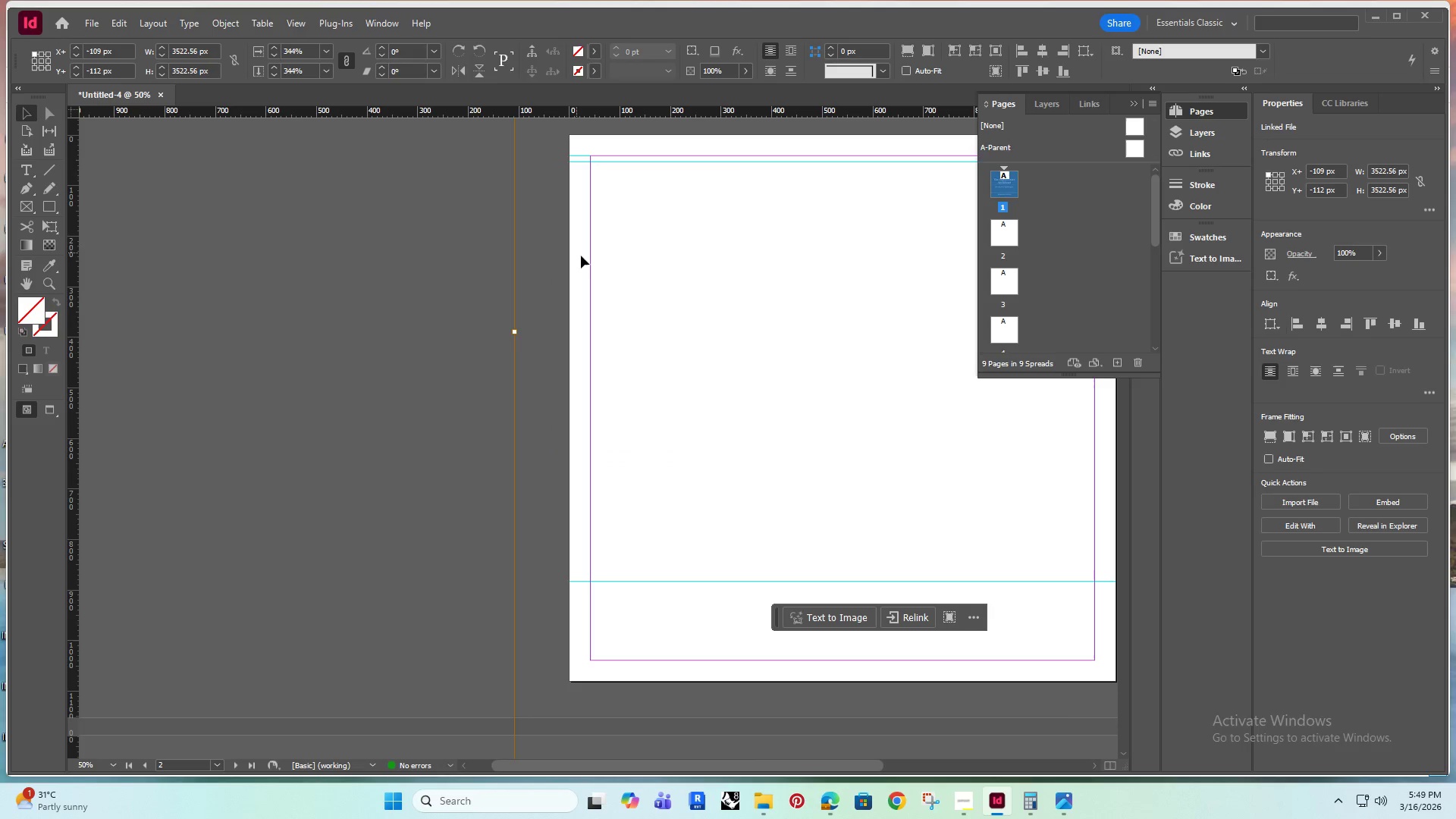 
hold_key(key=Space, duration=1.05)
 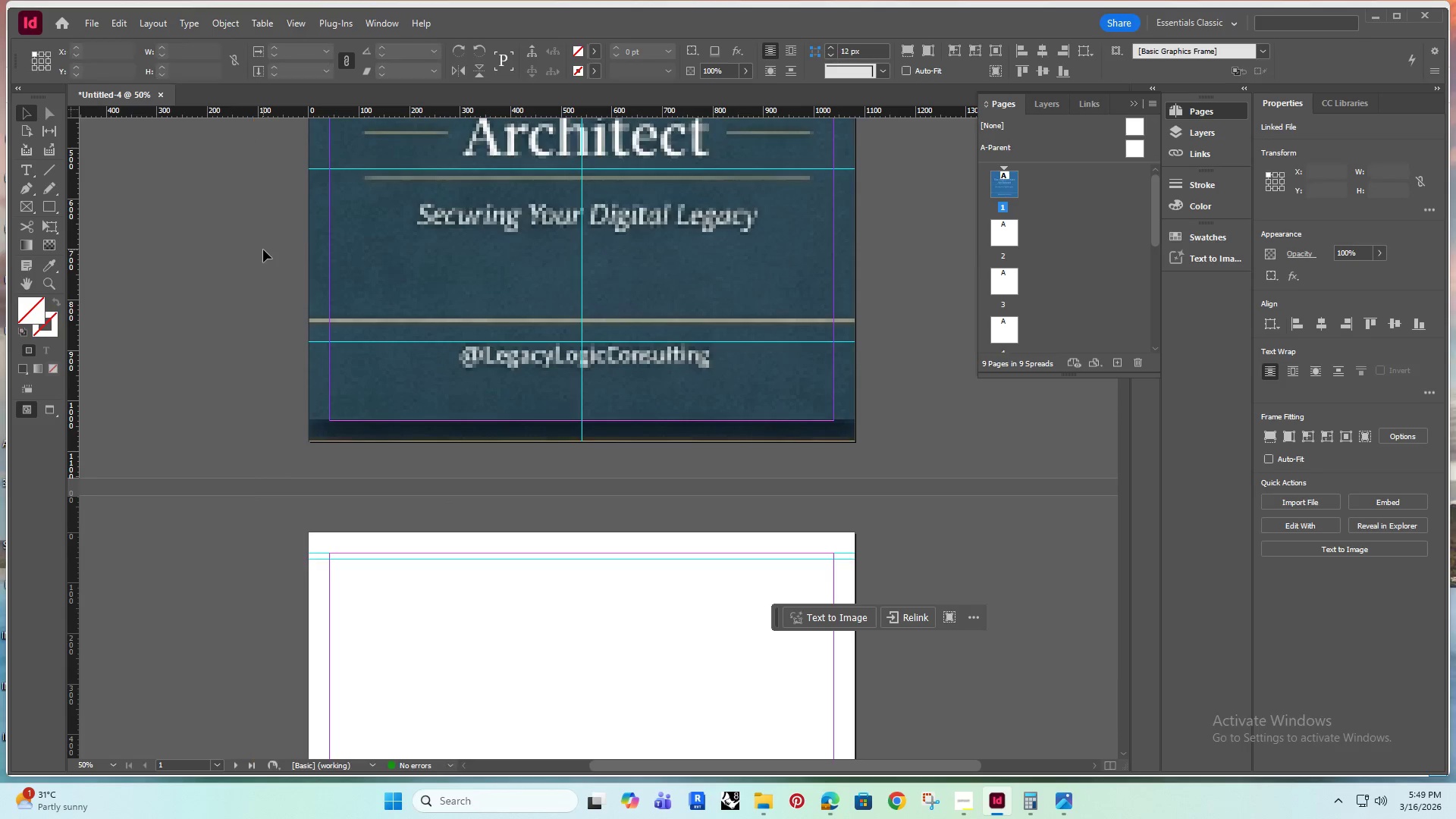 
left_click_drag(start_coordinate=[476, 342], to_coordinate=[408, 522])
 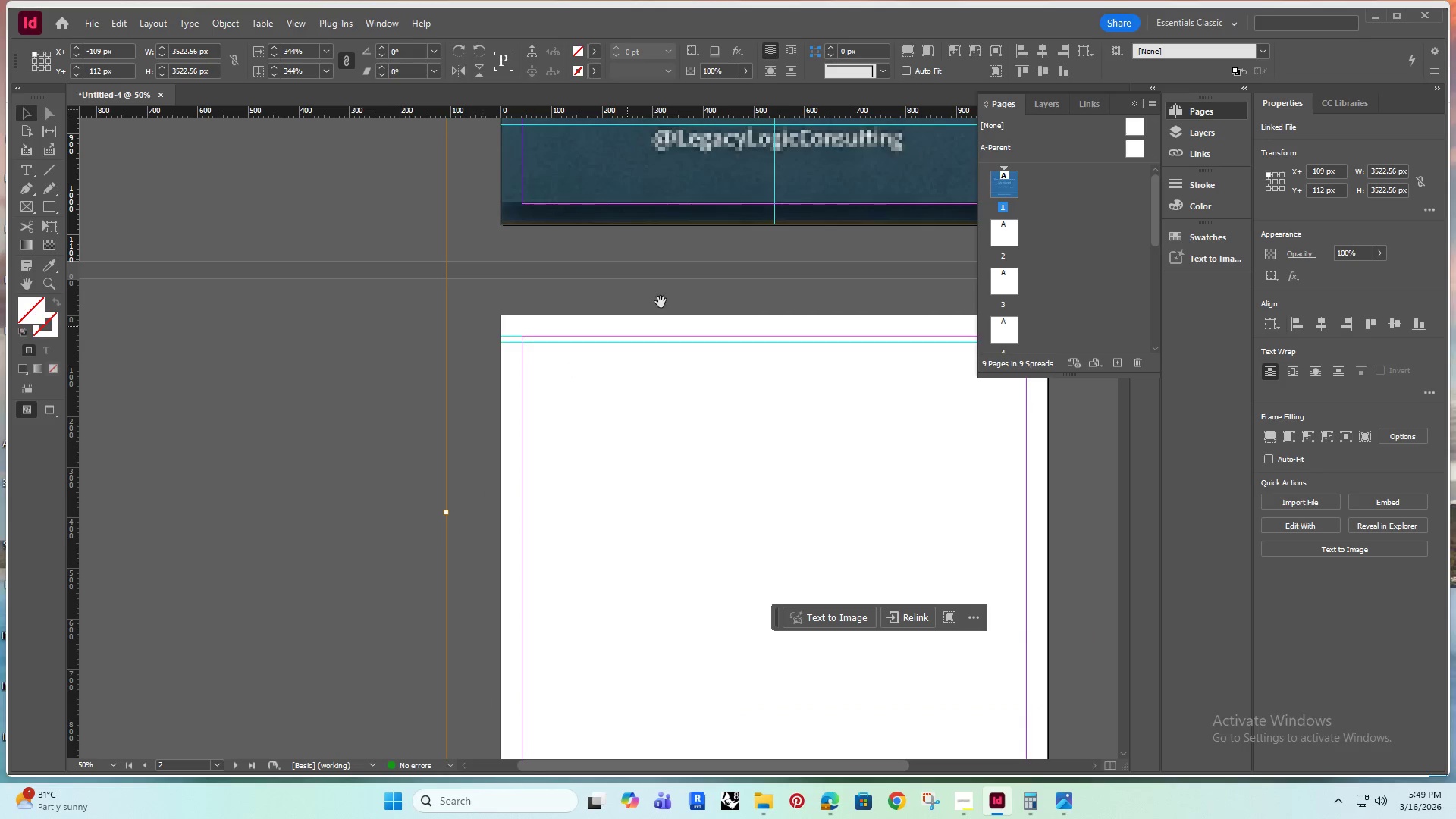 
left_click_drag(start_coordinate=[661, 302], to_coordinate=[469, 519])
 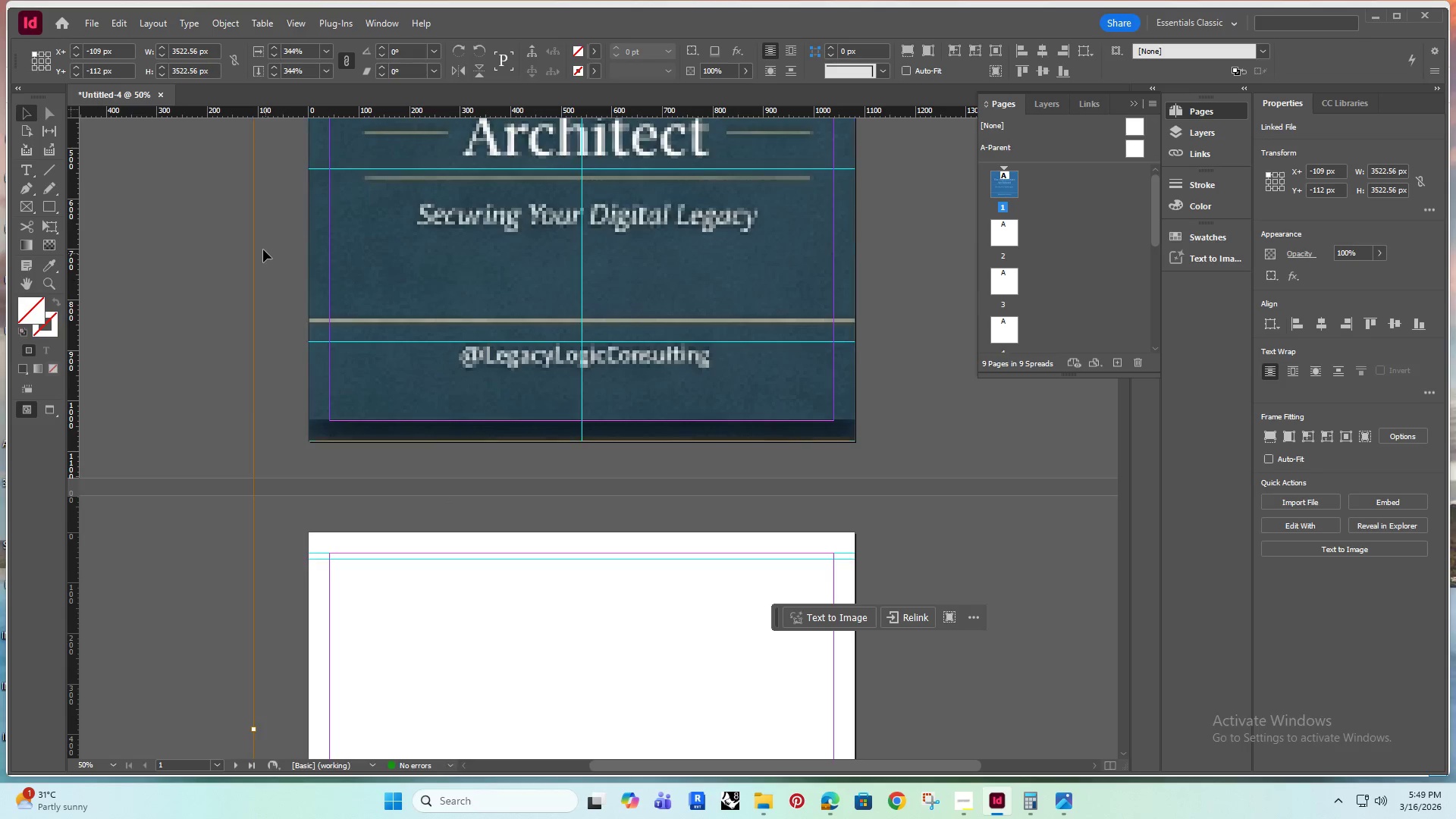 
left_click([263, 249])
 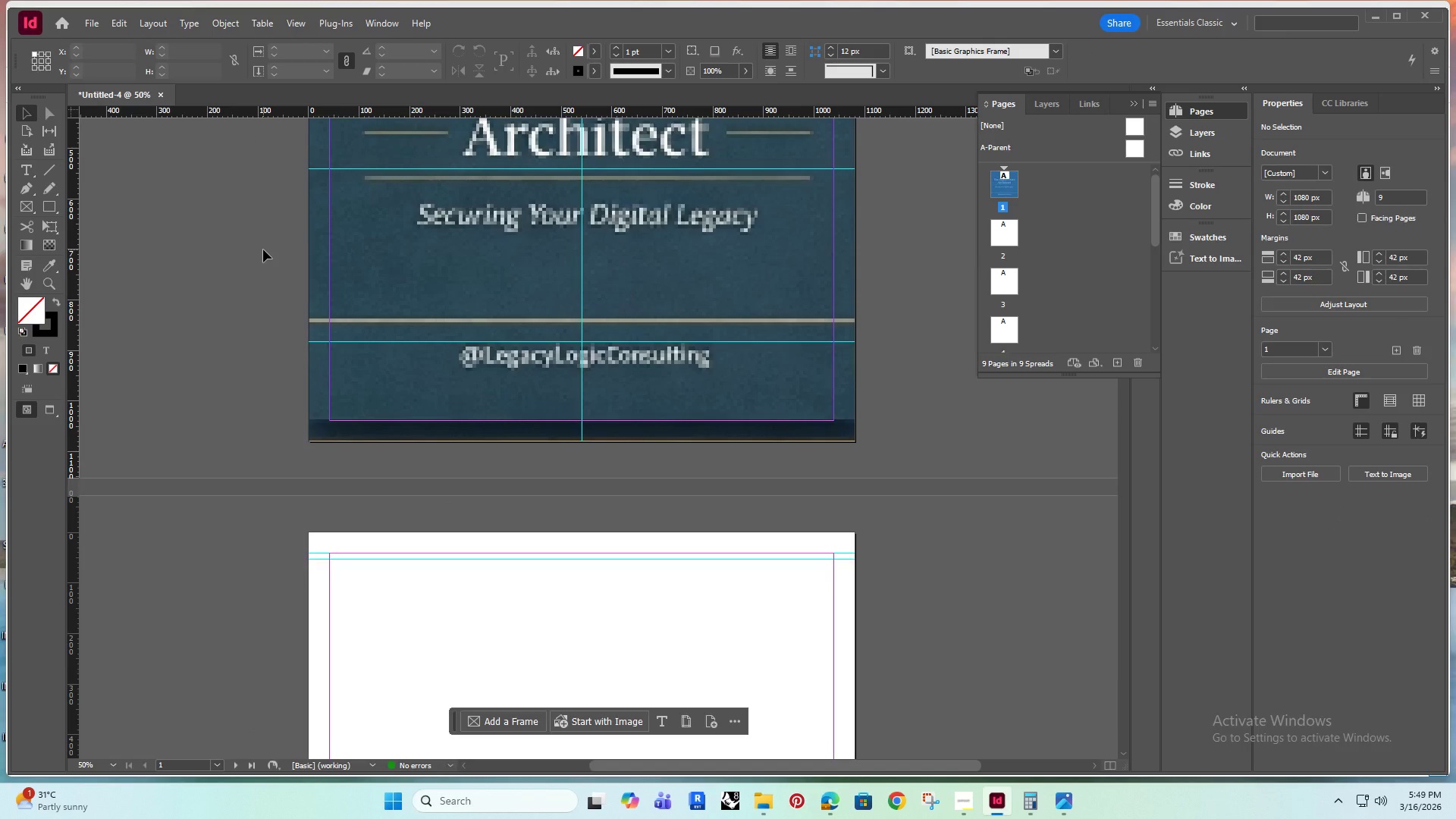 
key(Shift+W)
 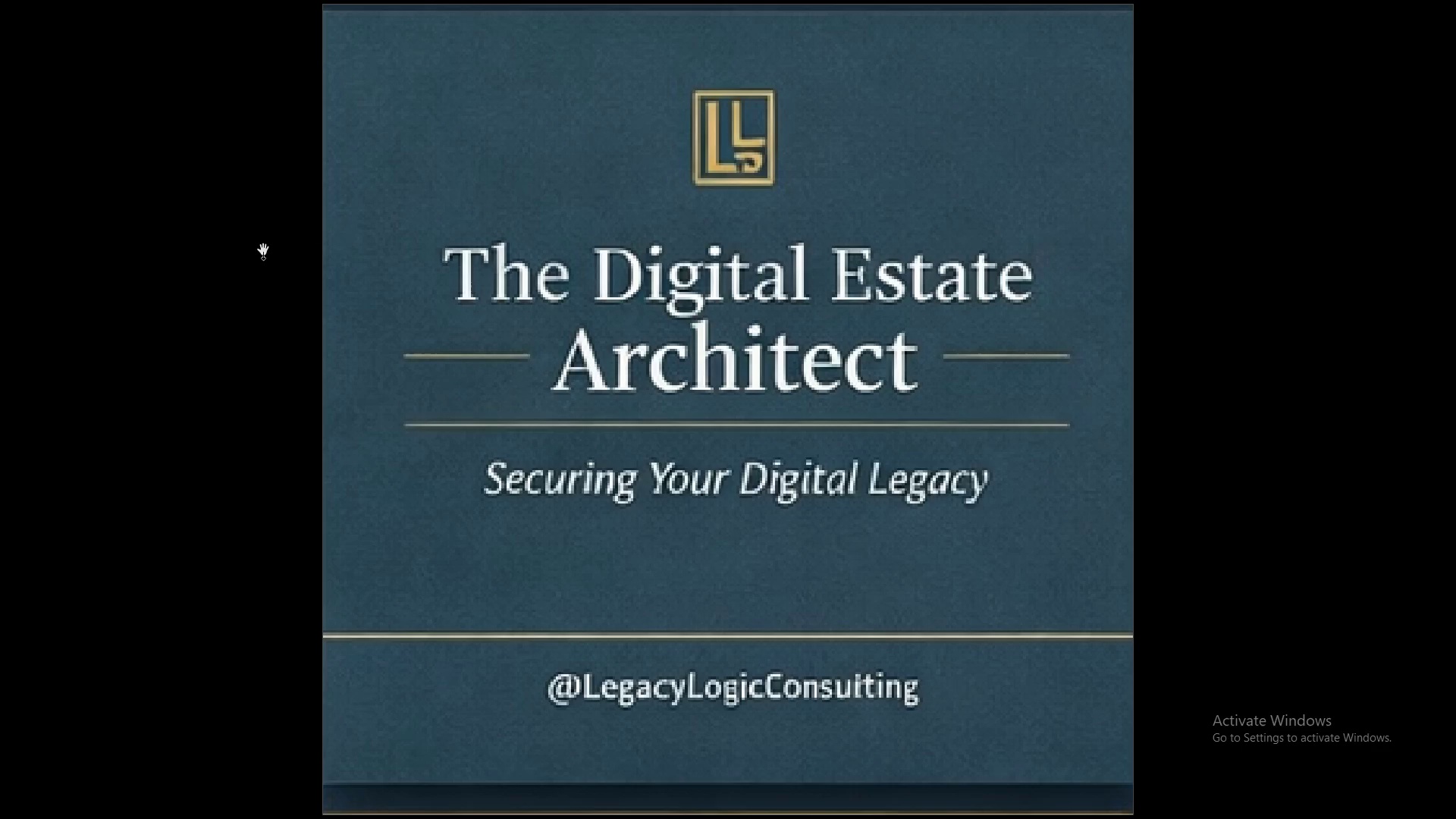 
key(Escape)
 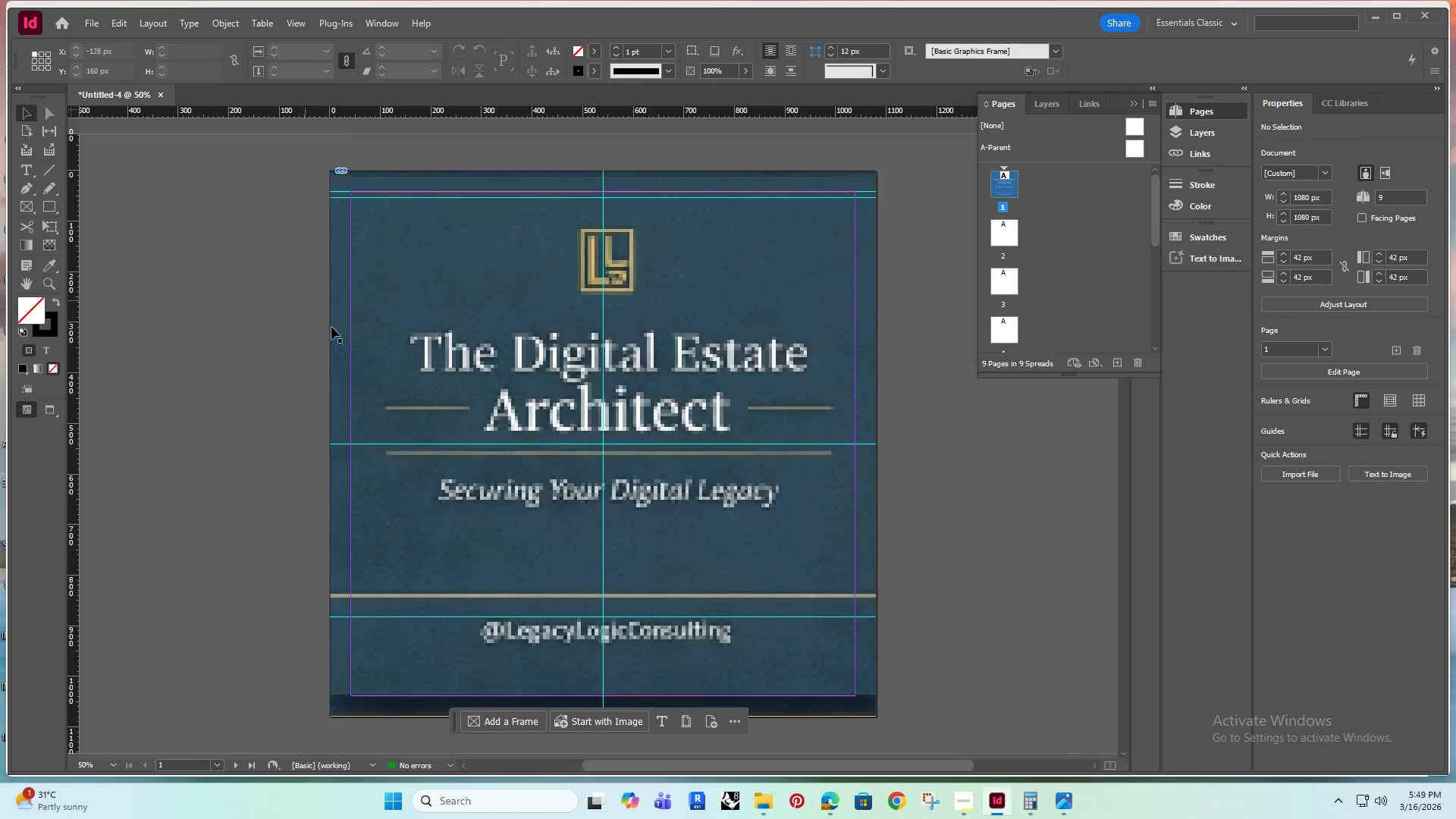 
scroll: coordinate [362, 353], scroll_direction: down, amount: 2.0
 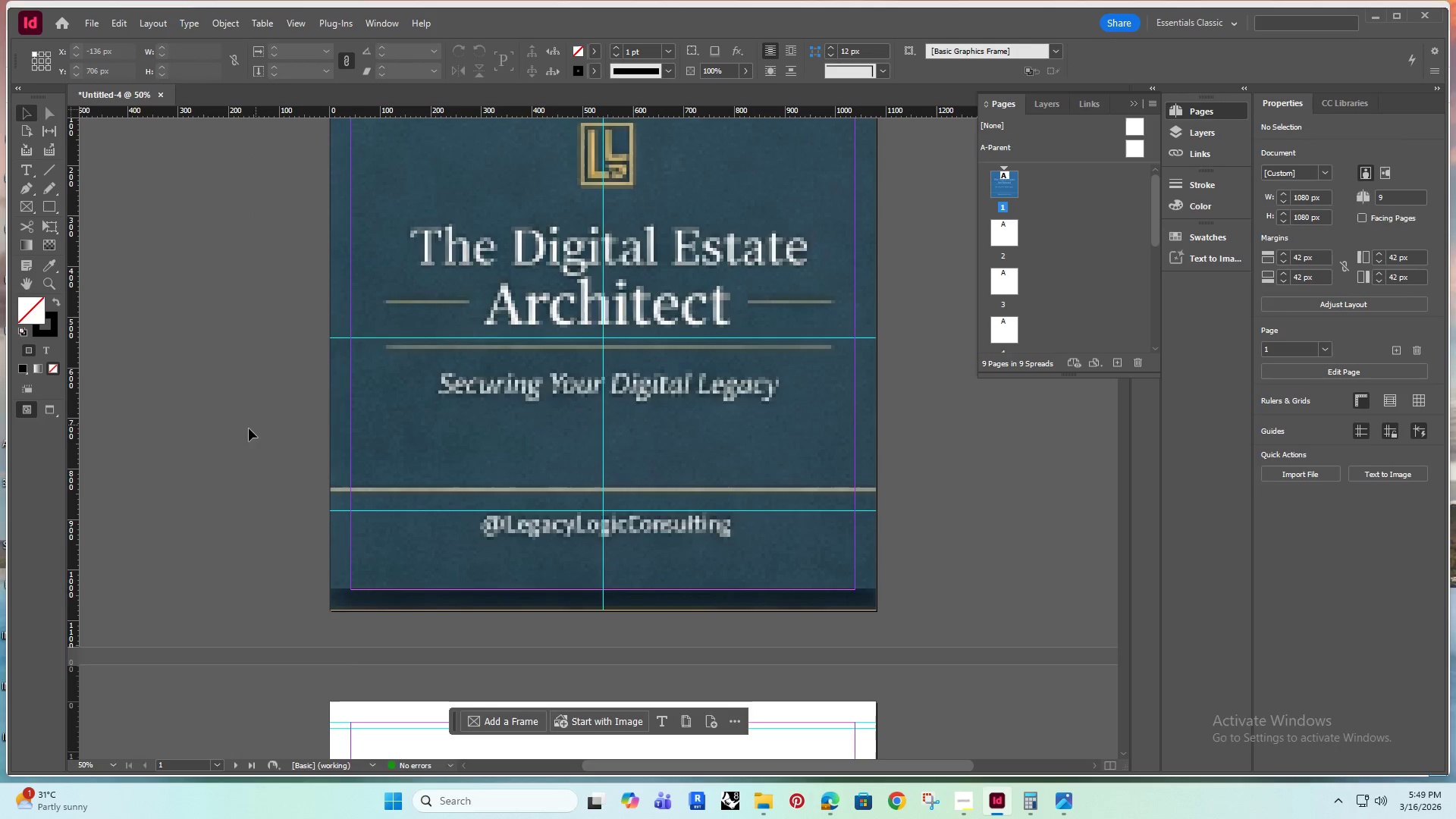 
left_click([215, 444])
 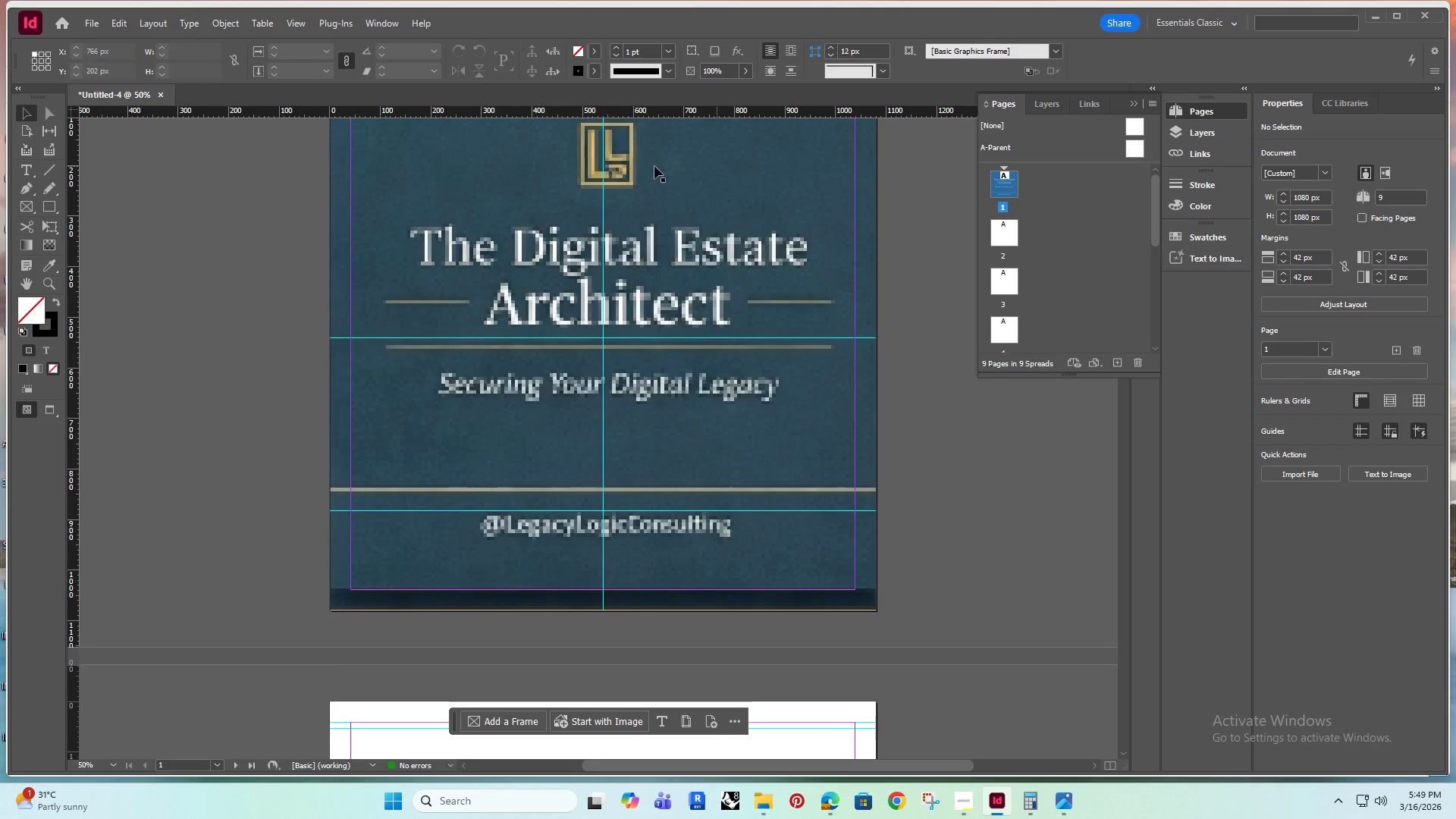 
scroll: coordinate [607, 246], scroll_direction: up, amount: 2.0
 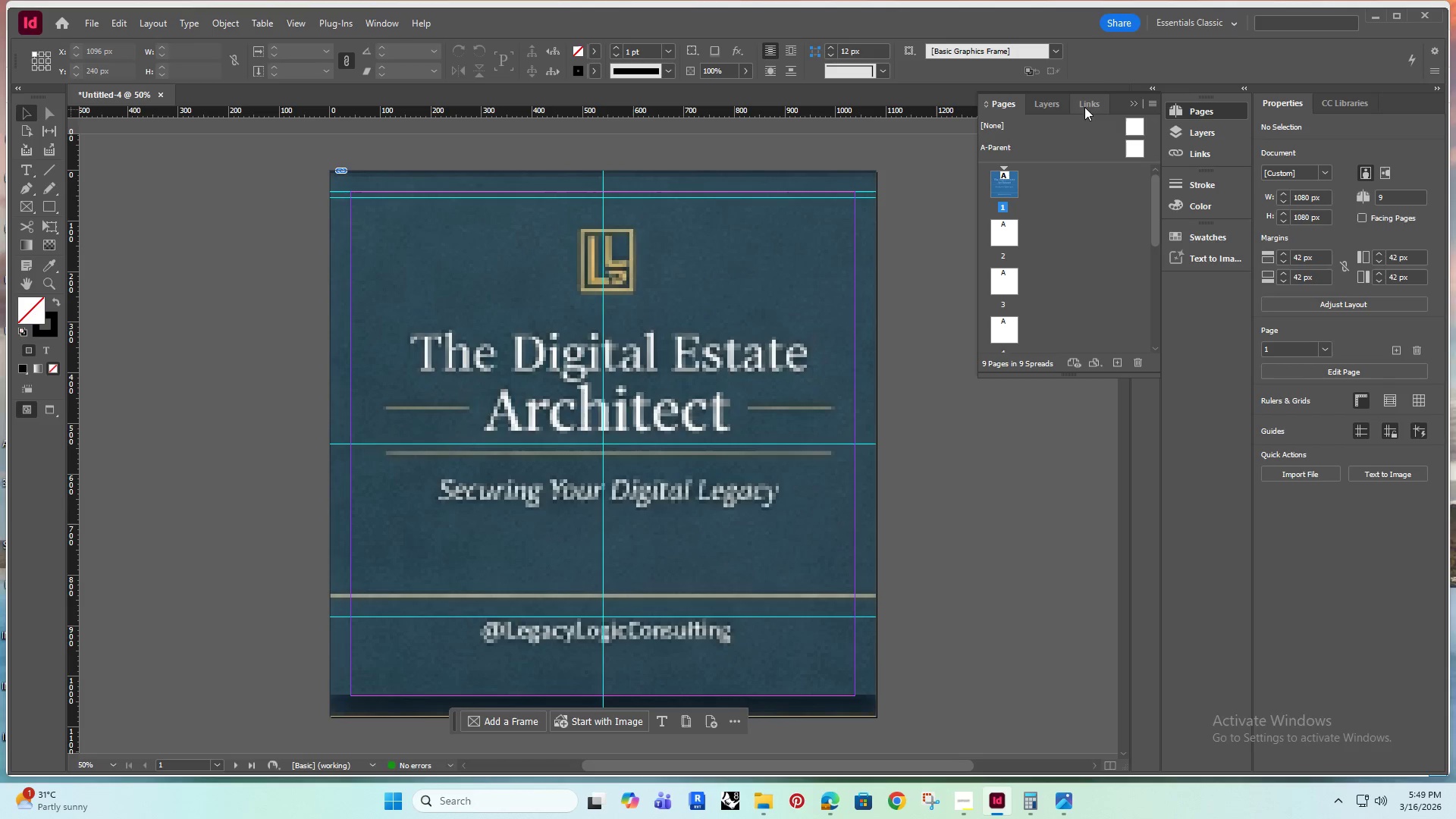 
left_click([1048, 106])
 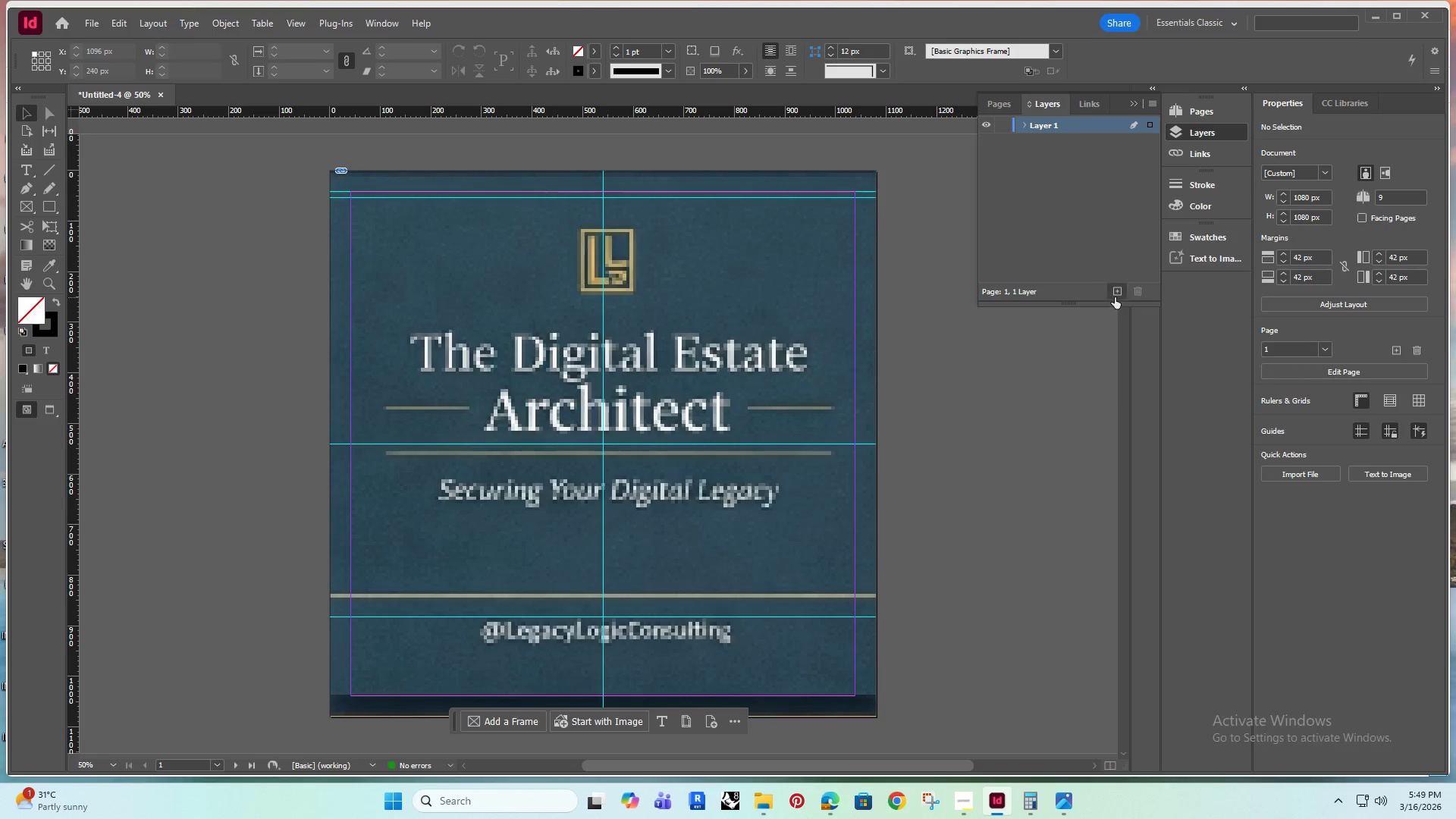 
double_click([1122, 287])
 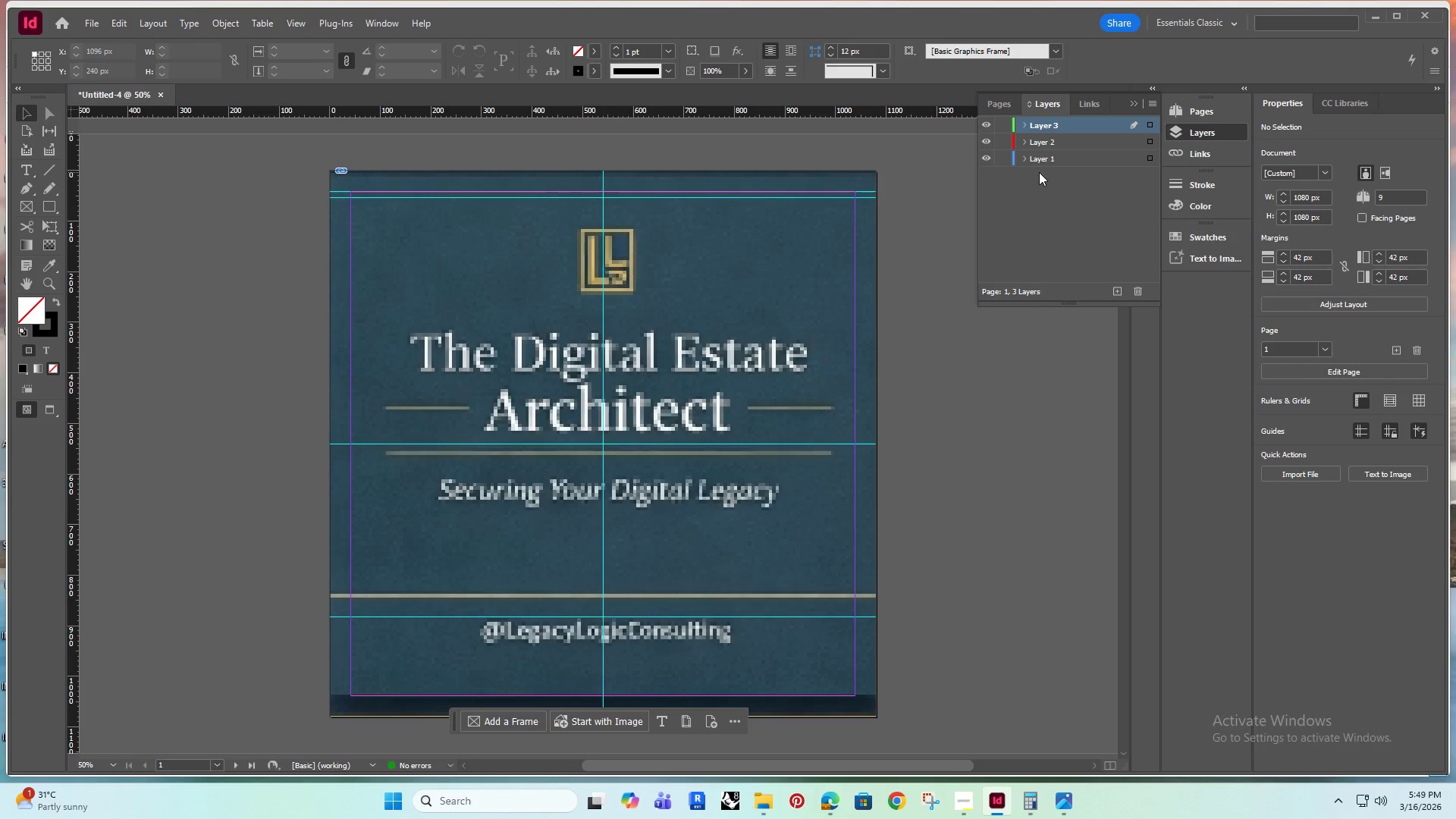 
double_click([1045, 158])
 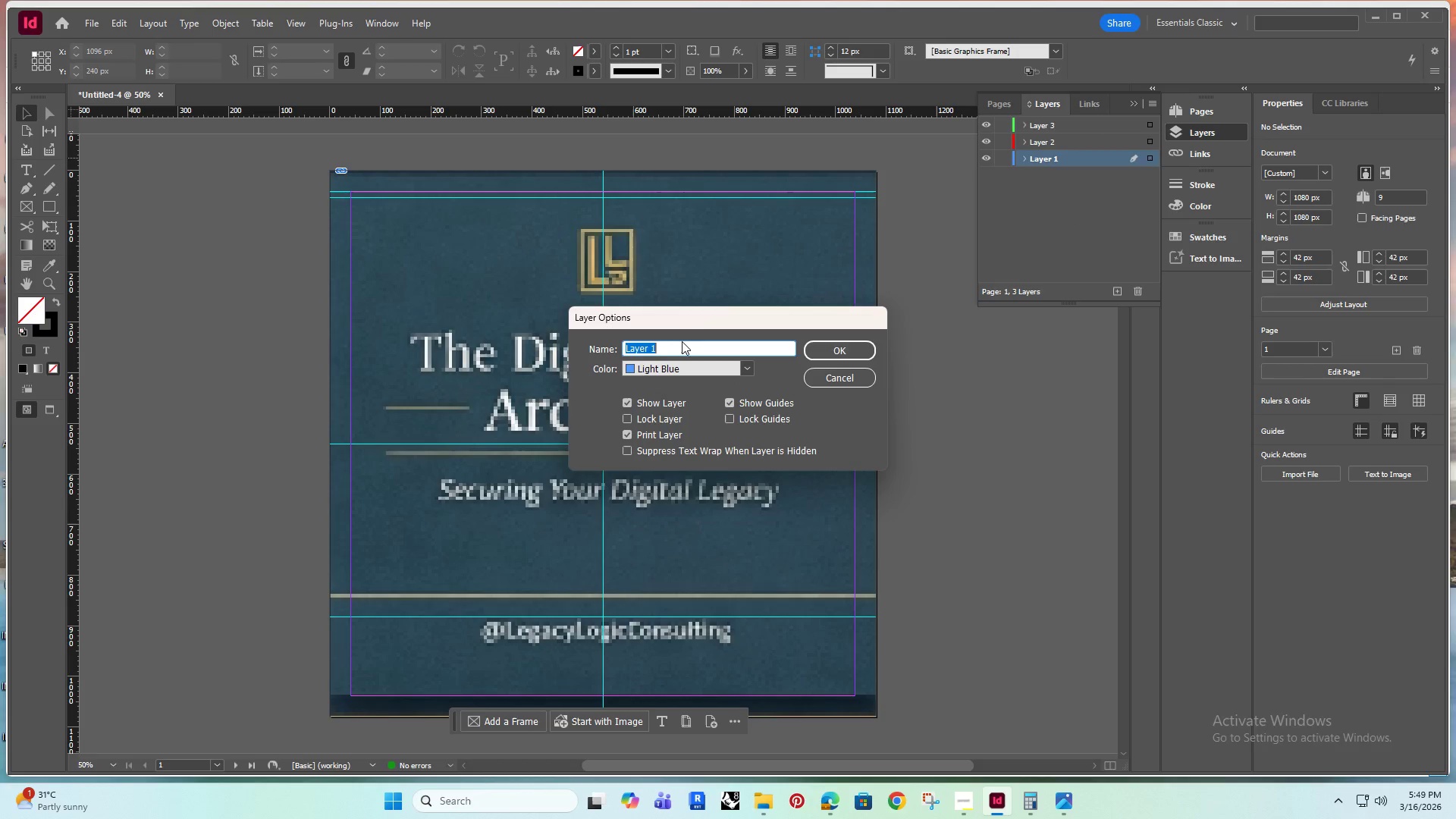 
type(Ran)
key(Backspace)
type(ster)
 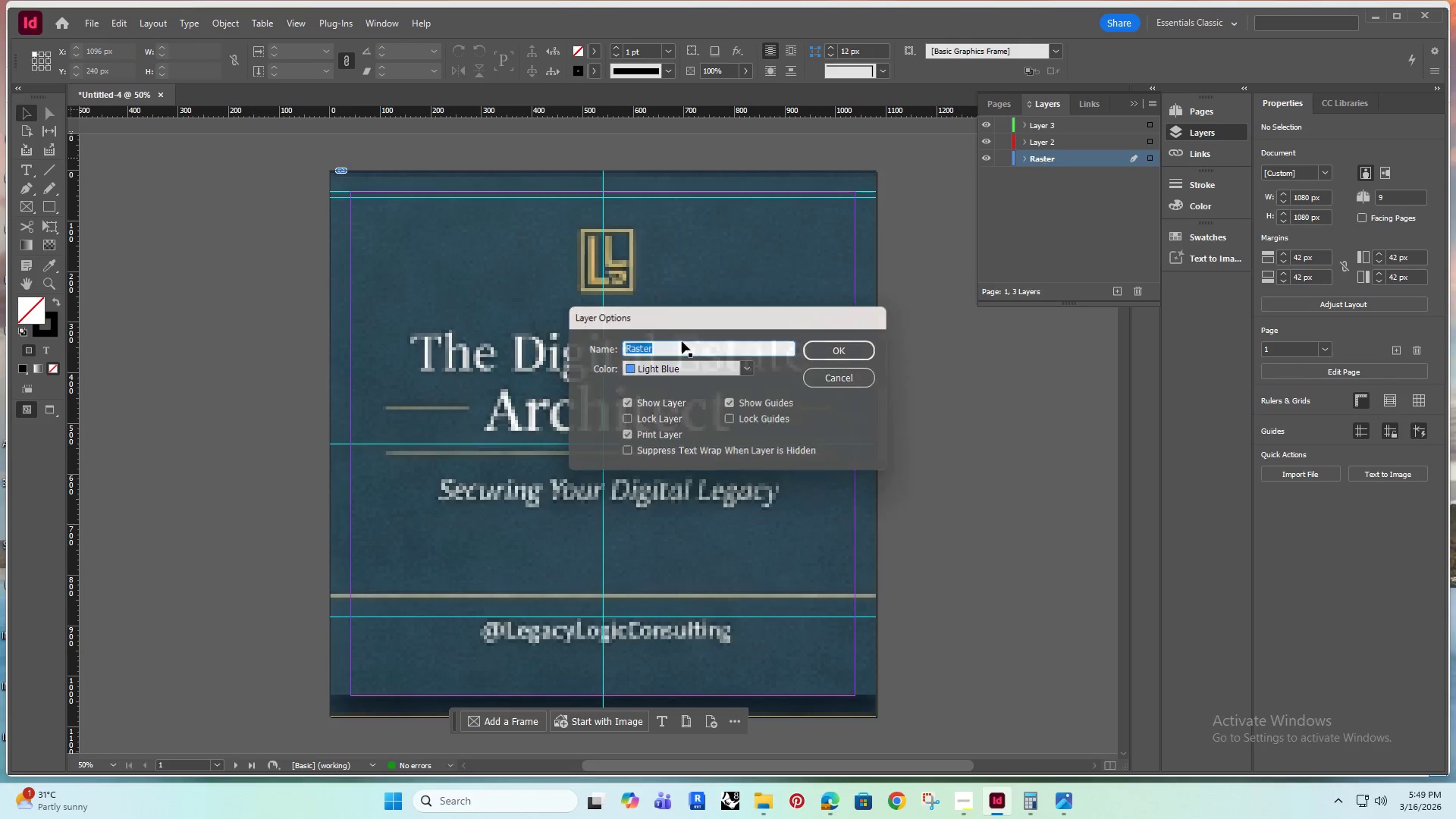 
key(Enter)
 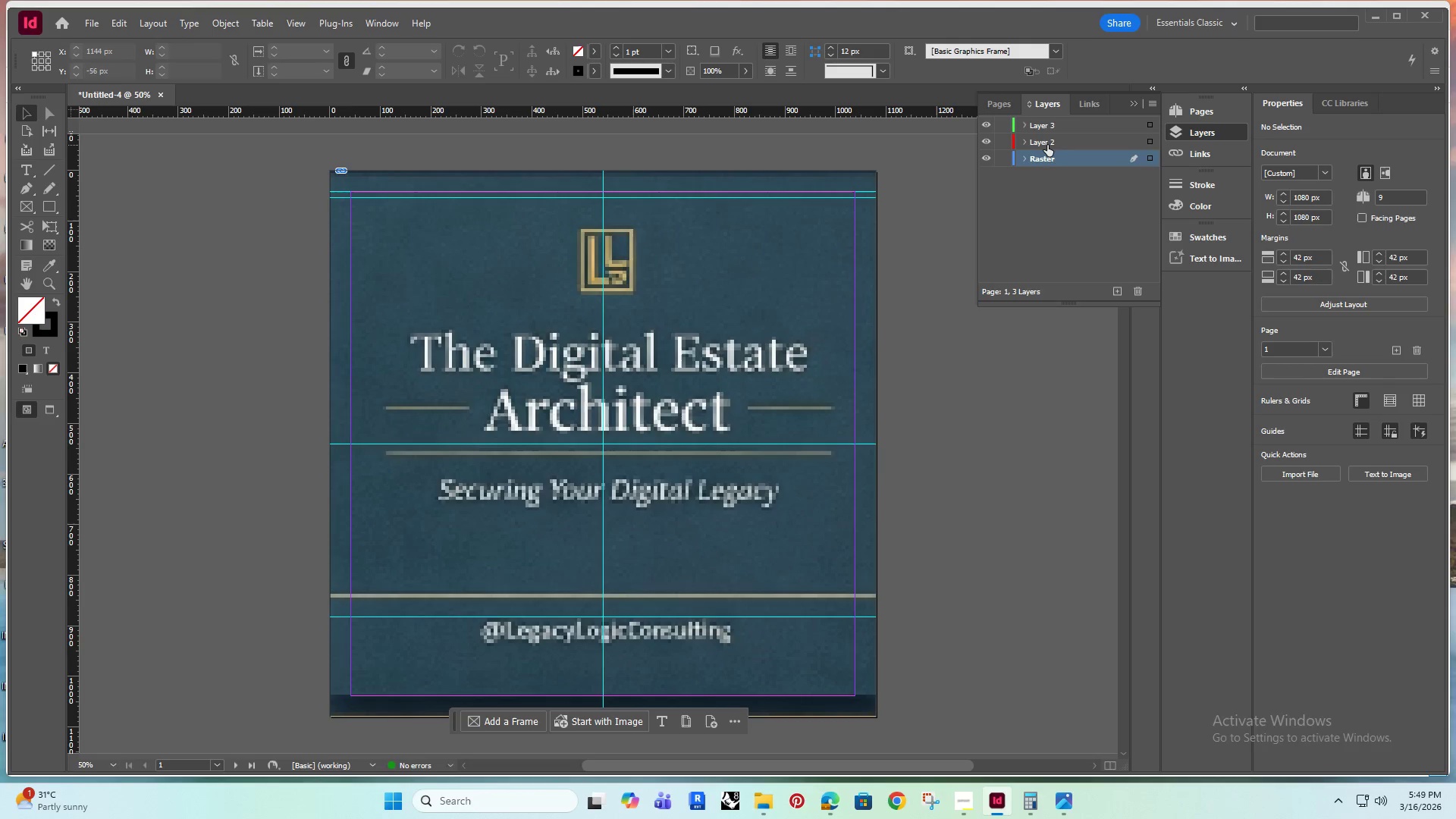 
double_click([1047, 145])
 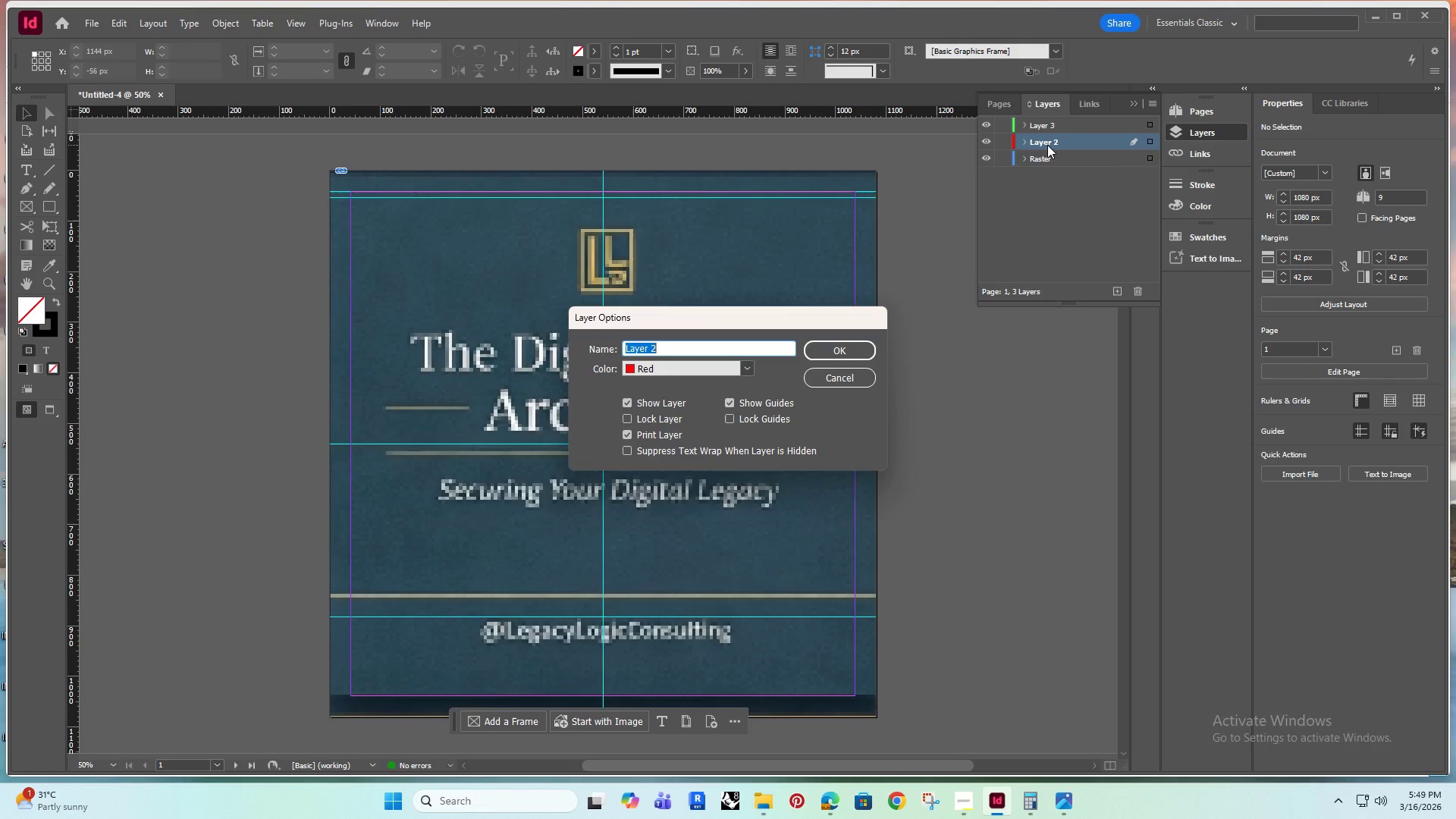 
type(Vector Layer)
 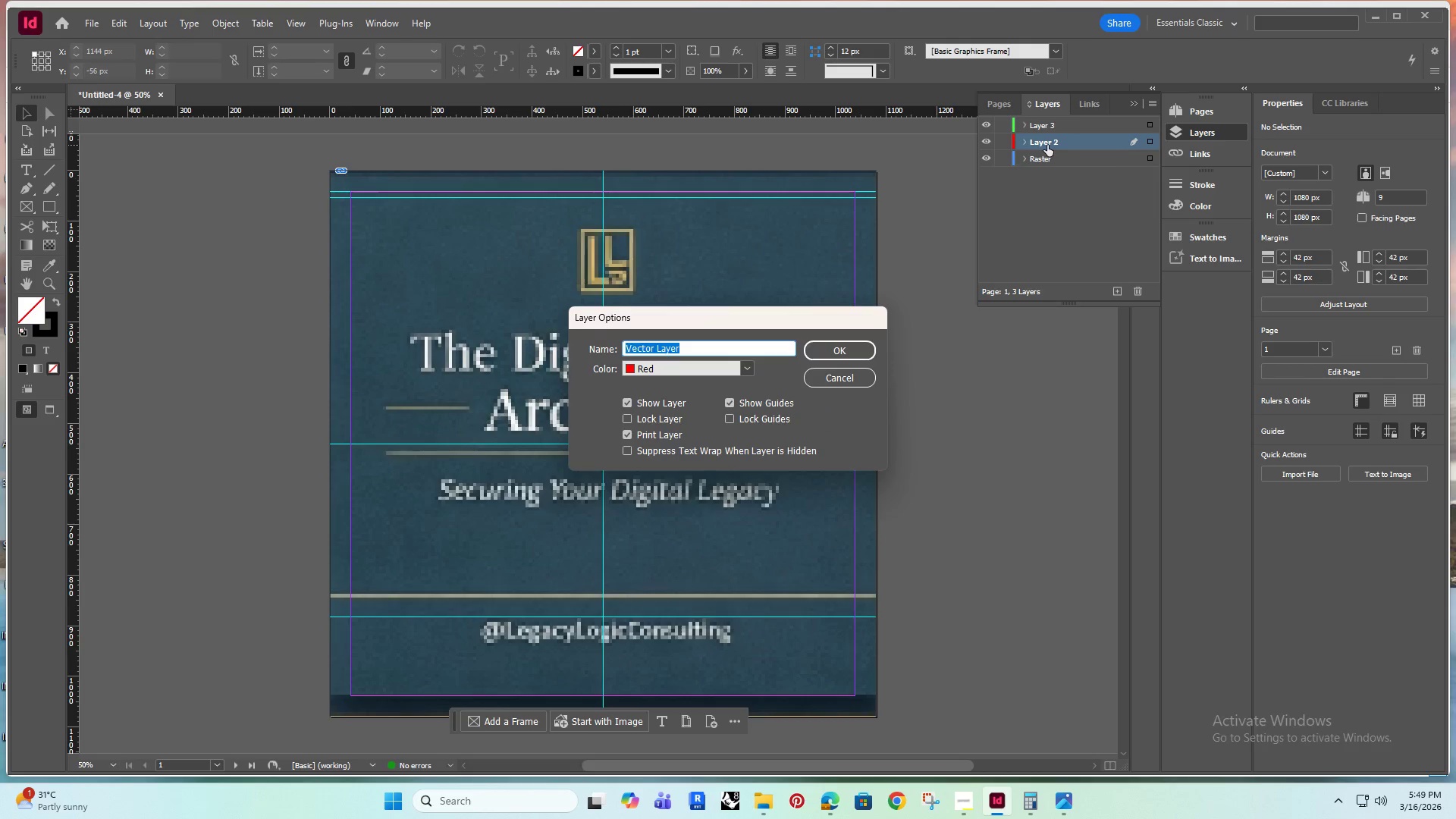 
key(Enter)
 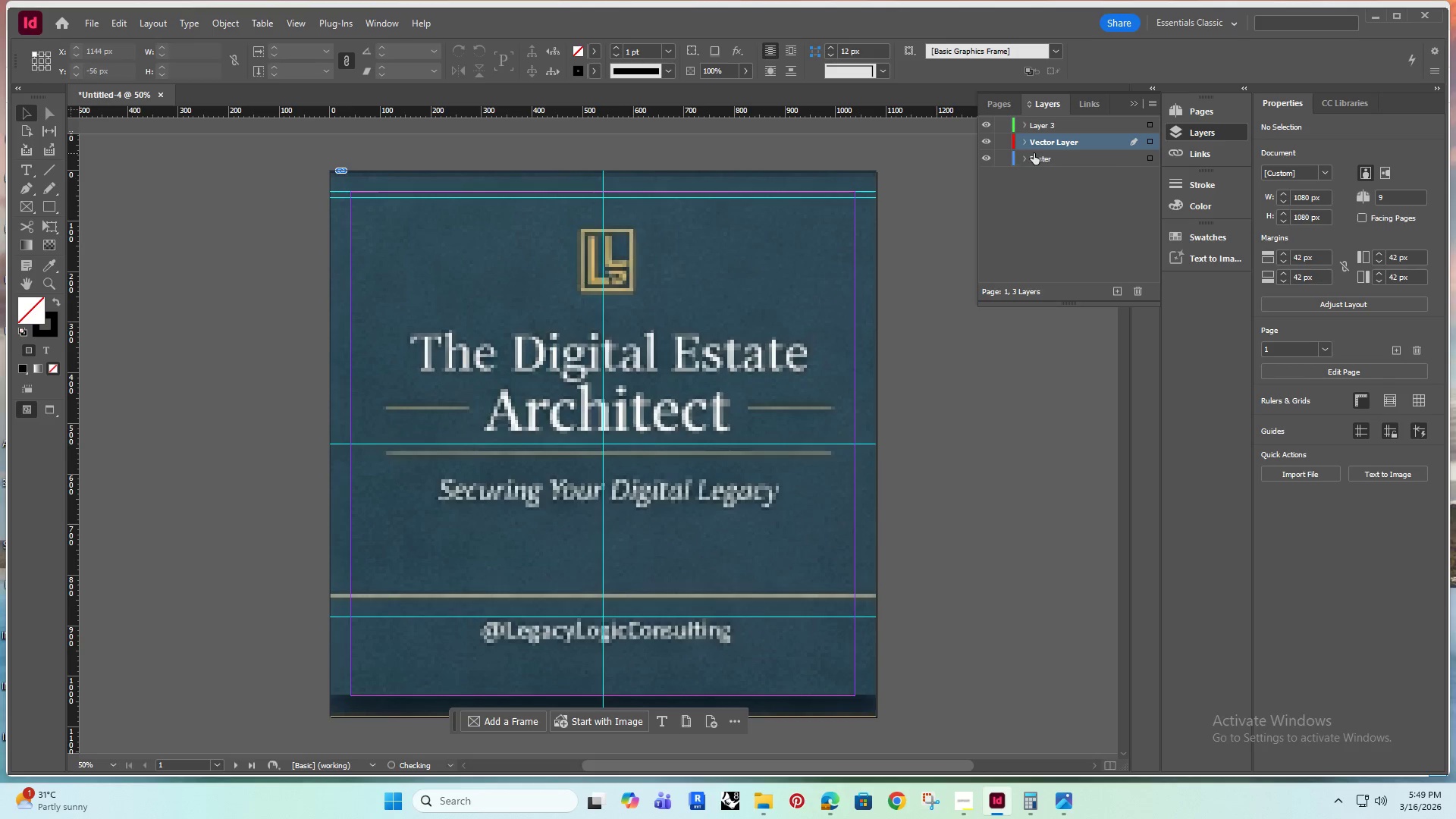 
double_click([1034, 153])
 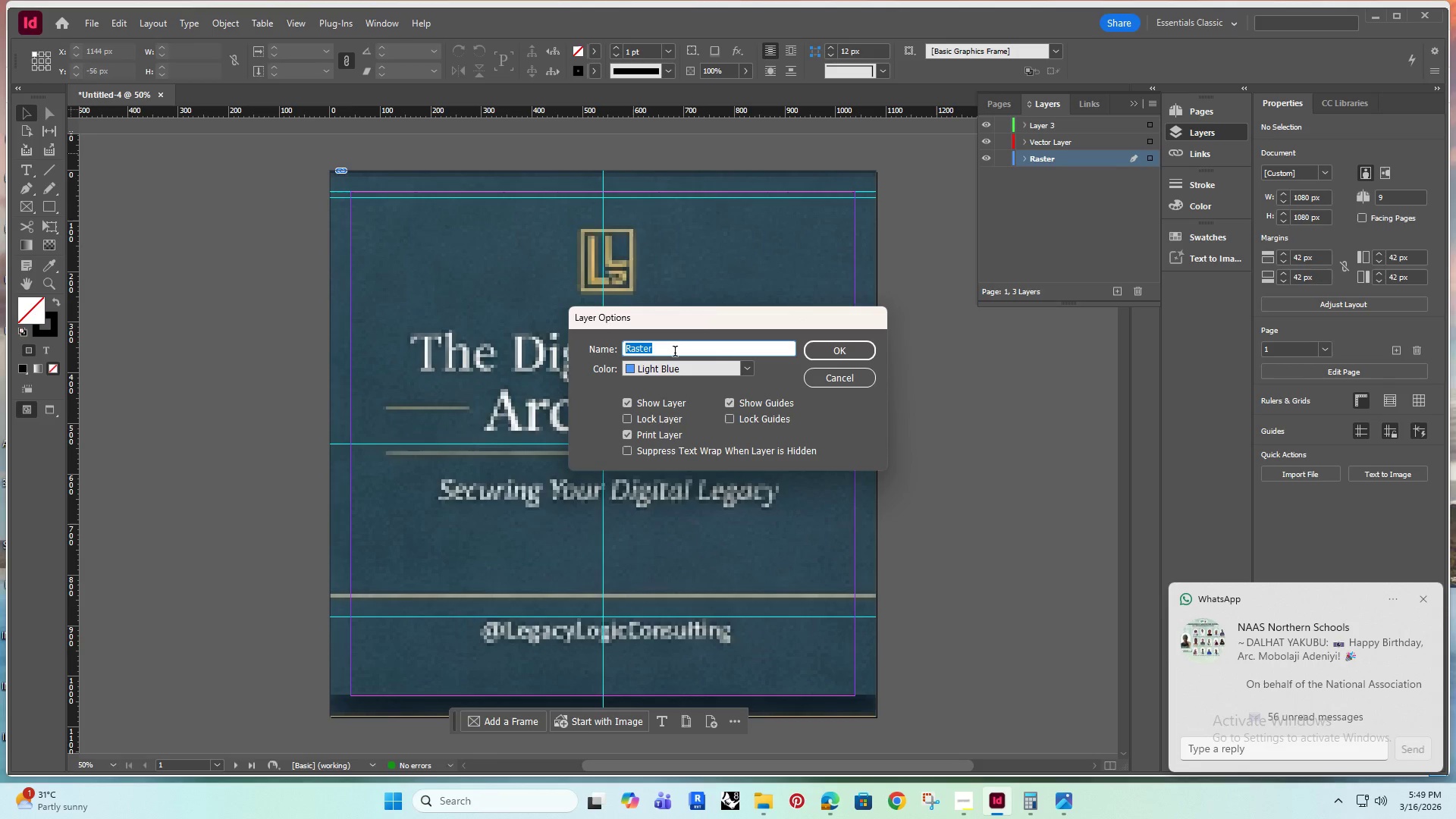 
left_click([676, 352])
 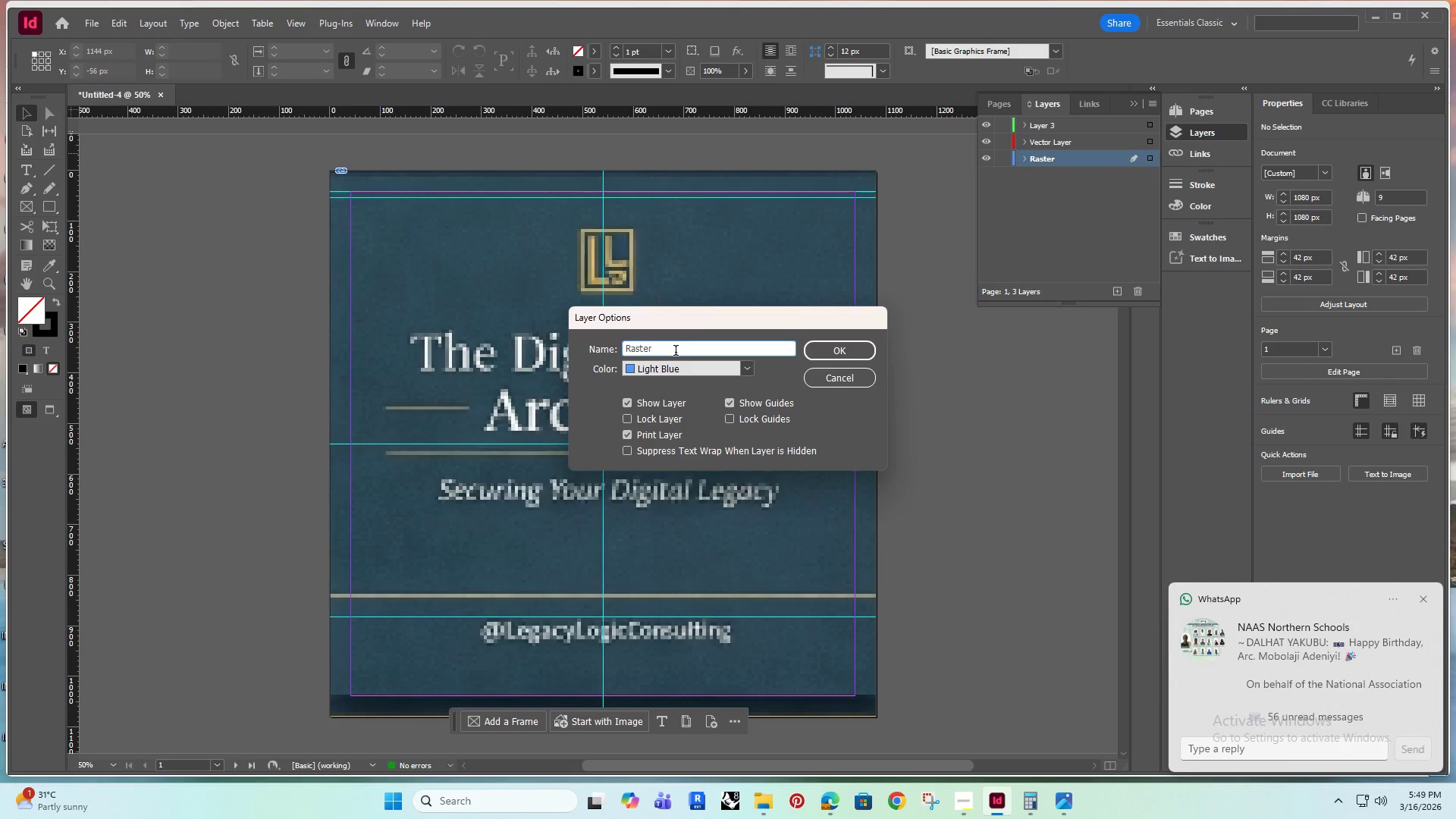 
type( Lya)
key(Backspace)
key(Backspace)
type(ayer)
 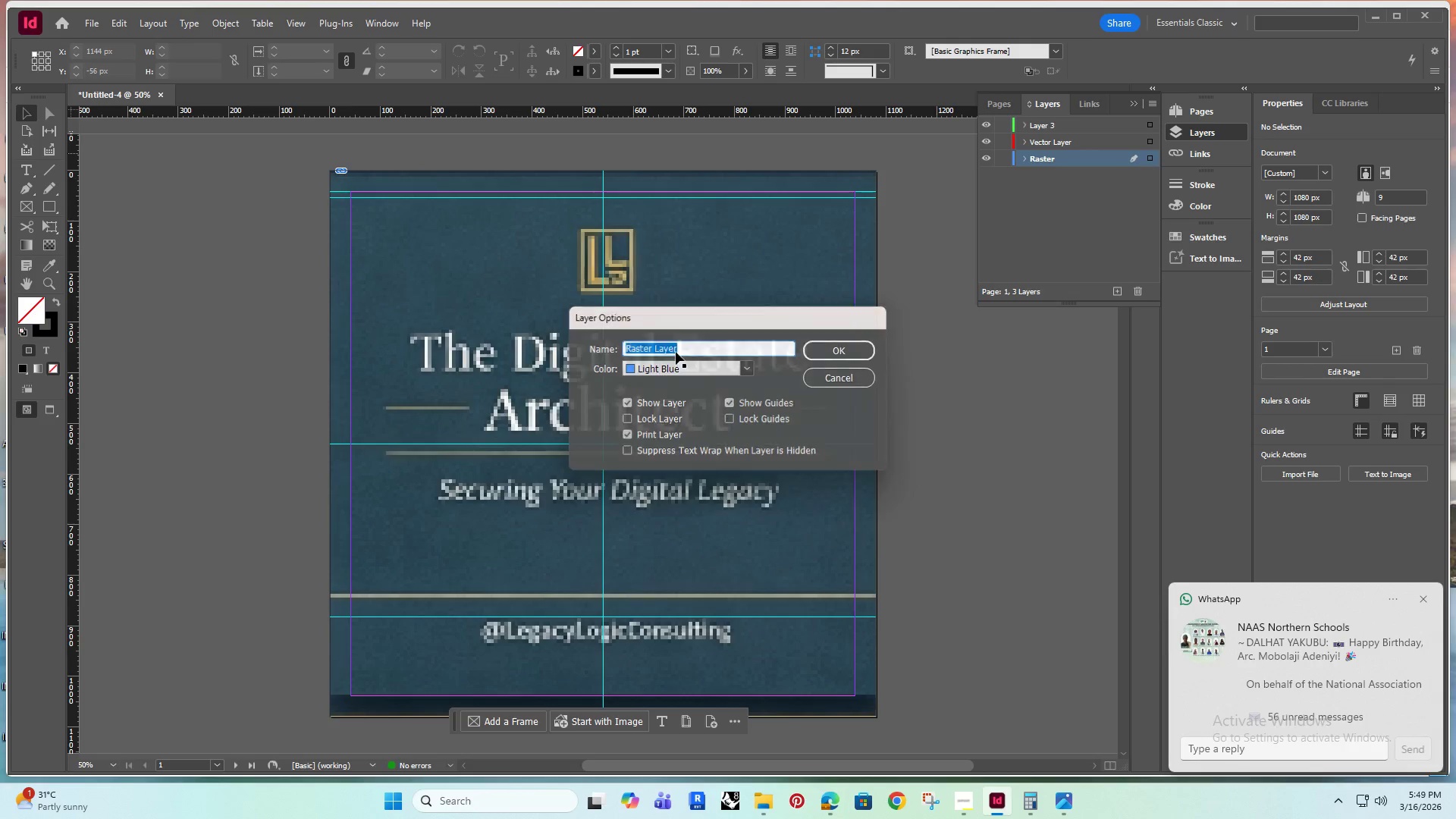 
key(Enter)
 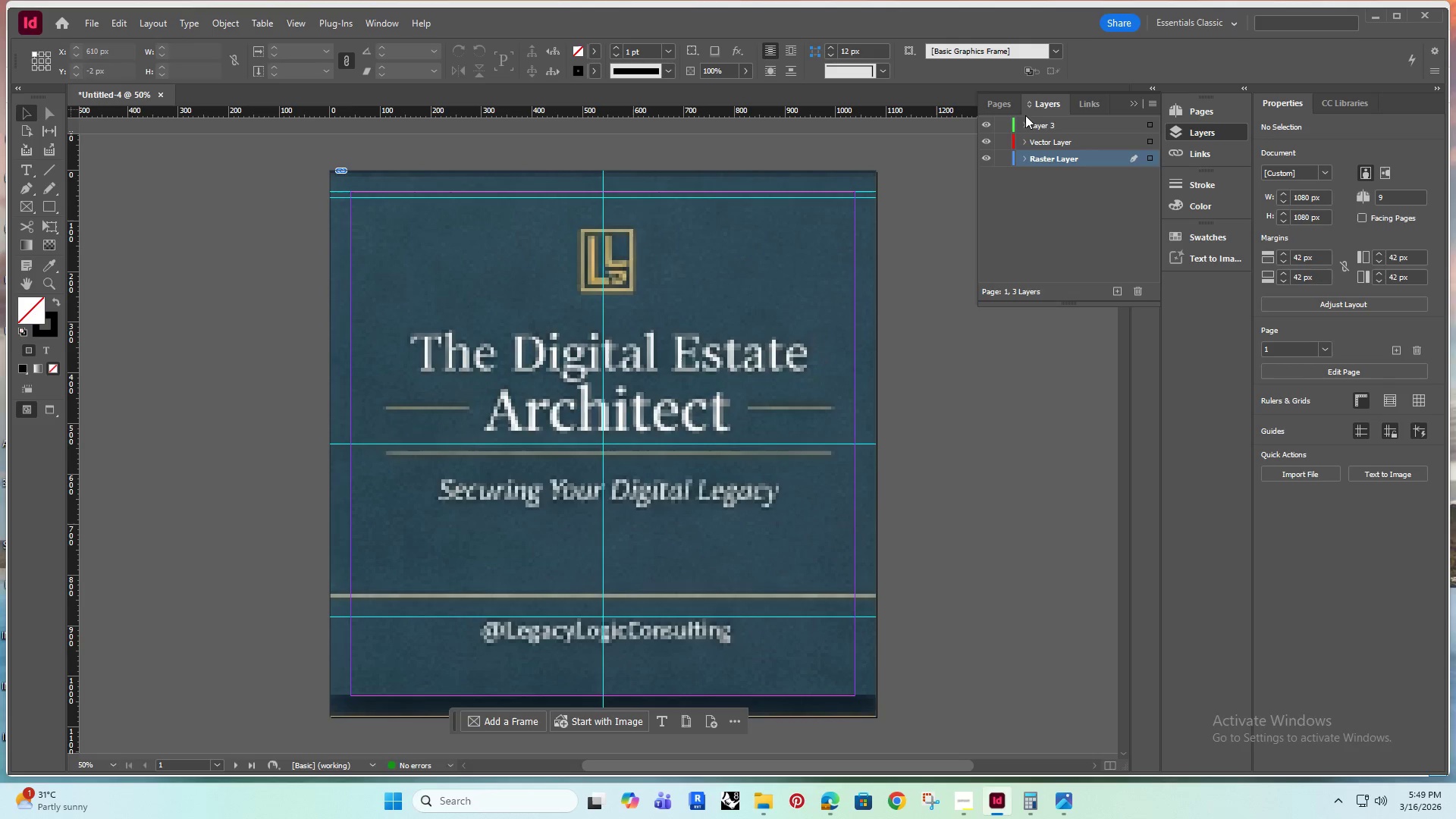 
double_click([1053, 124])
 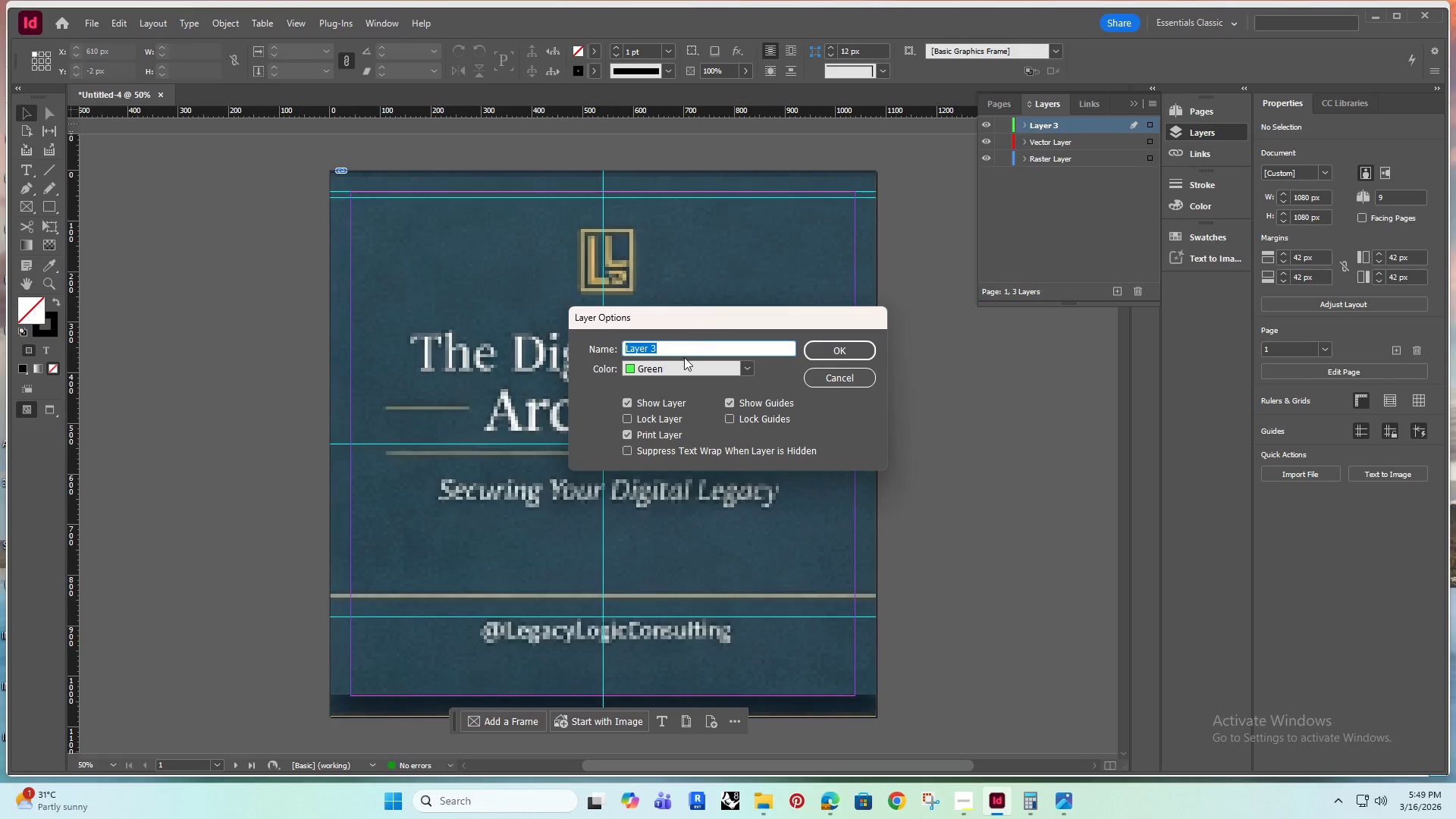 
key(Backspace)
 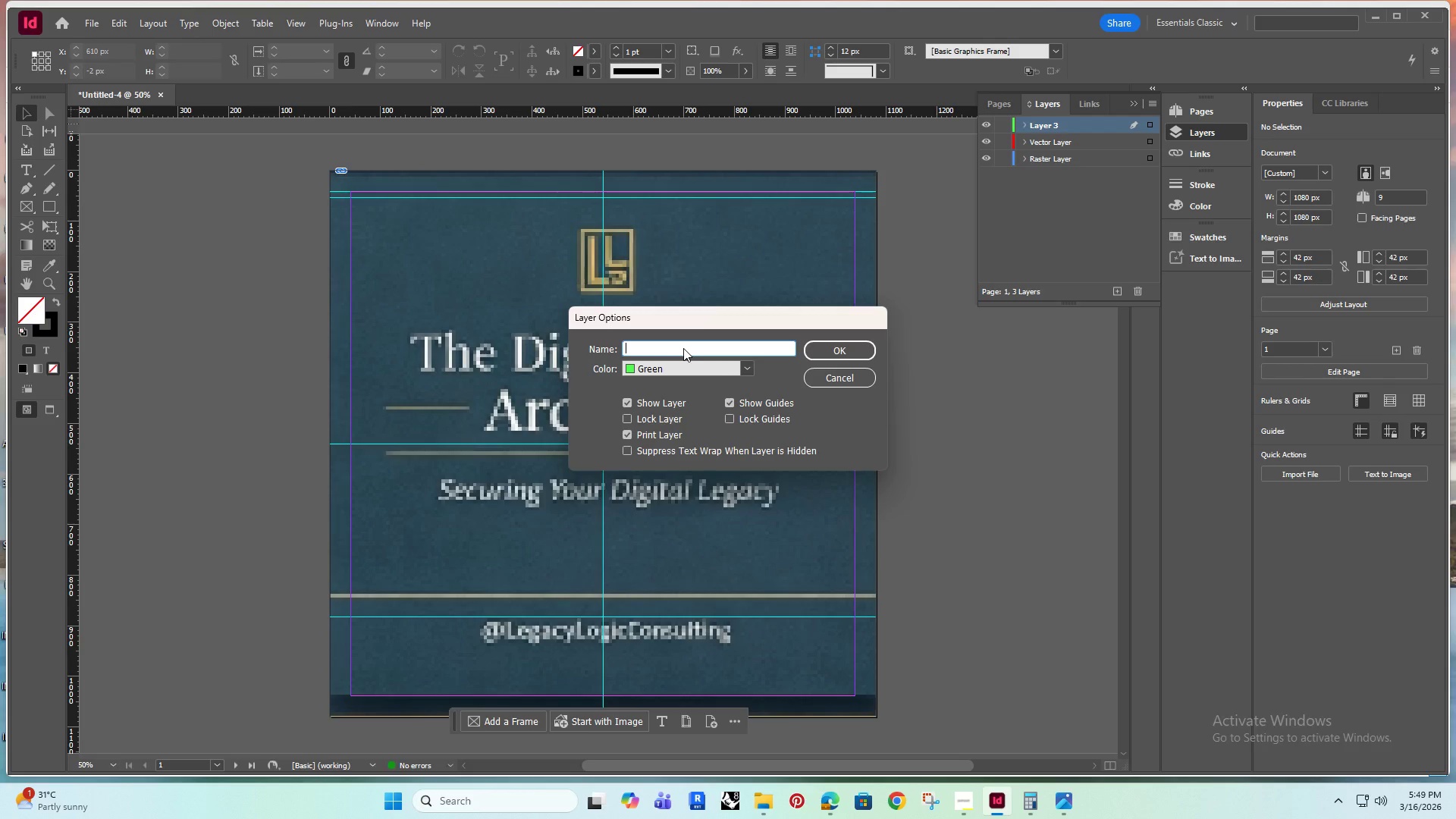 
wait(8.41)
 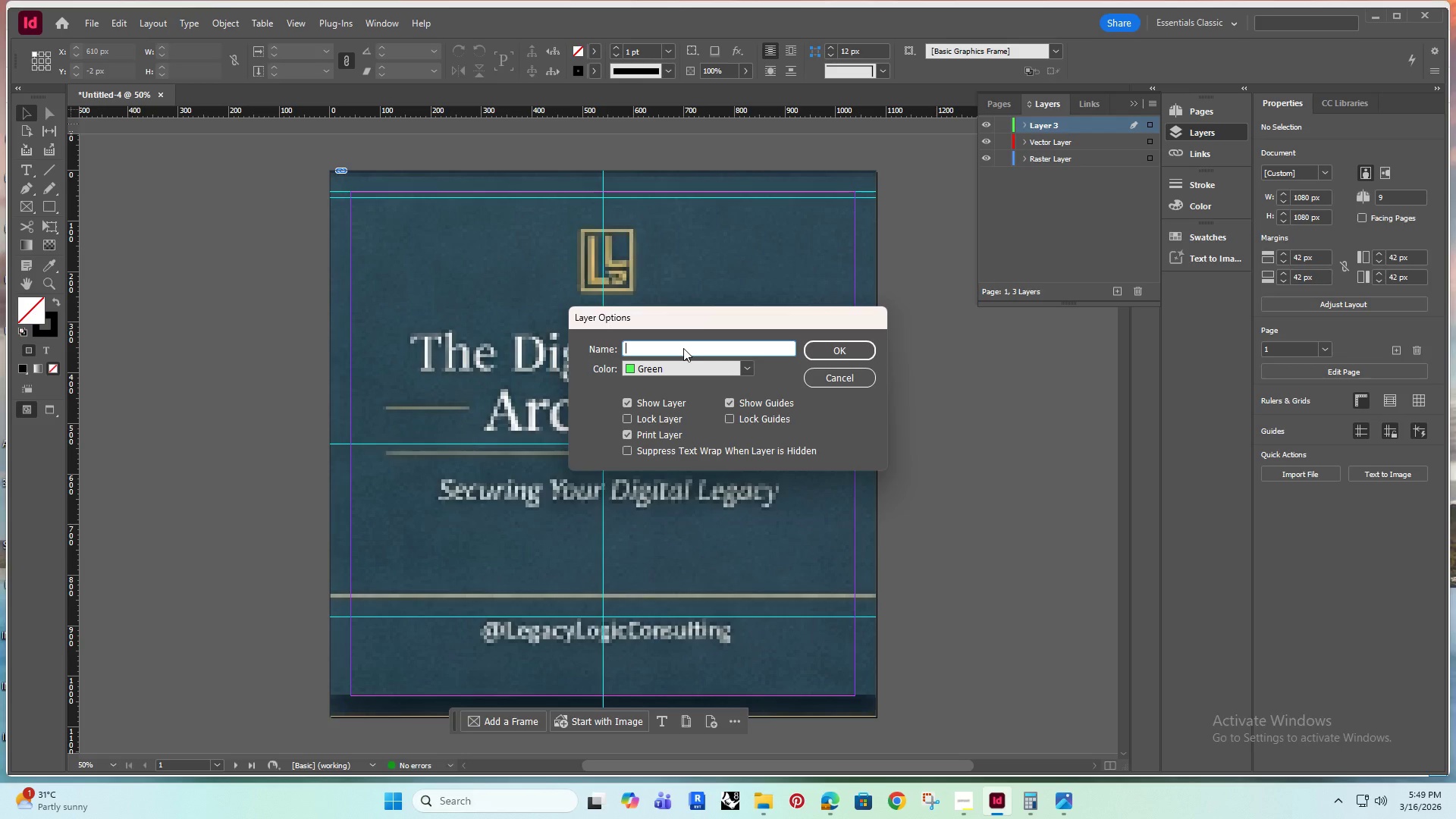 
type(Text Layer)
 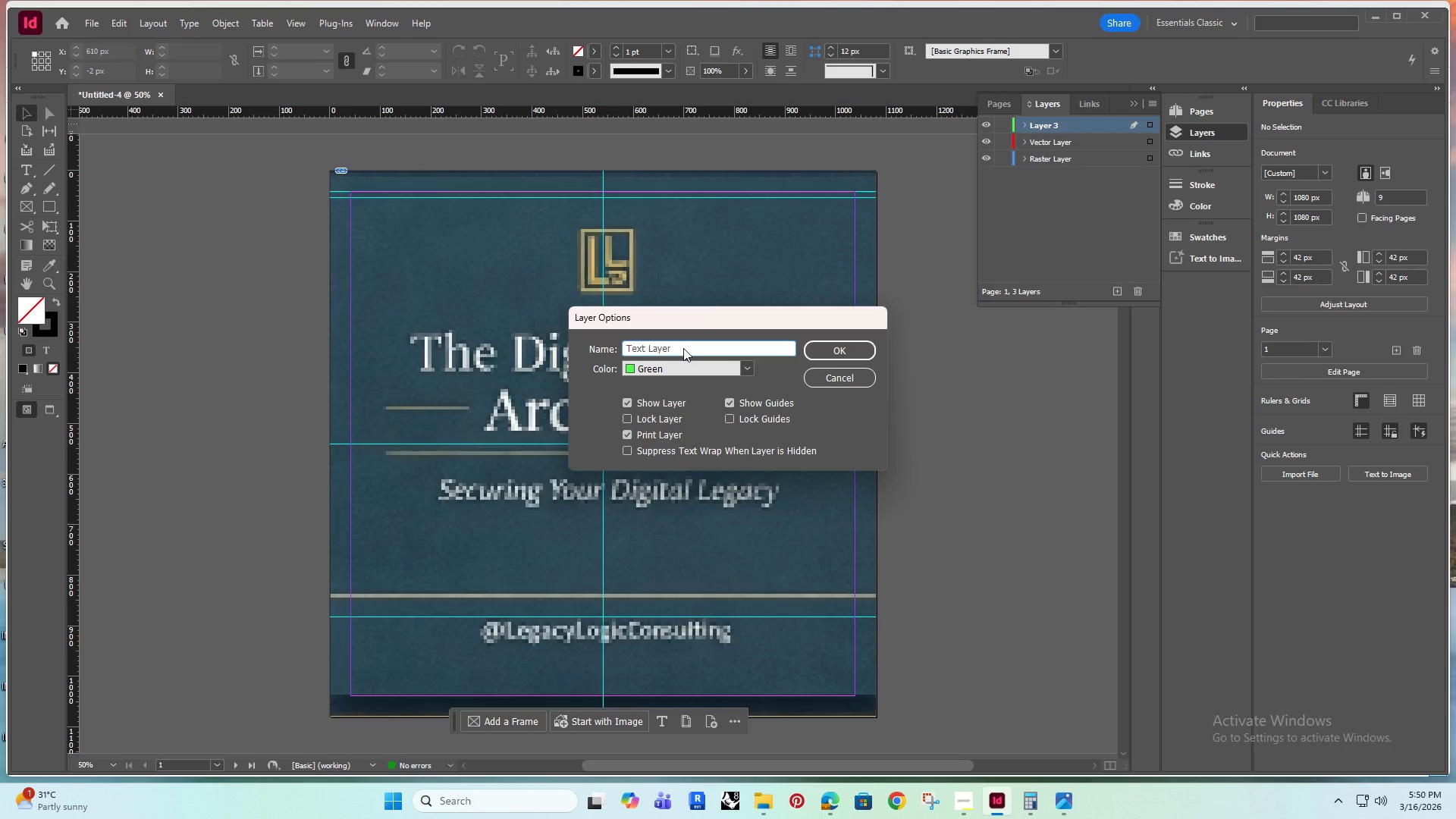 
key(Enter)
 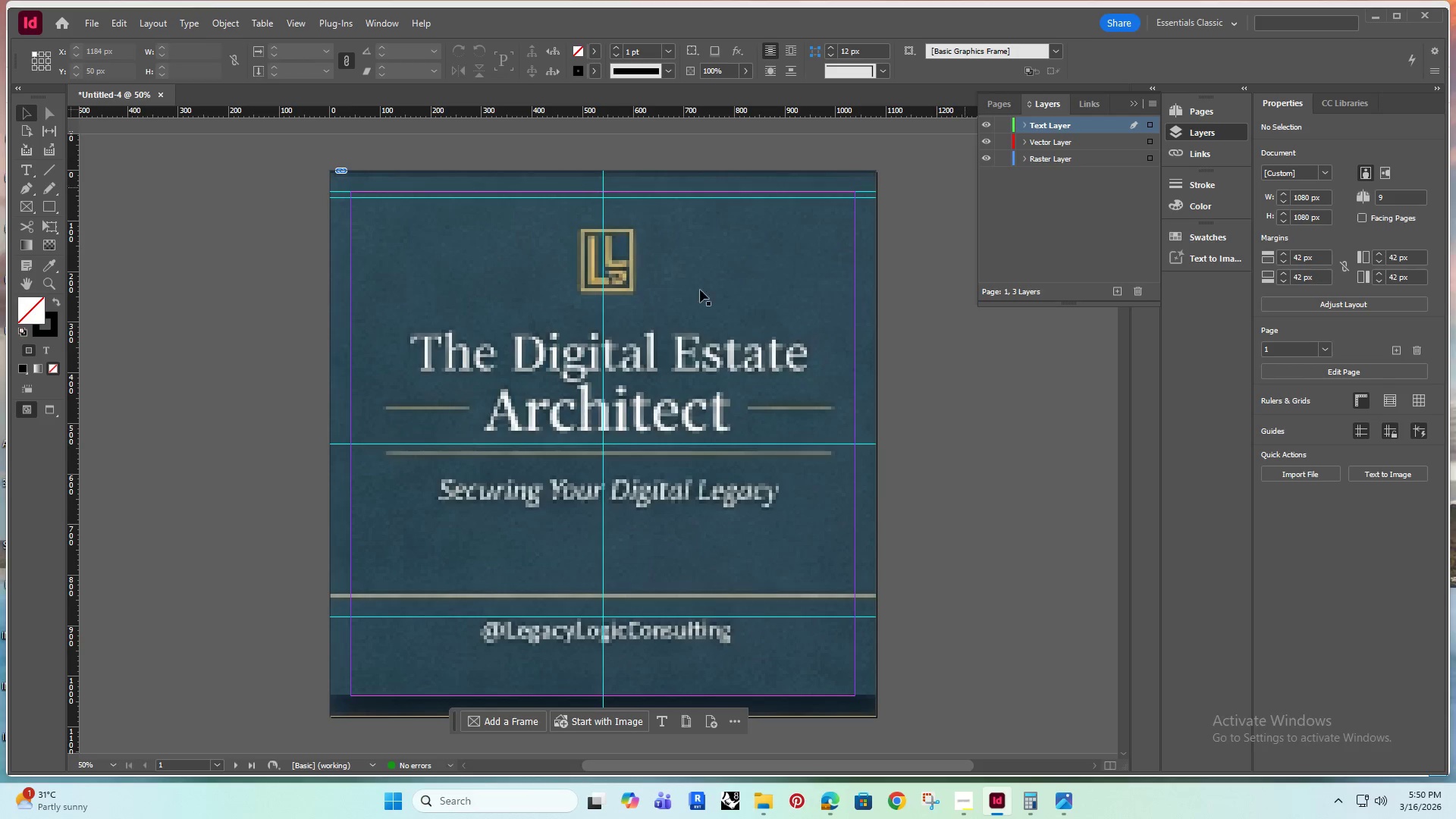 
left_click([261, 265])
 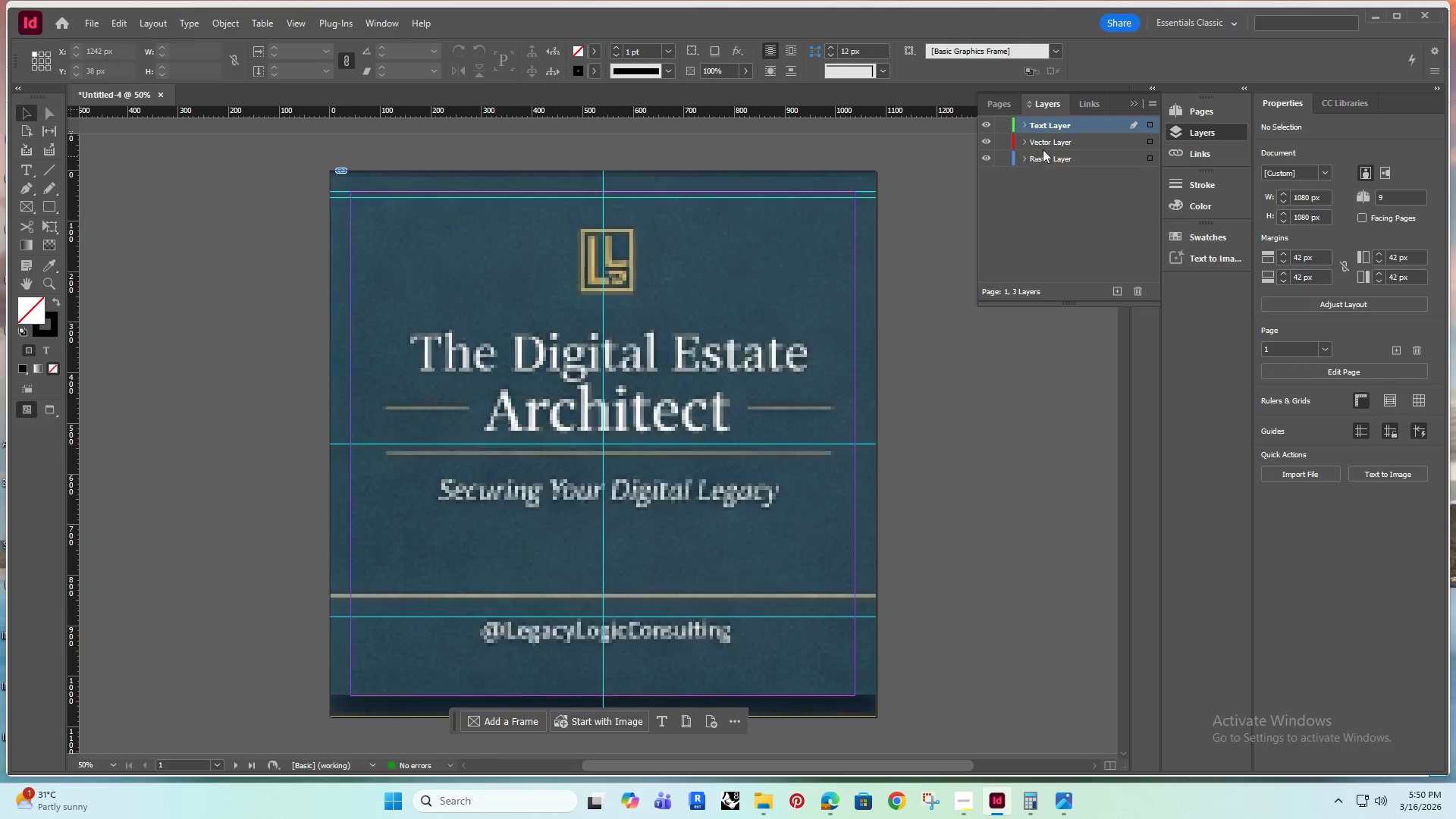 
left_click([1047, 140])
 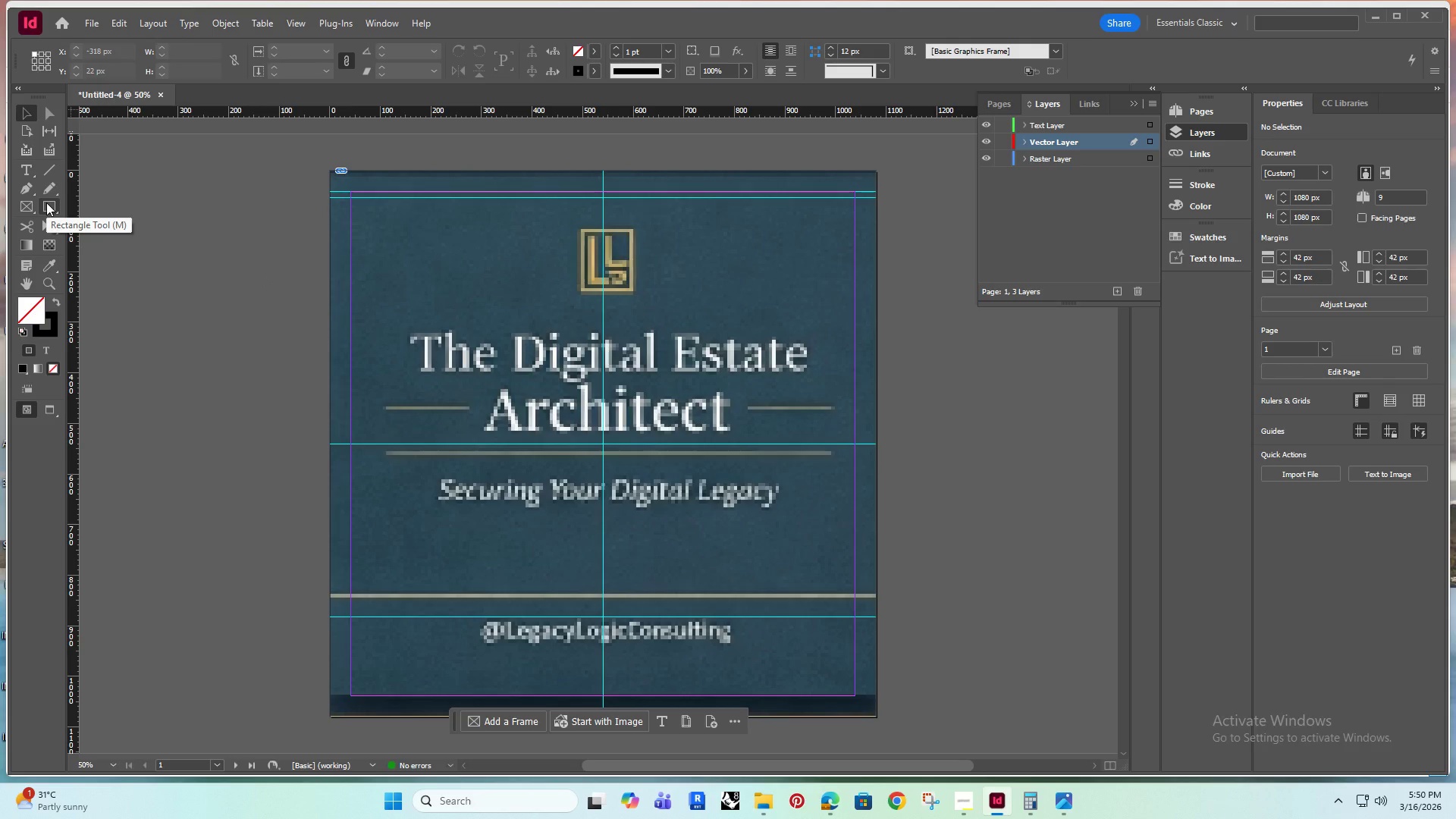 
left_click([46, 202])
 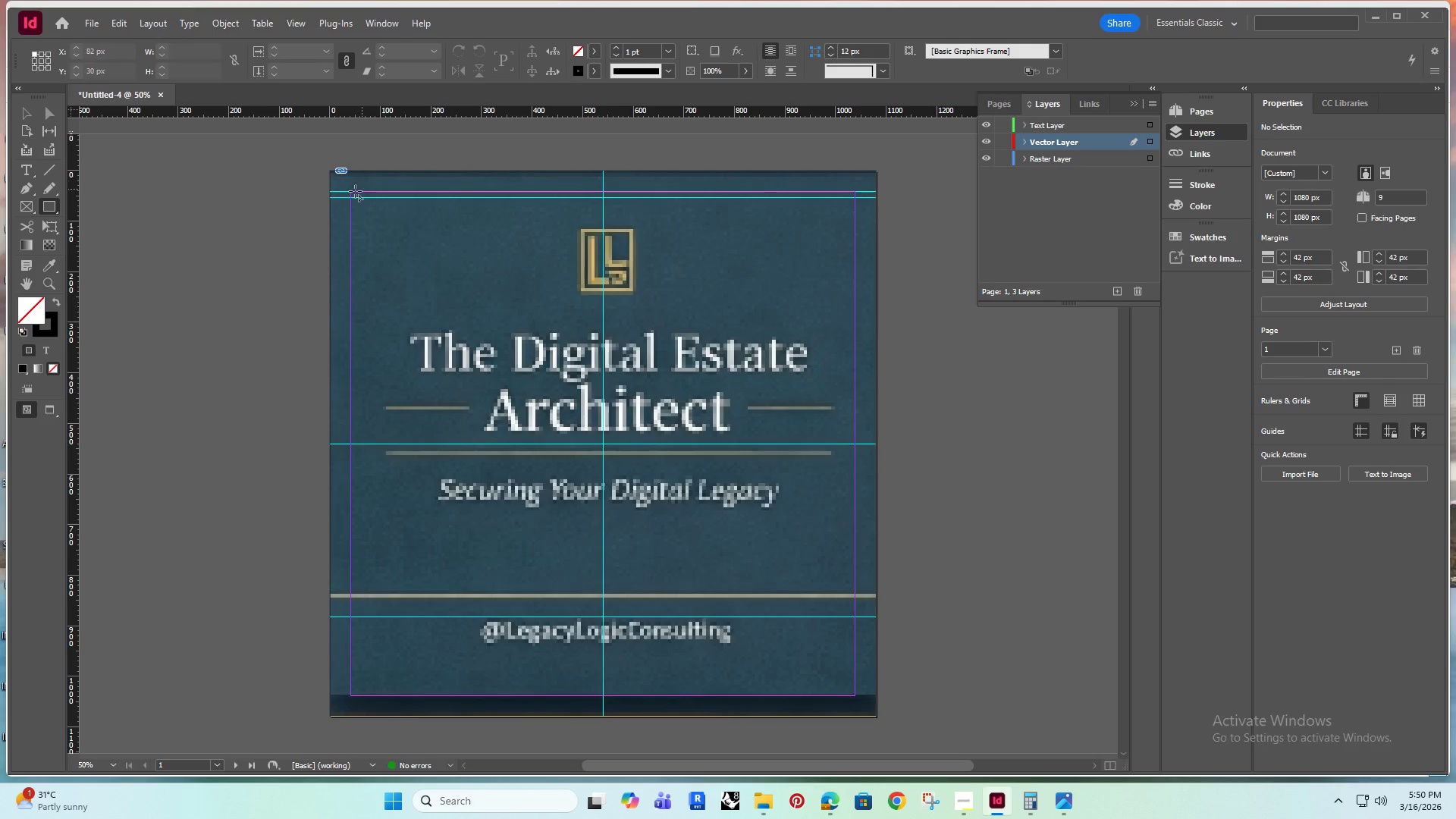 
scroll: coordinate [340, 197], scroll_direction: down, amount: 1.0
 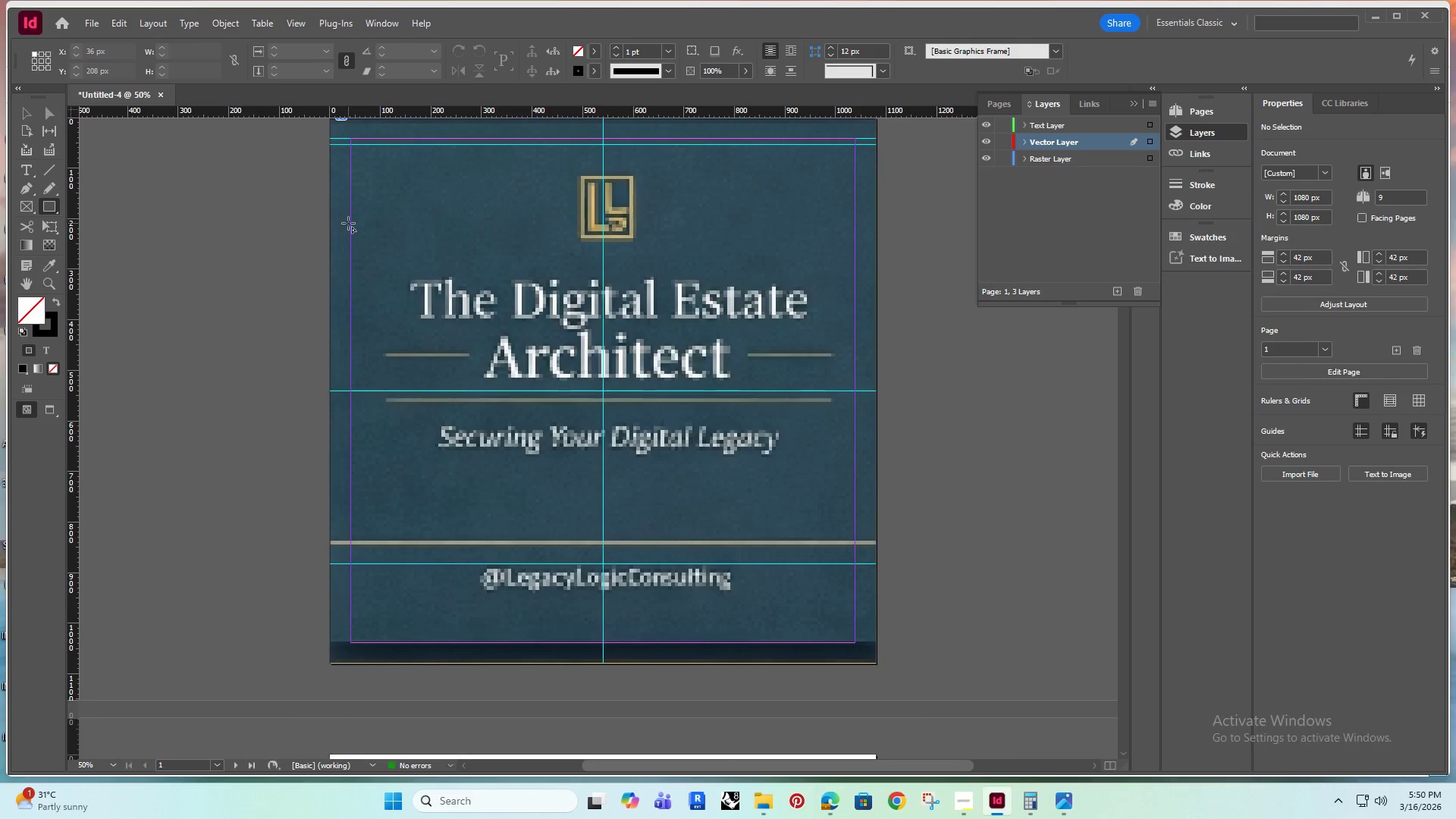 
scroll: coordinate [345, 221], scroll_direction: up, amount: 1.0
 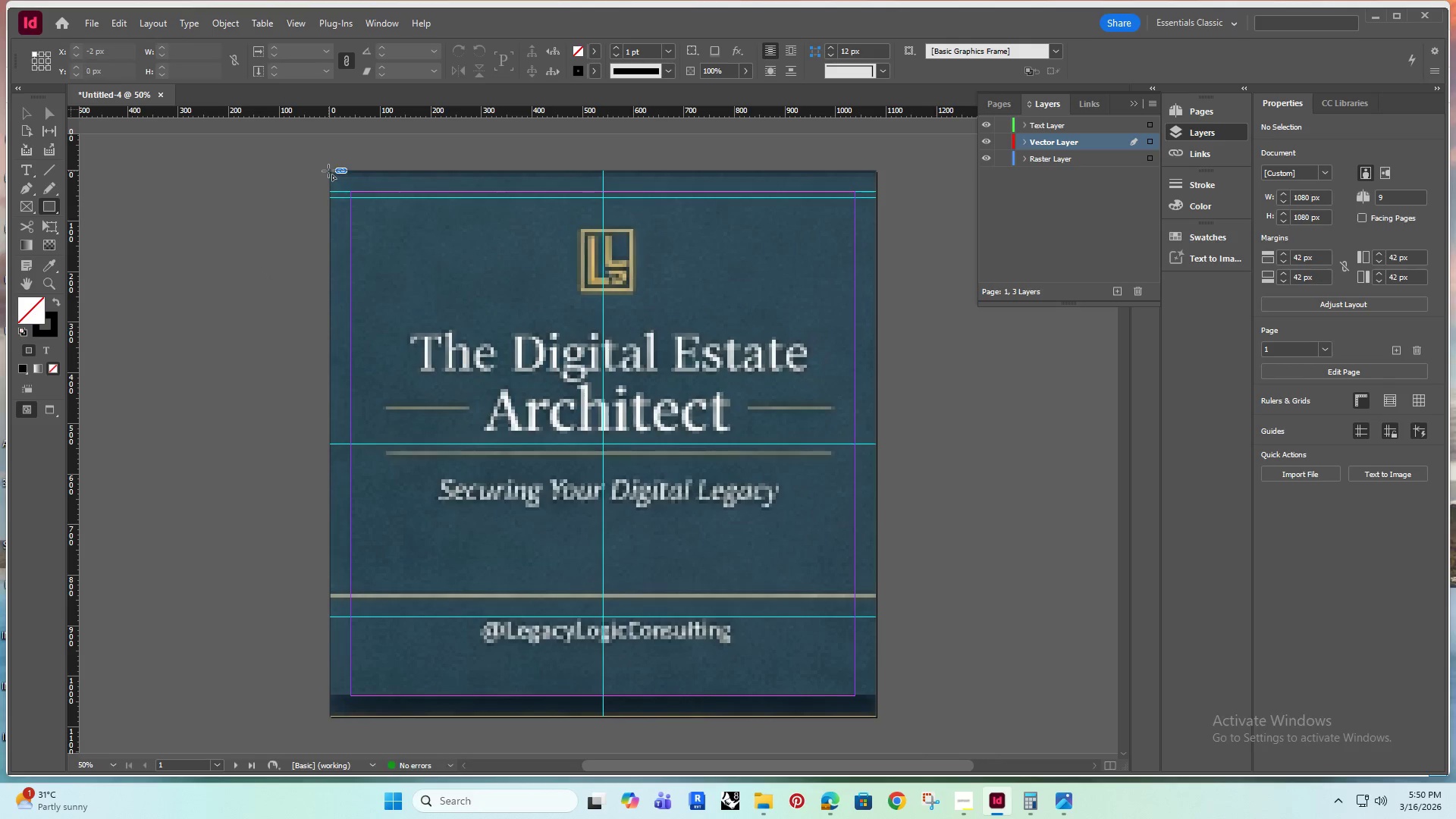 
left_click_drag(start_coordinate=[331, 169], to_coordinate=[879, 711])
 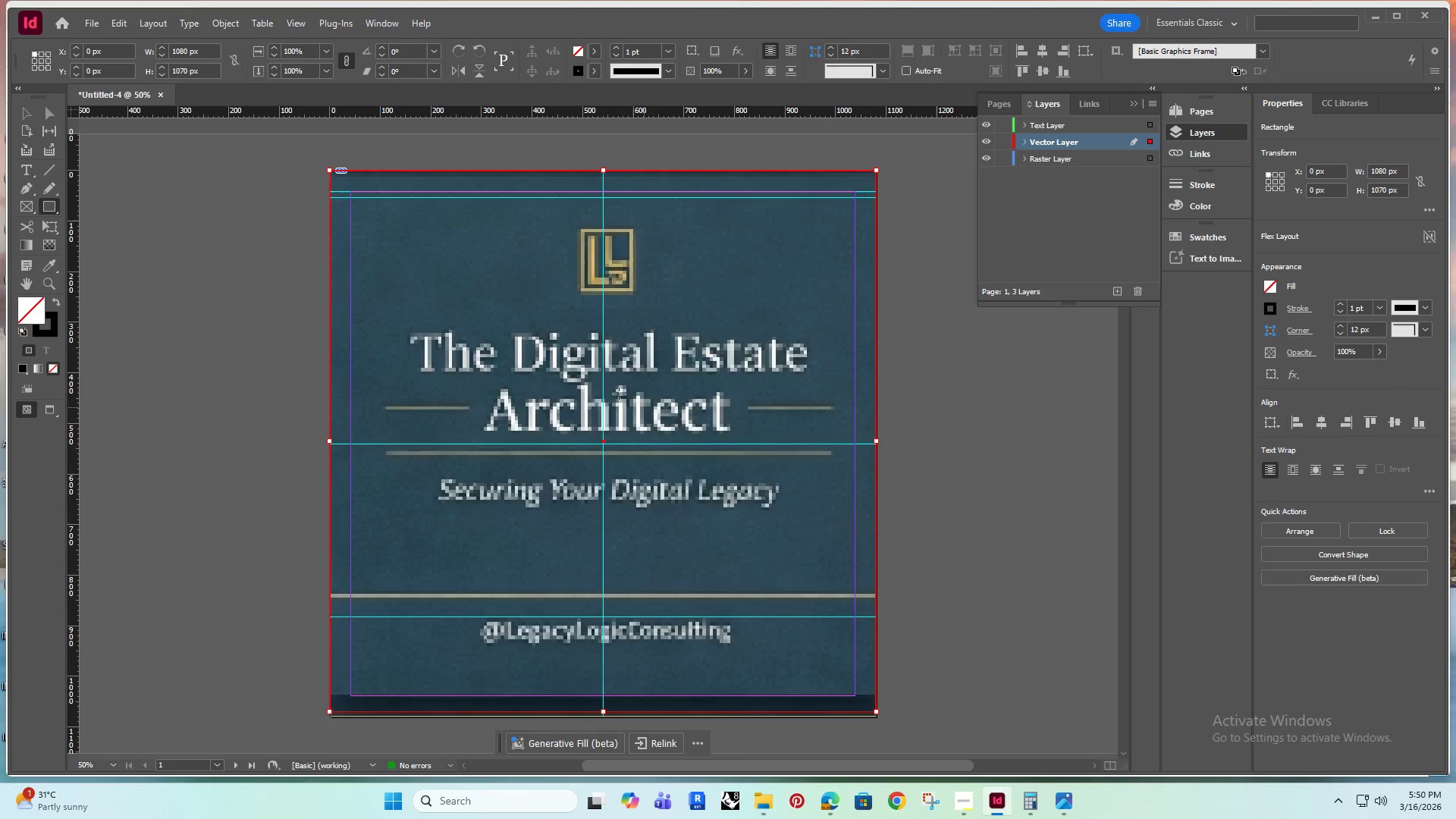 
wait(7.01)
 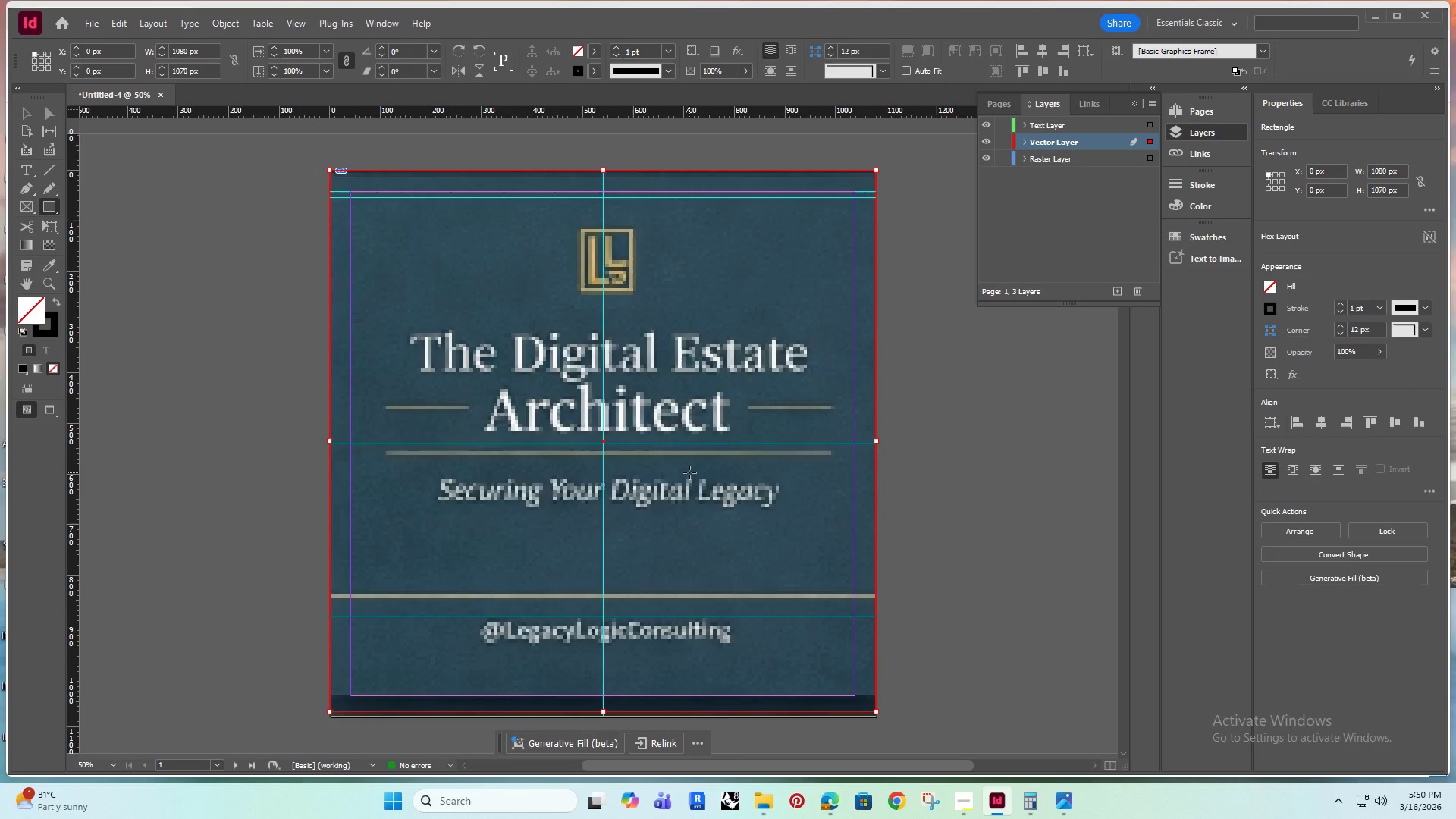 
double_click([289, 271])
 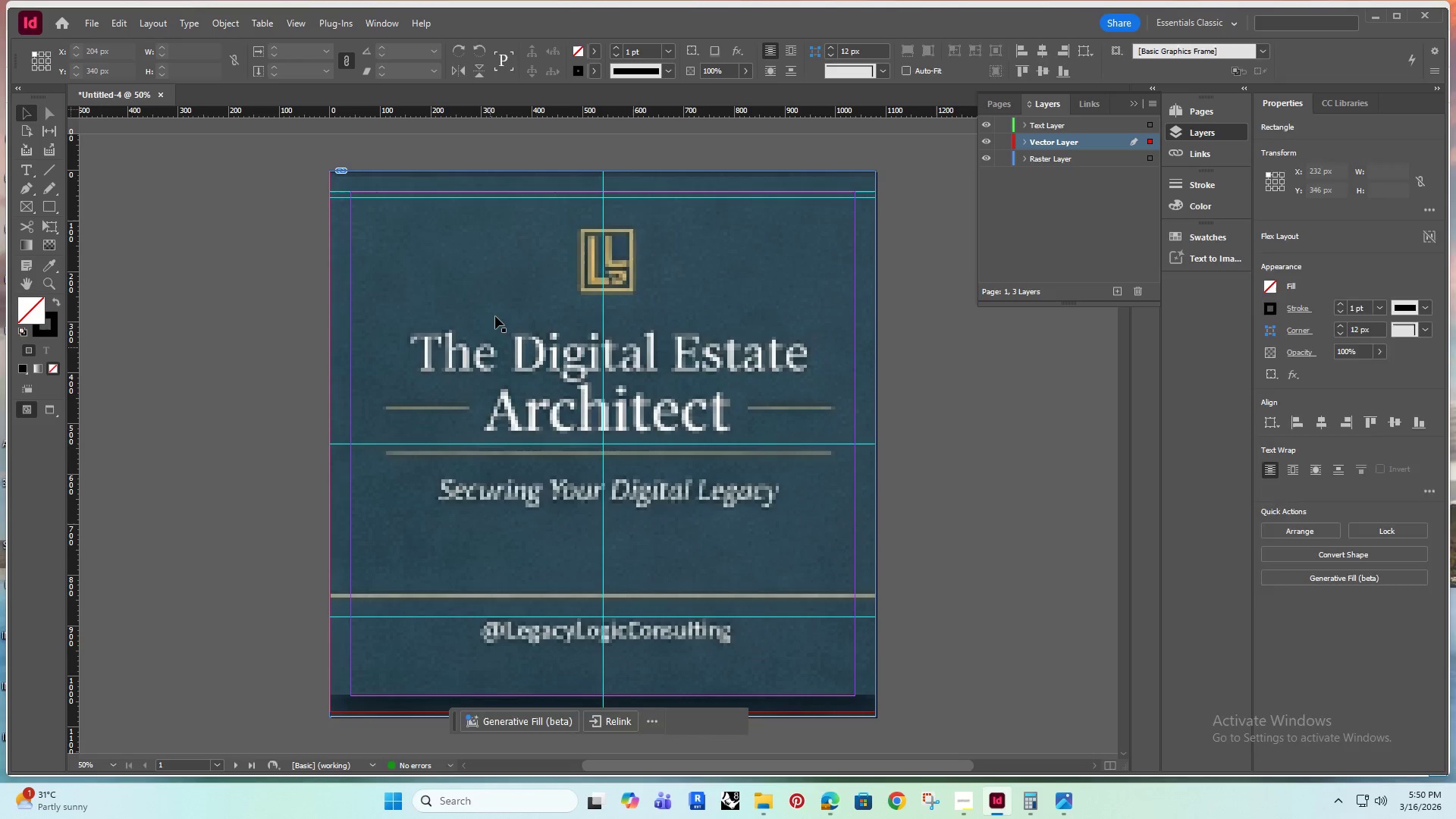 
left_click([480, 273])
 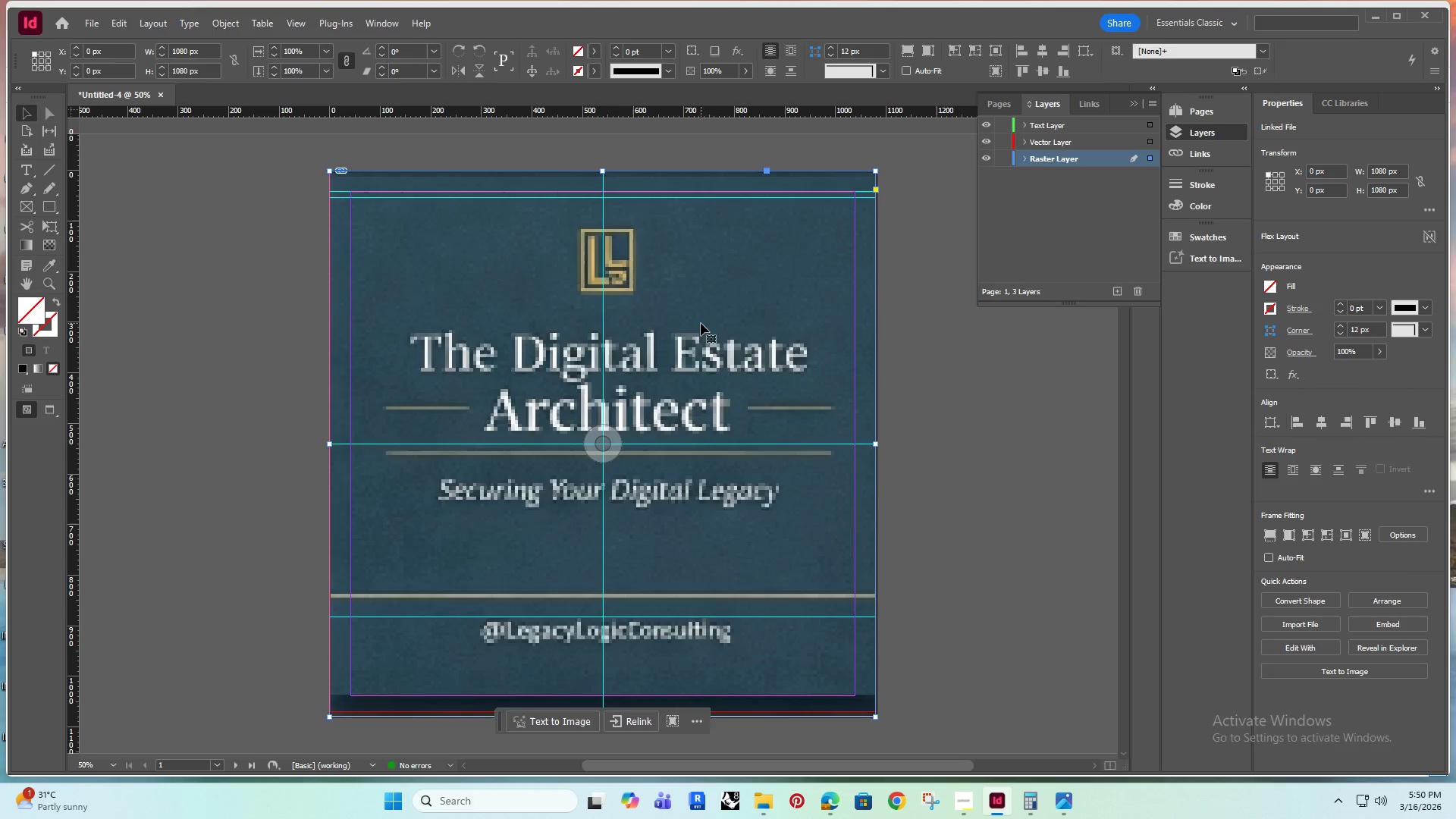 
key(Delete)
 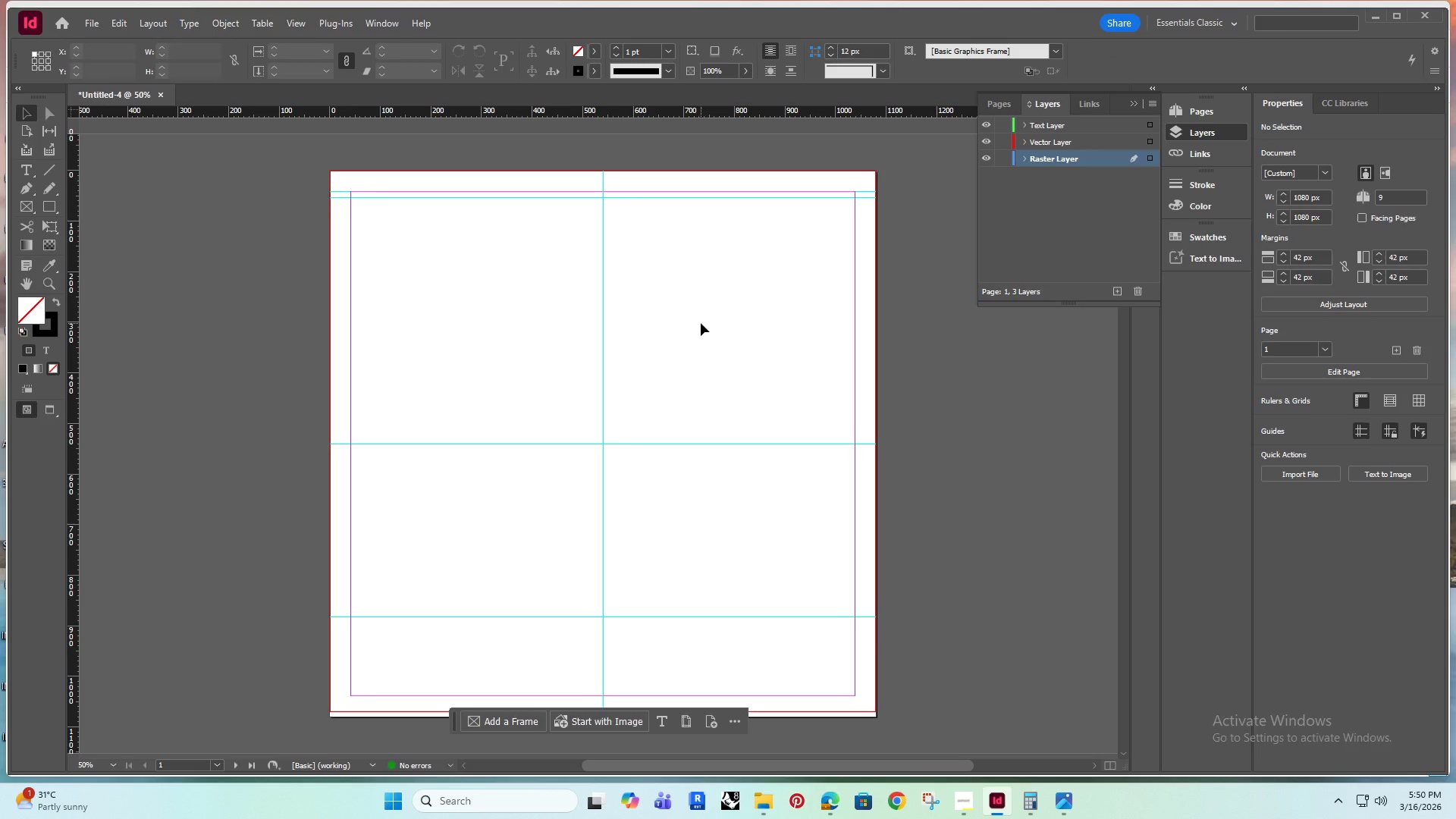 
key(Control+Z)
 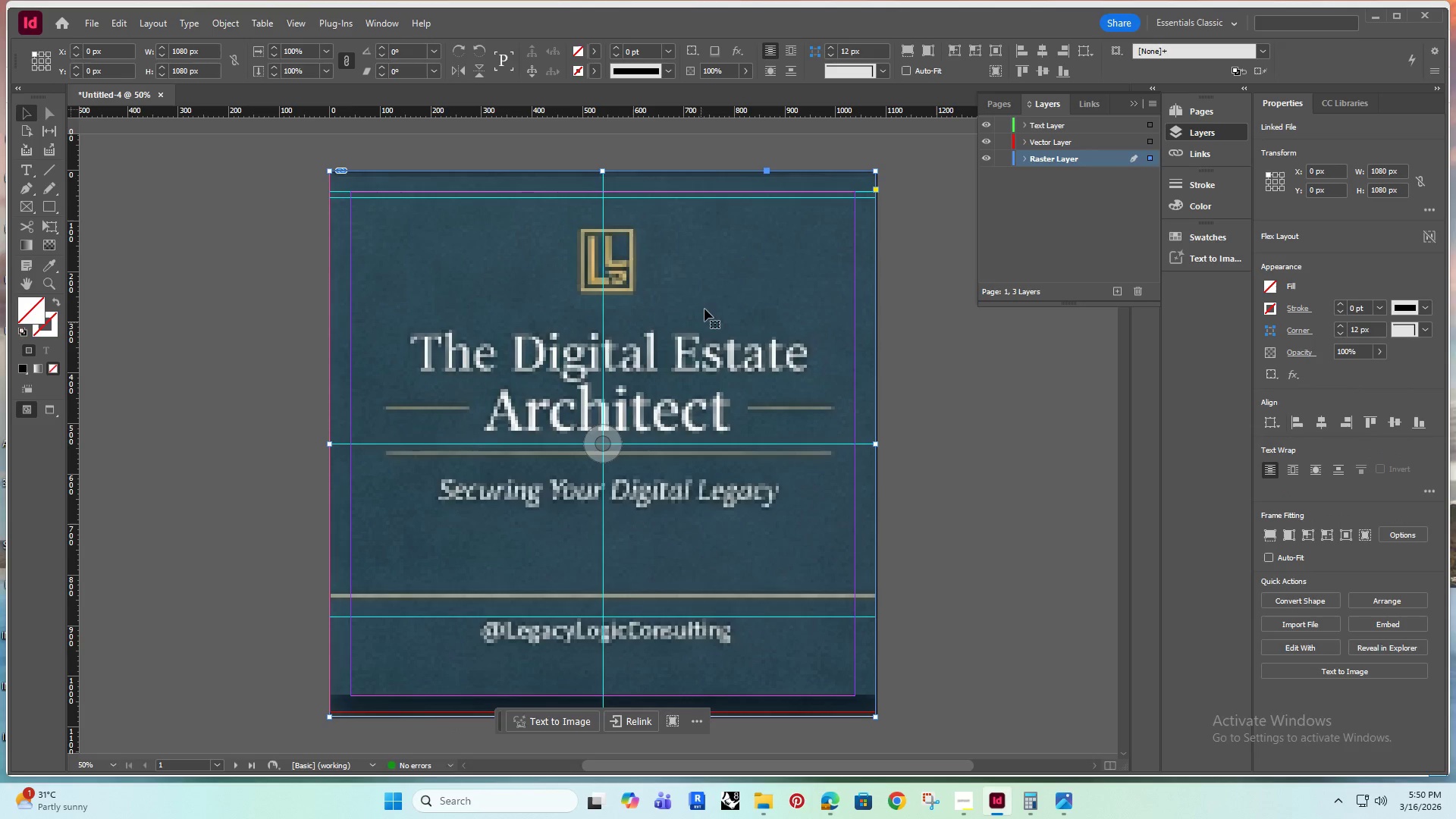 
left_click([708, 305])
 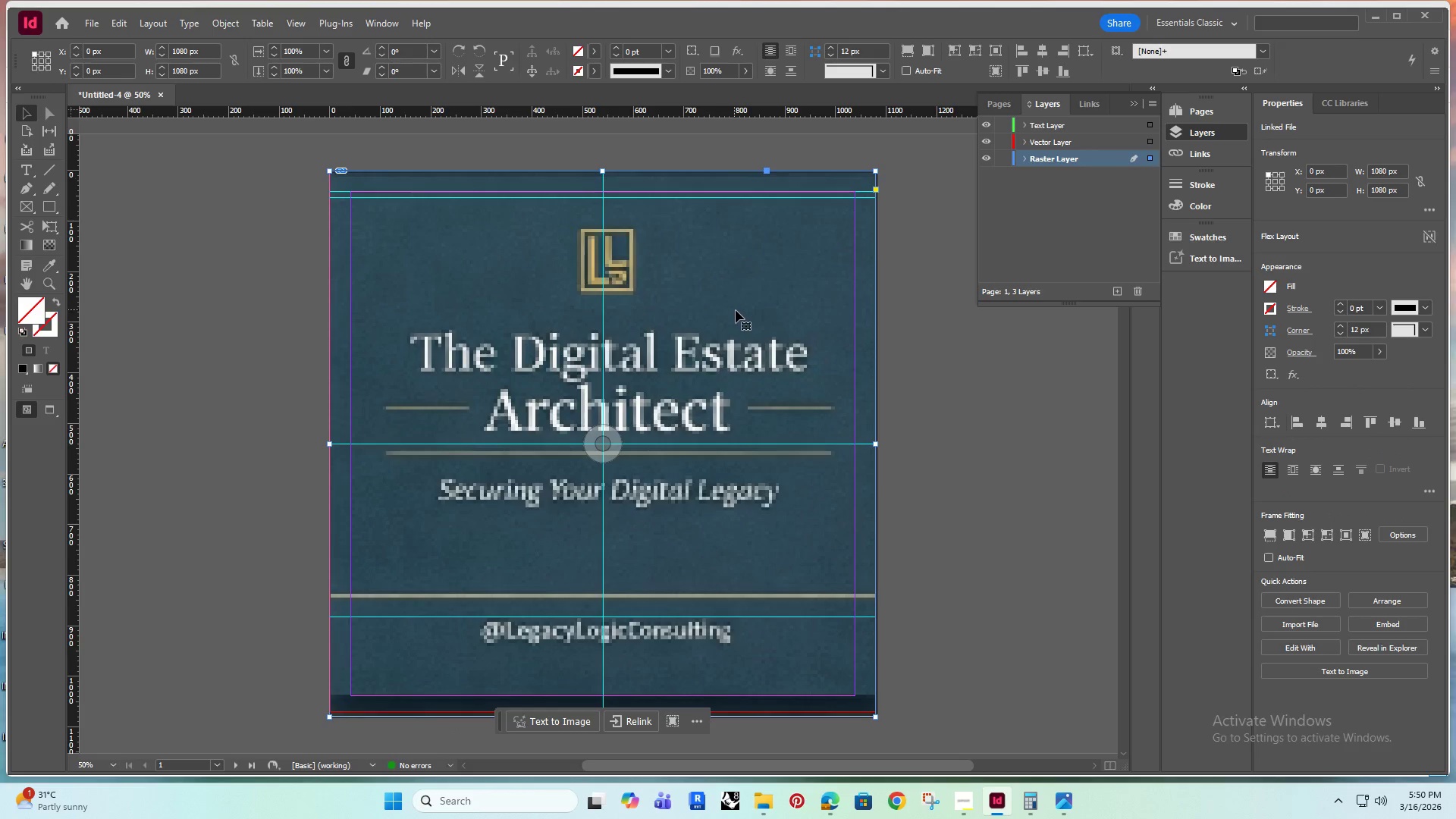 
right_click([736, 310])
 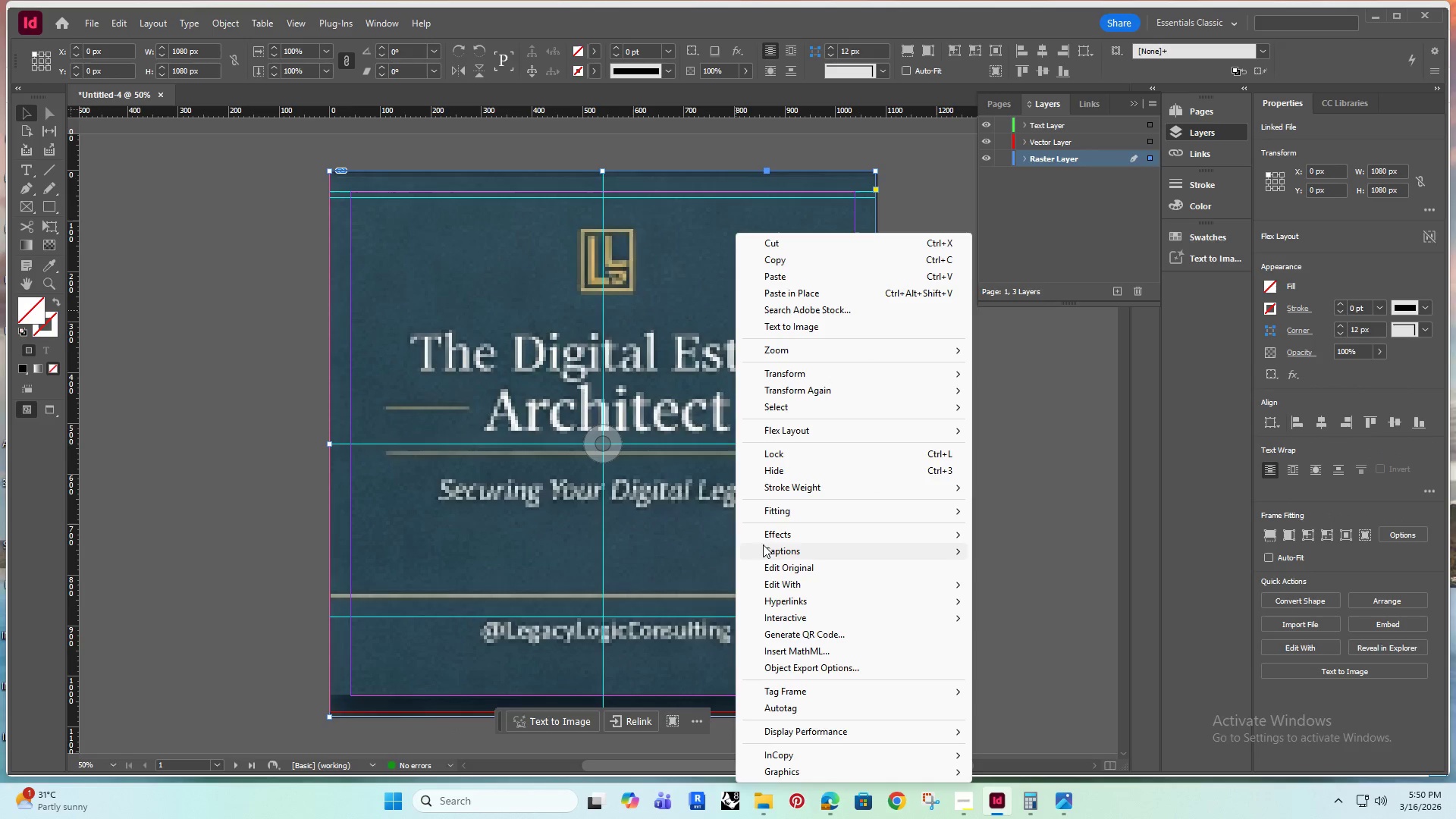 
double_click([223, 394])
 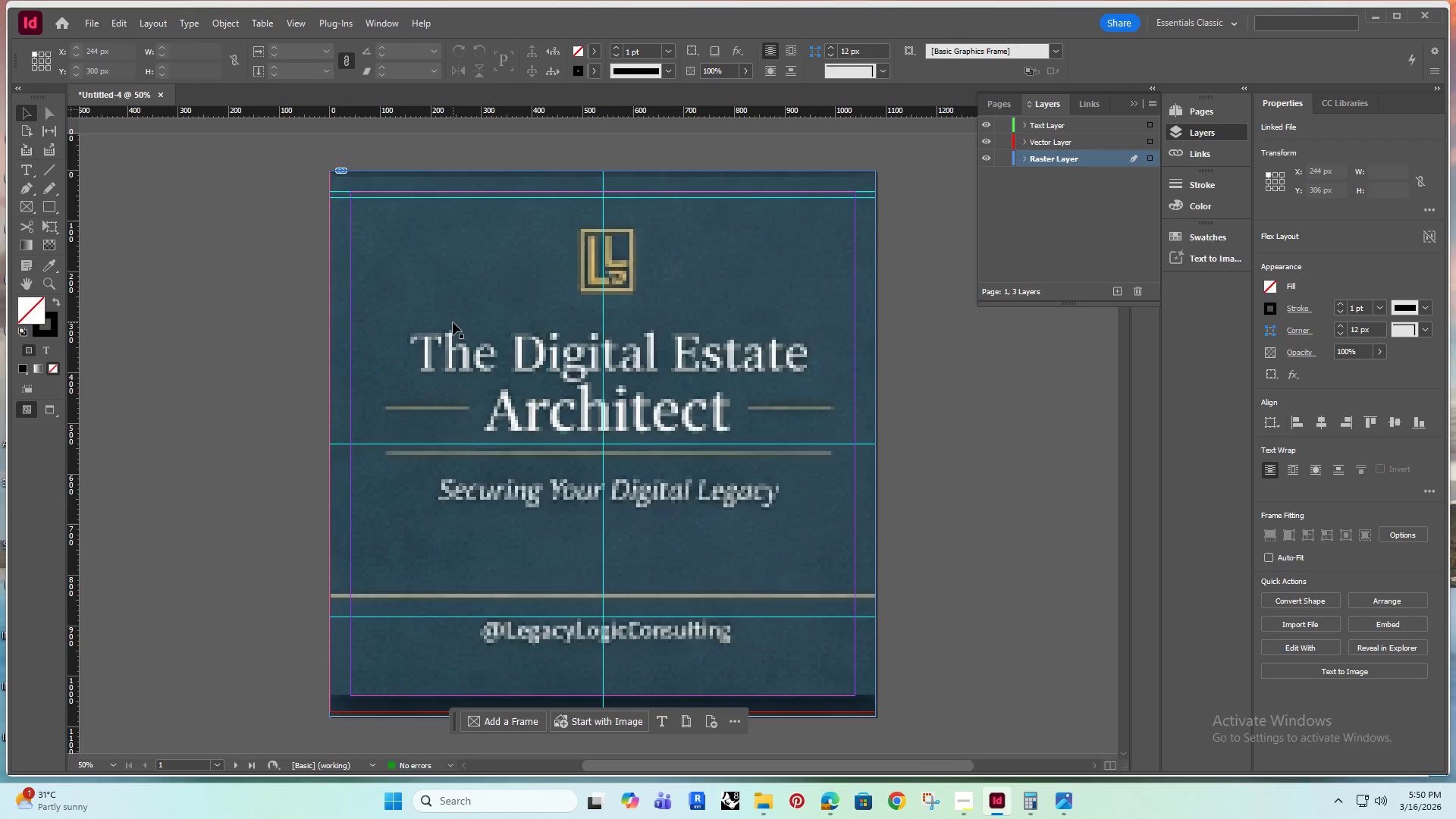 
left_click([453, 322])
 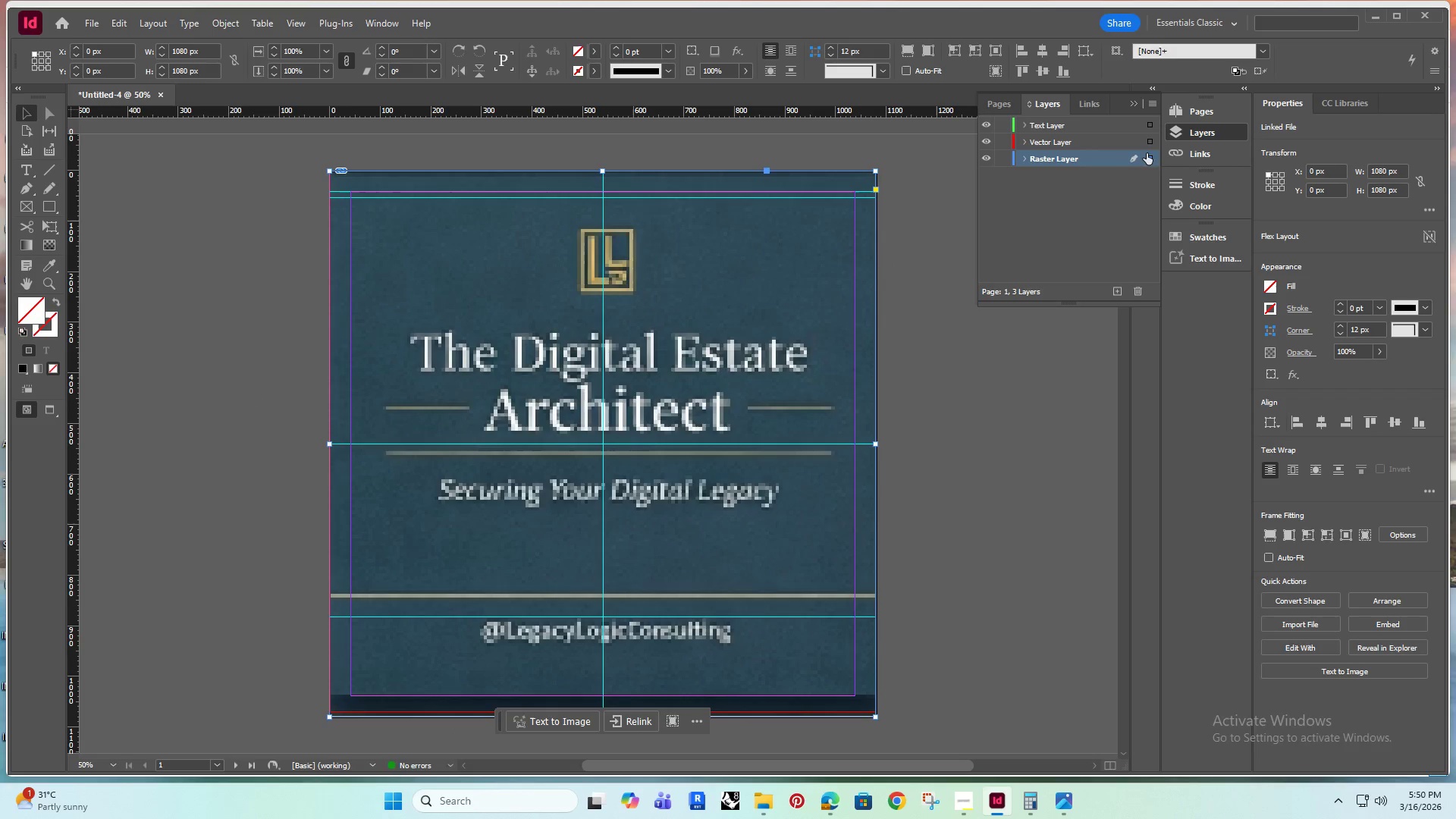 
key(Delete)
 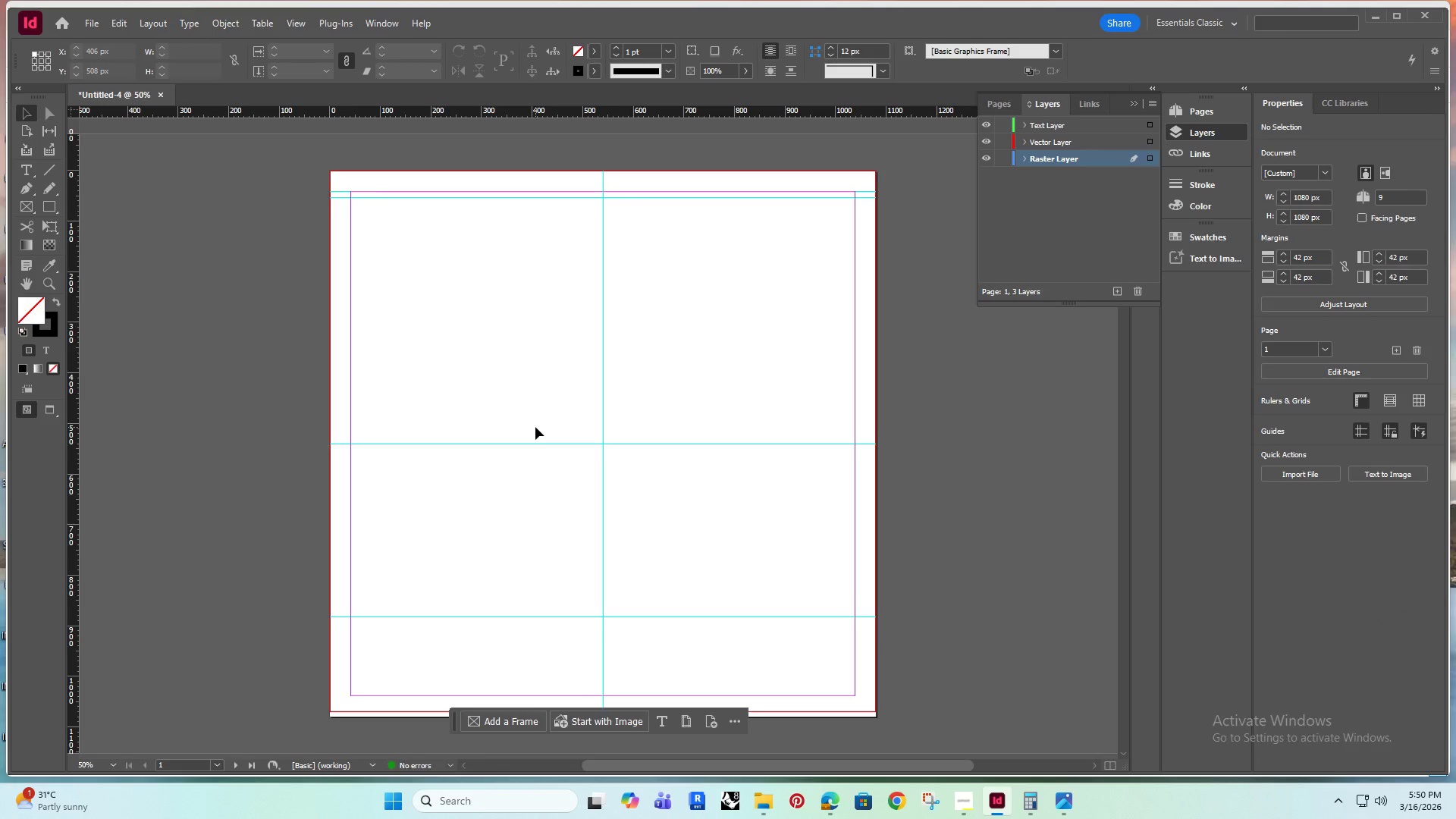 
key(Control+Z)
 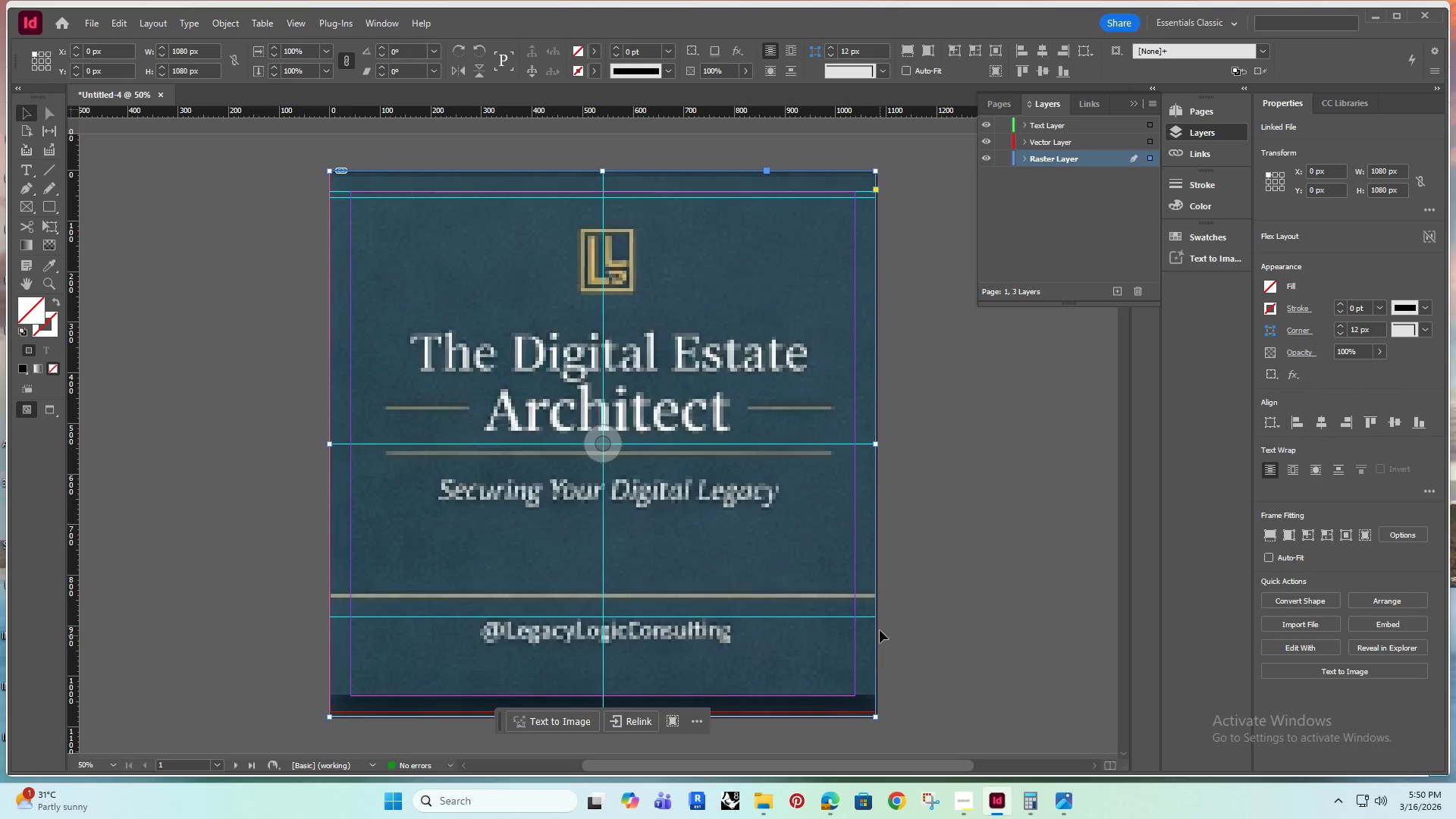 
left_click([877, 611])
 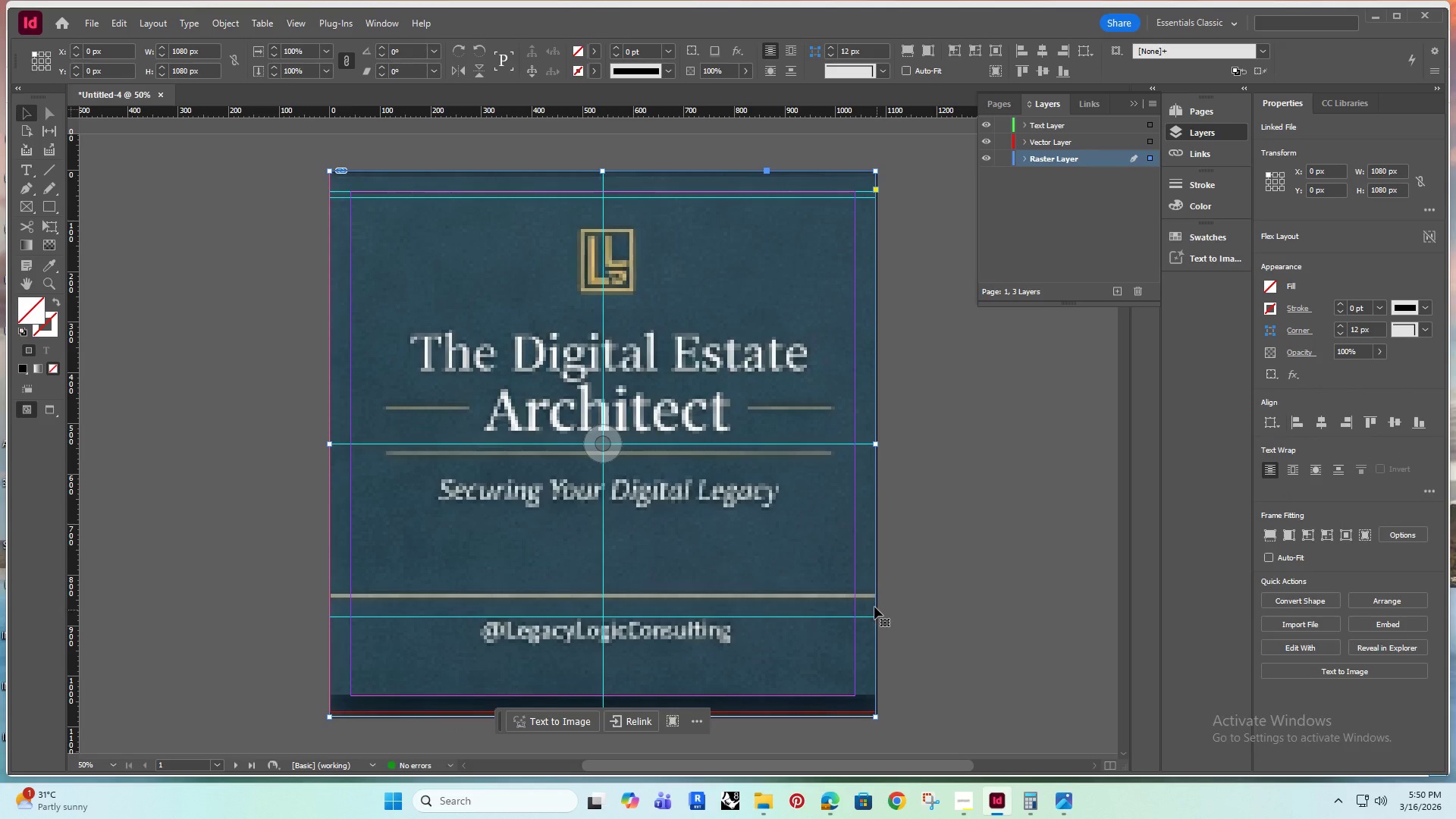 
key(Delete)
 